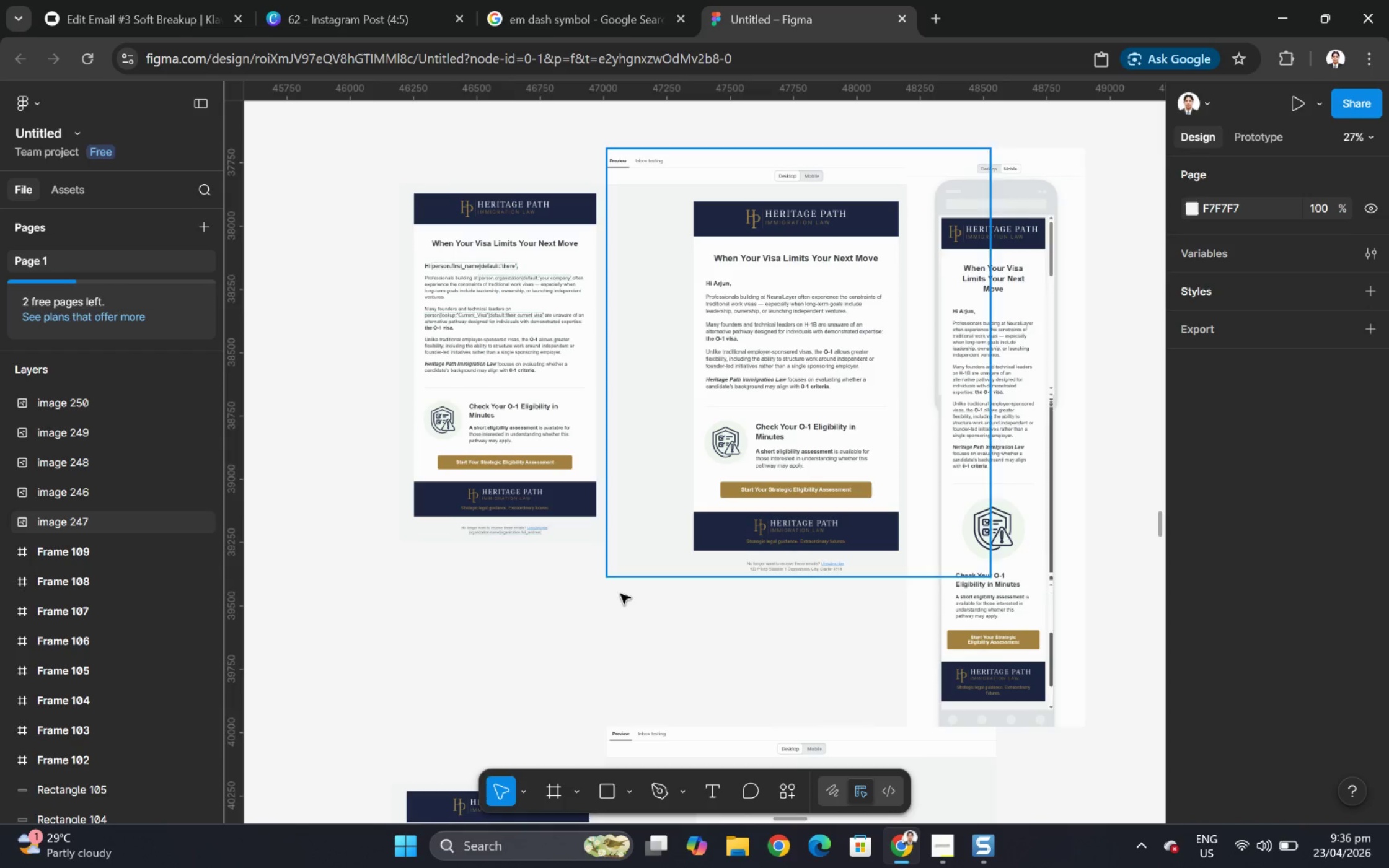 
scroll: coordinate [553, 537], scroll_direction: down, amount: 6.0
 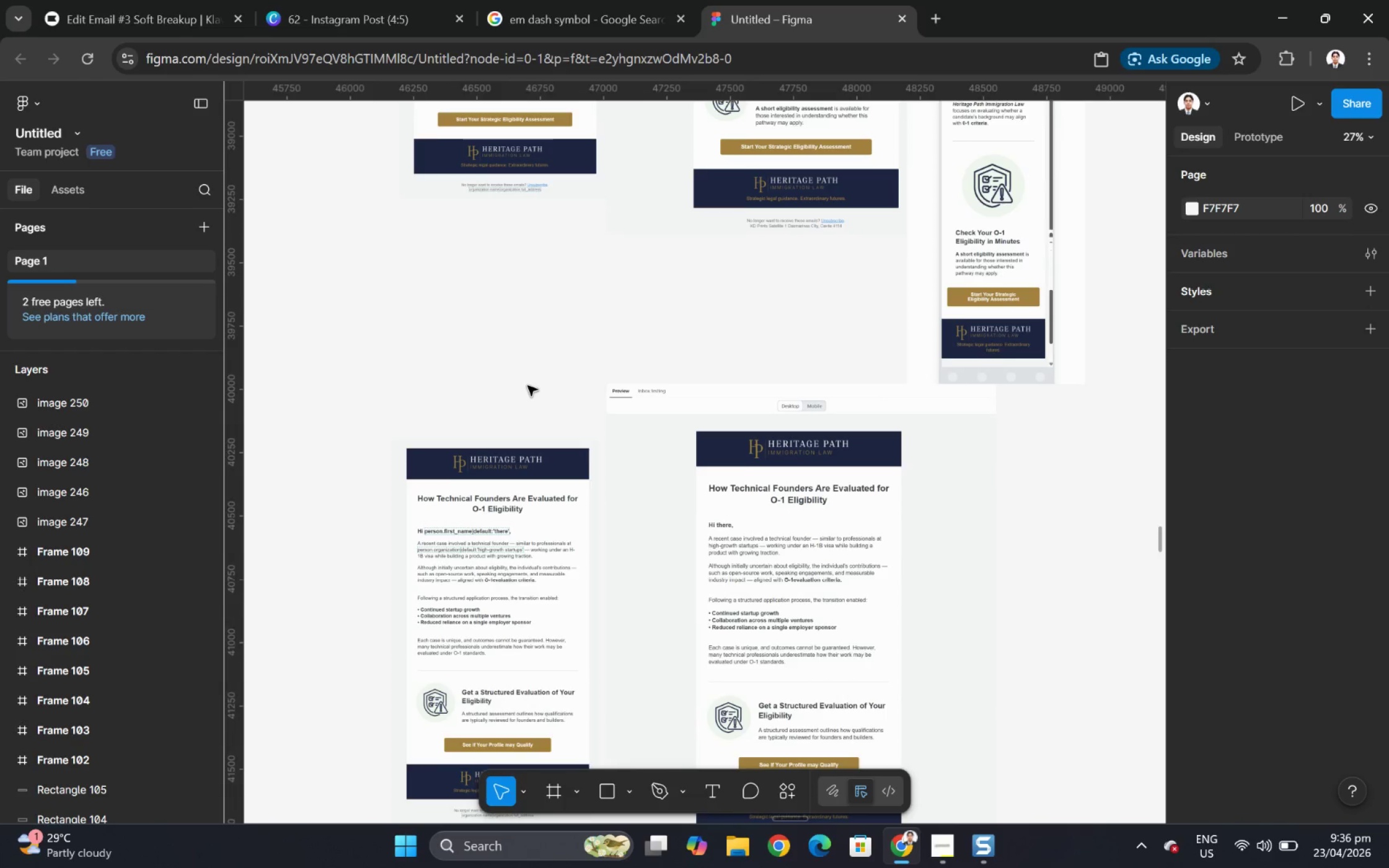 
scroll: coordinate [538, 434], scroll_direction: up, amount: 12.0
 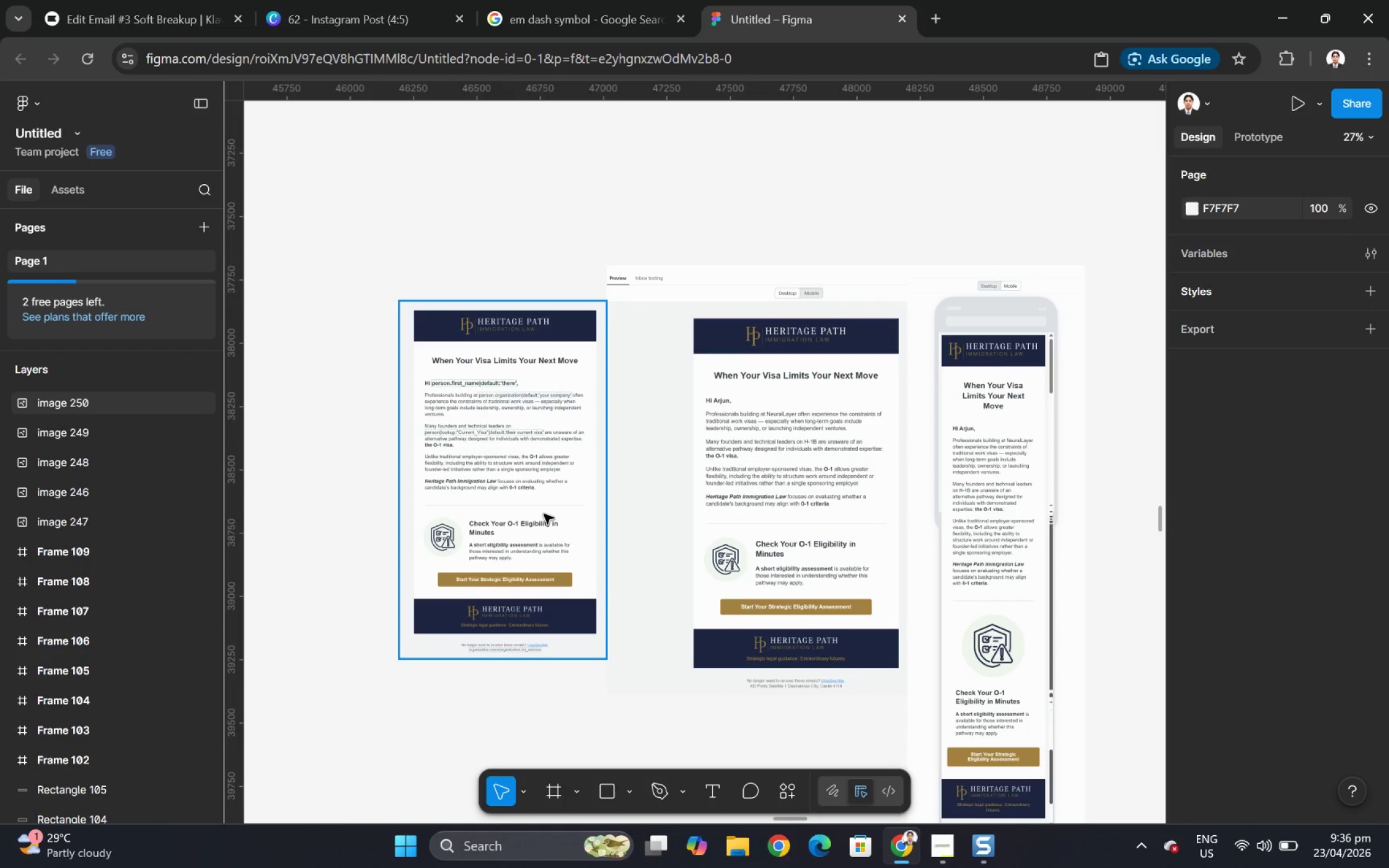 
scroll: coordinate [545, 502], scroll_direction: down, amount: 18.0
 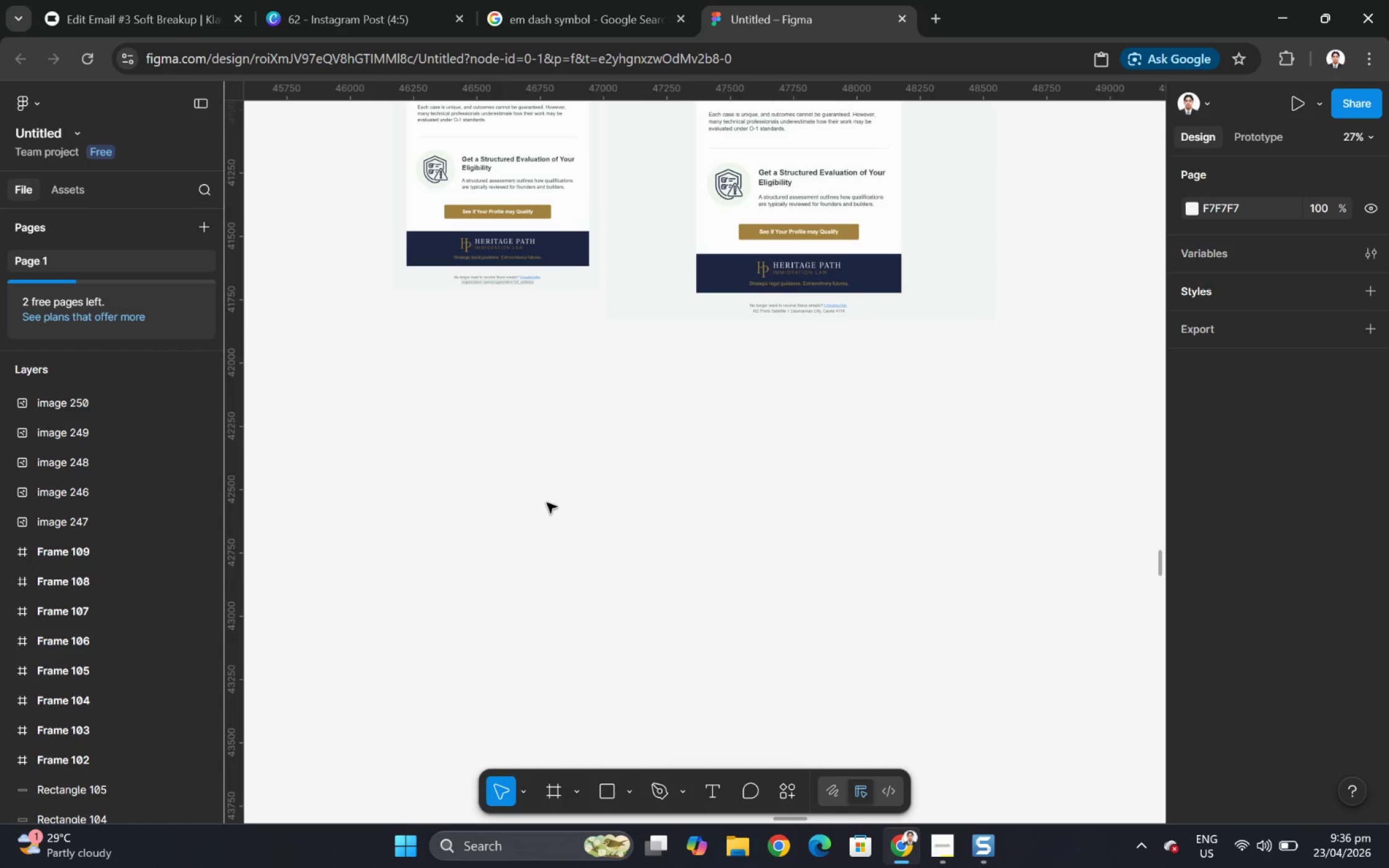 
key(Control+V)
 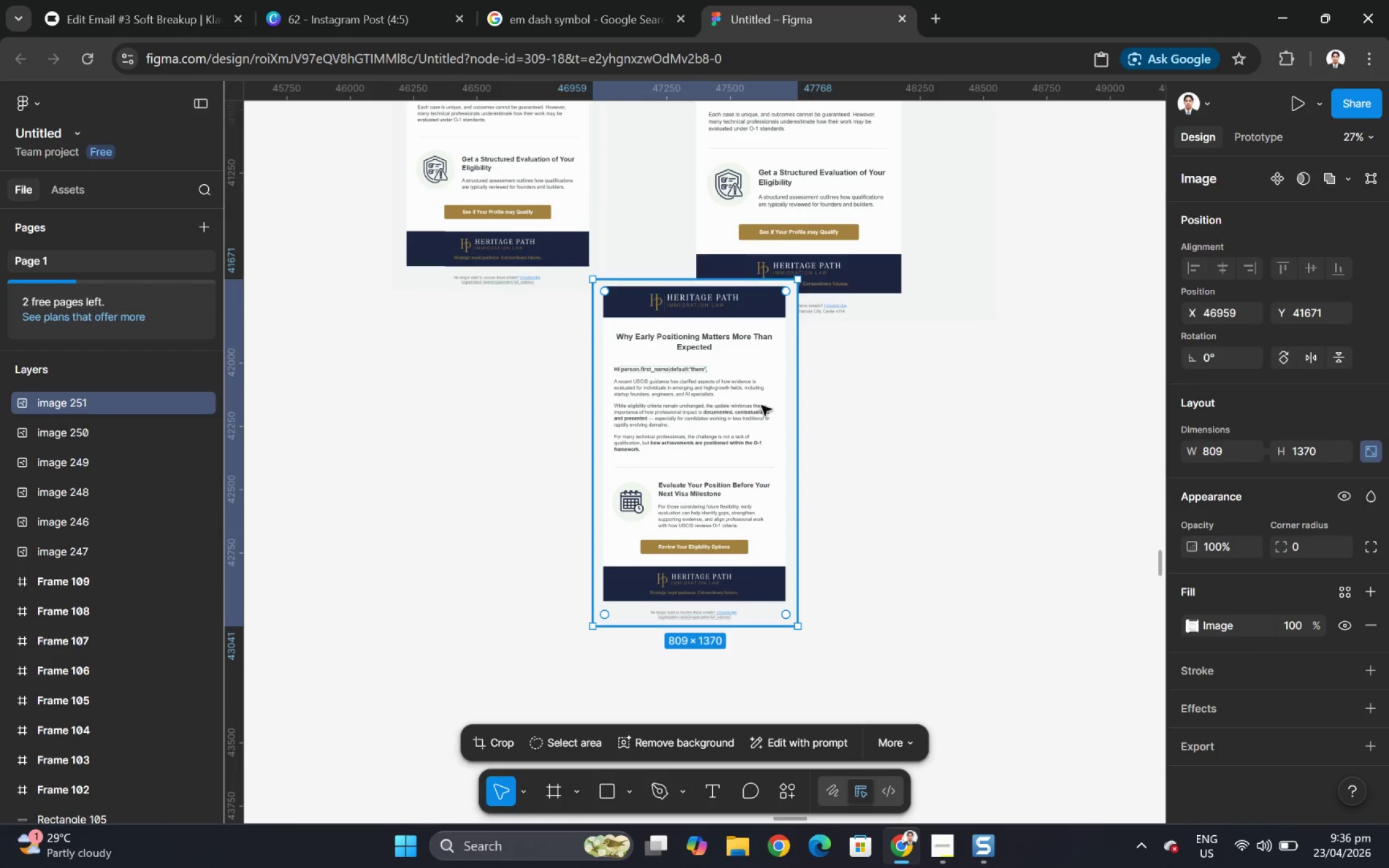 
scroll: coordinate [789, 447], scroll_direction: up, amount: 8.0
 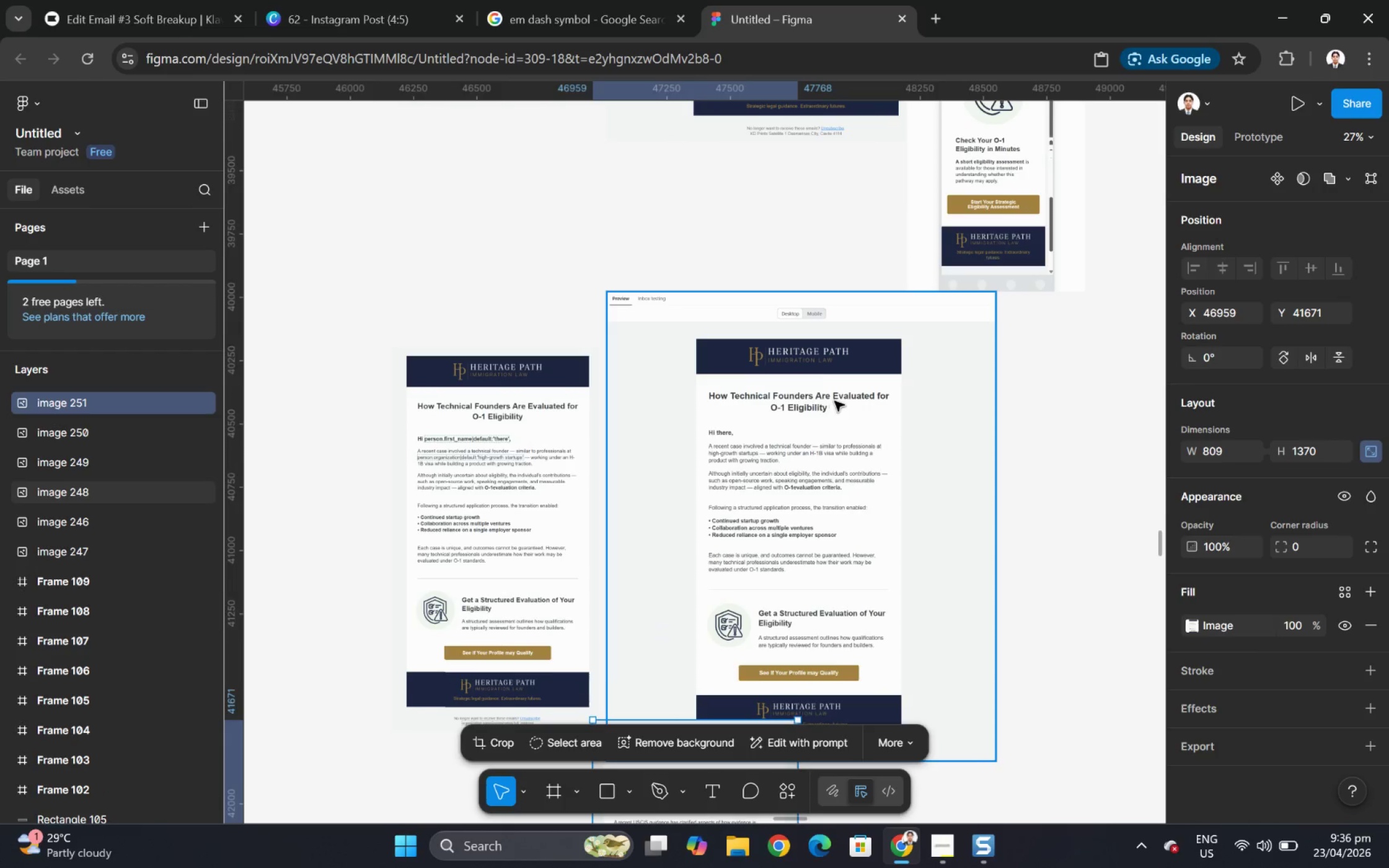 
scroll: coordinate [835, 400], scroll_direction: down, amount: 4.0
 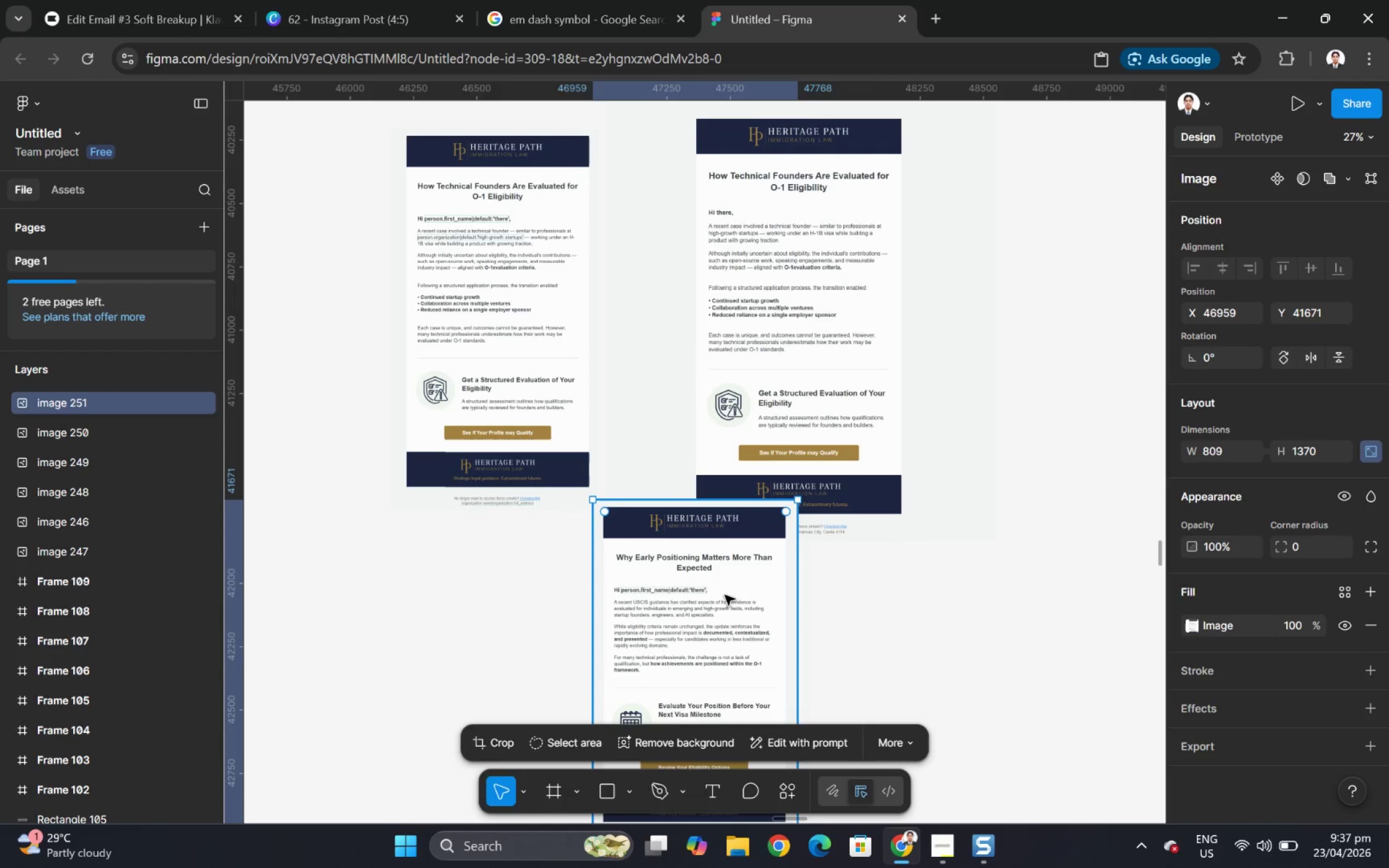 
left_click_drag(start_coordinate=[709, 600], to_coordinate=[530, 686])
 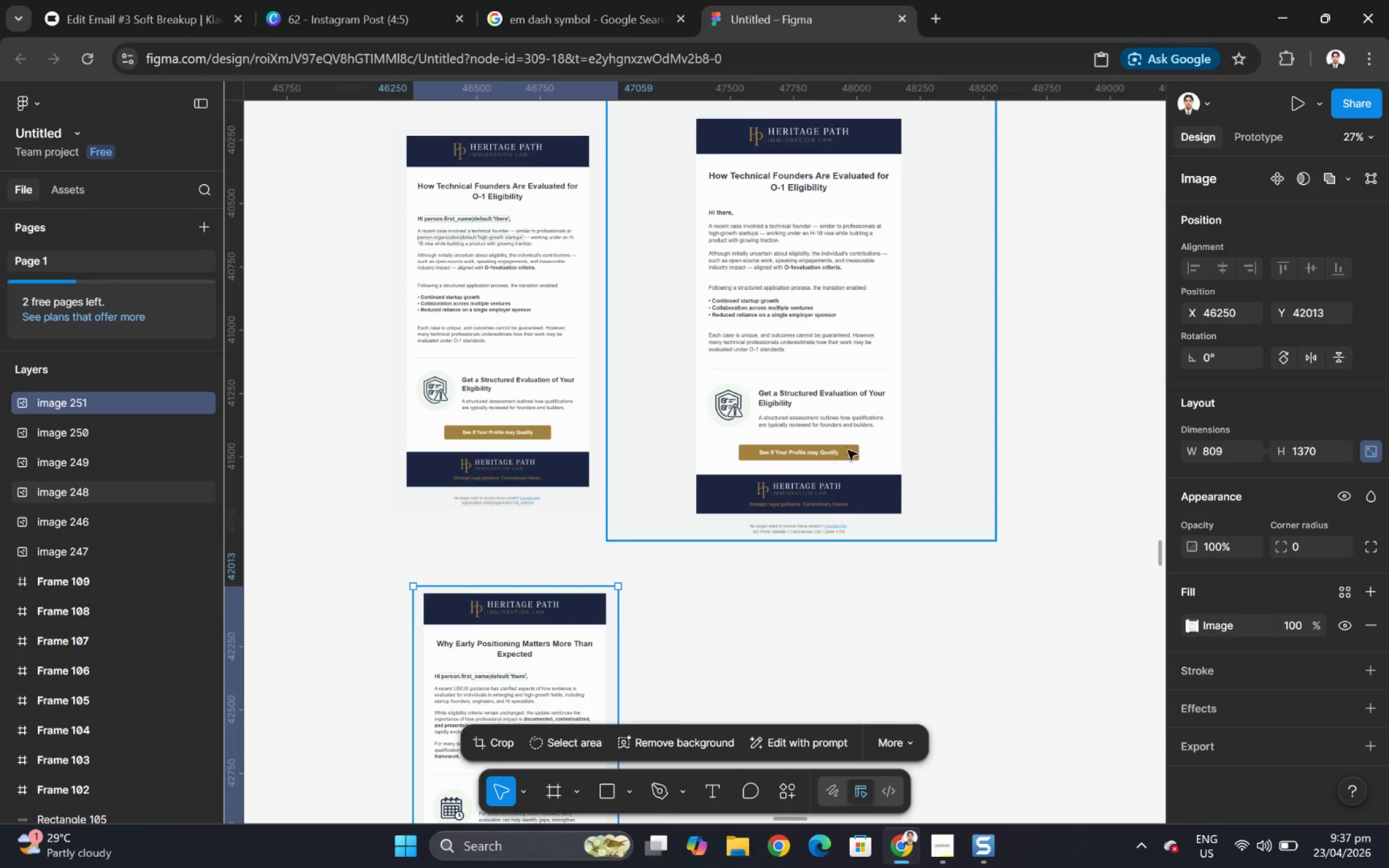 
scroll: coordinate [982, 457], scroll_direction: up, amount: 13.0
 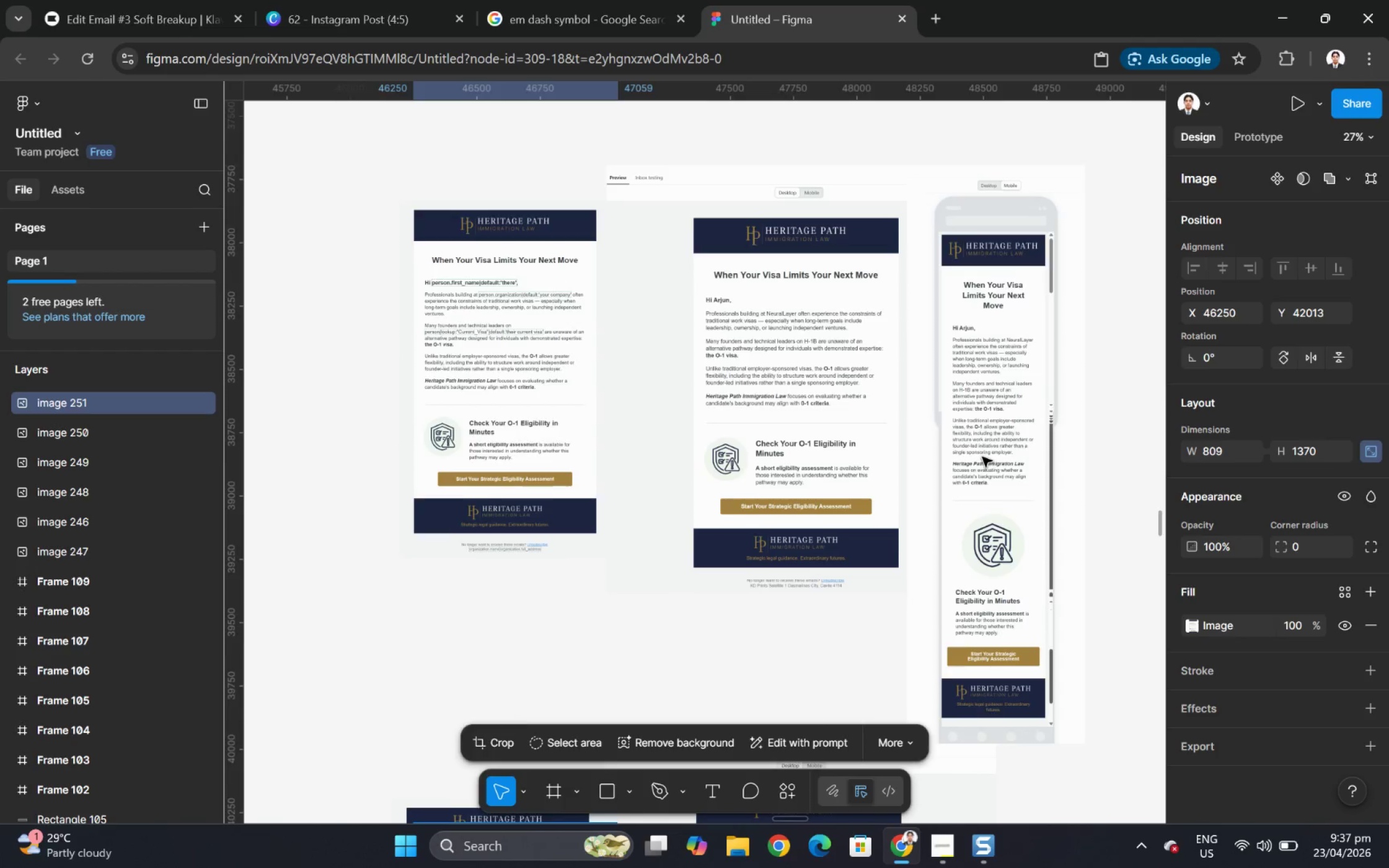 
scroll: coordinate [948, 457], scroll_direction: down, amount: 9.0
 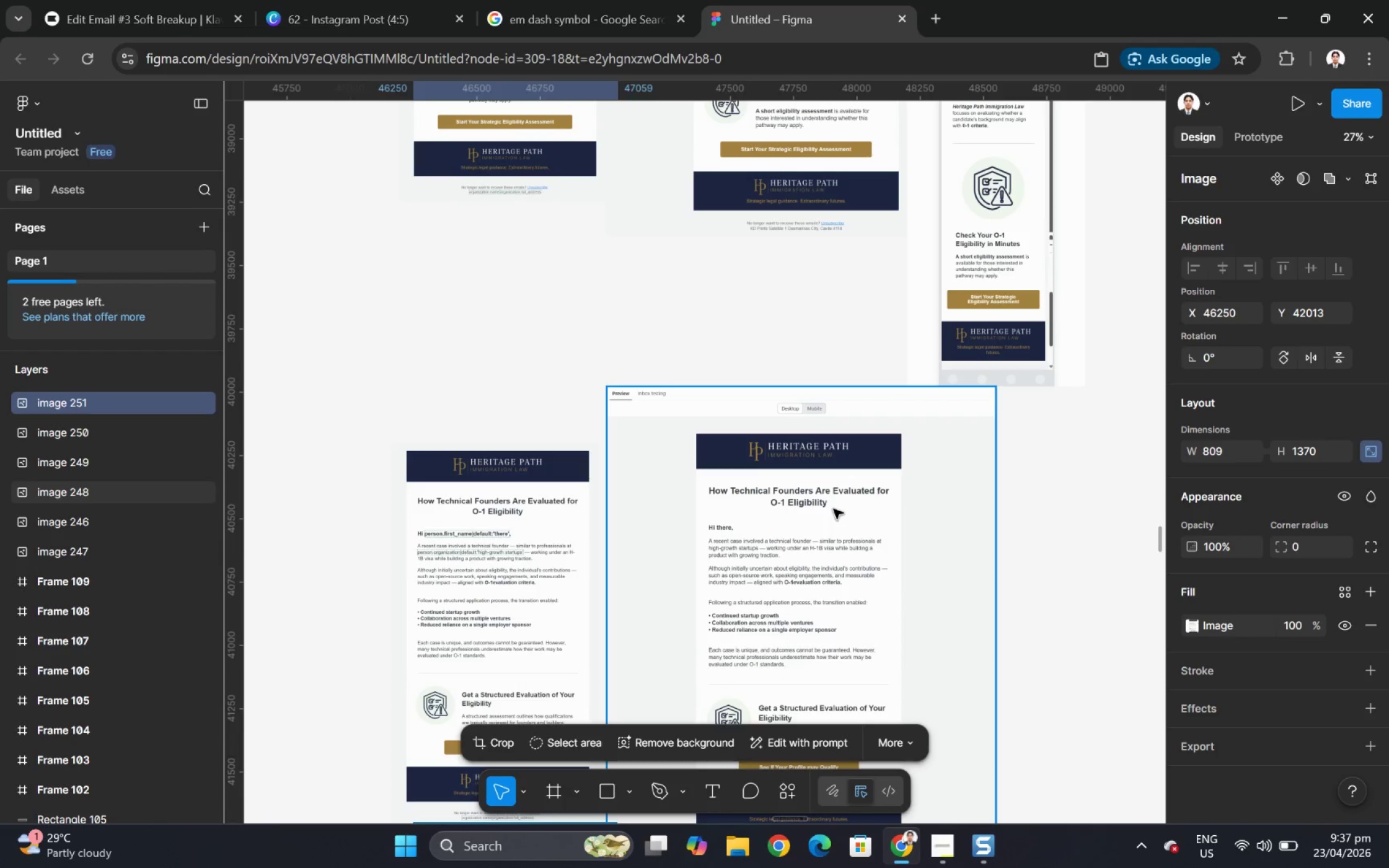 
left_click([833, 509])
 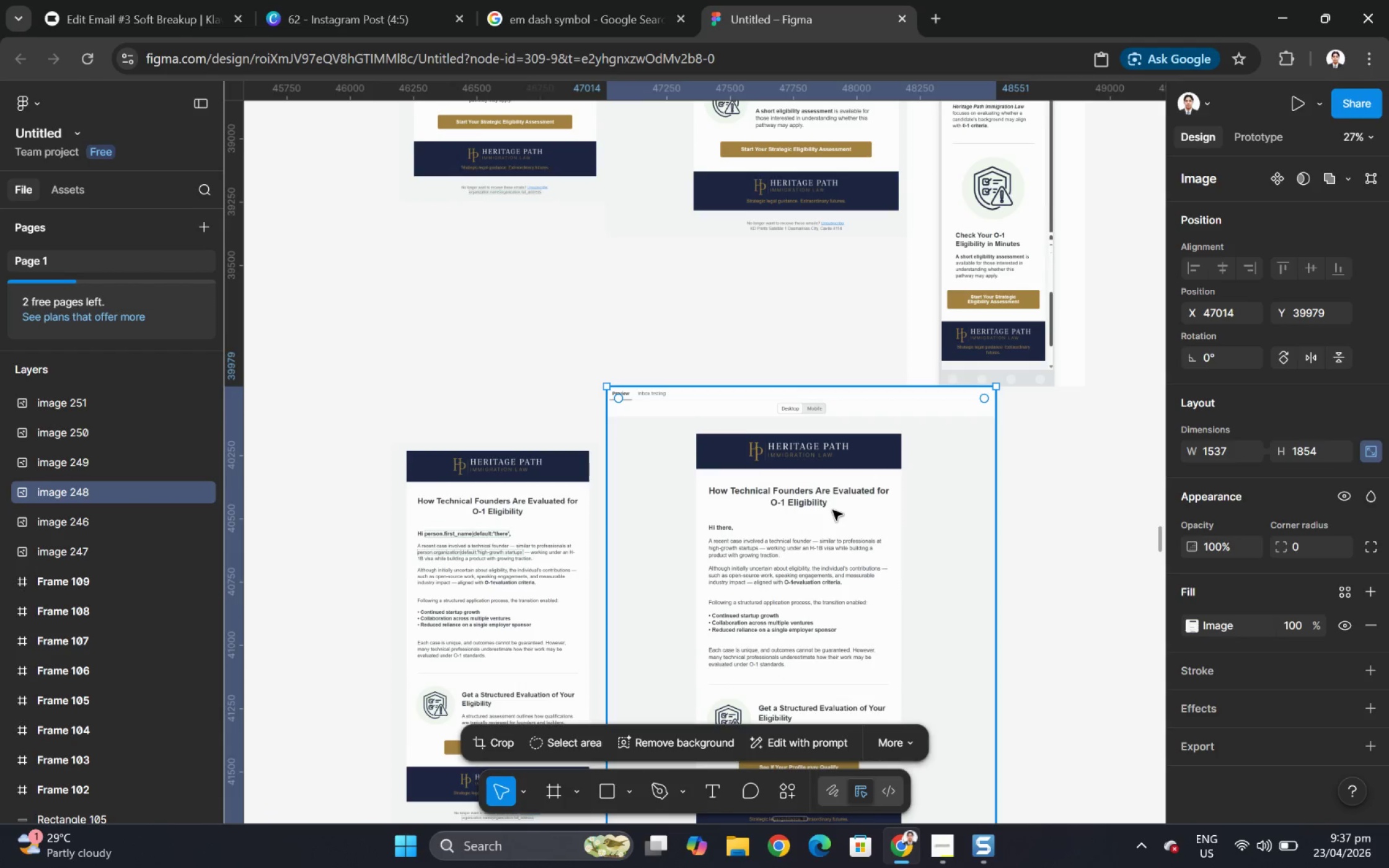 
scroll: coordinate [832, 510], scroll_direction: down, amount: 2.0
 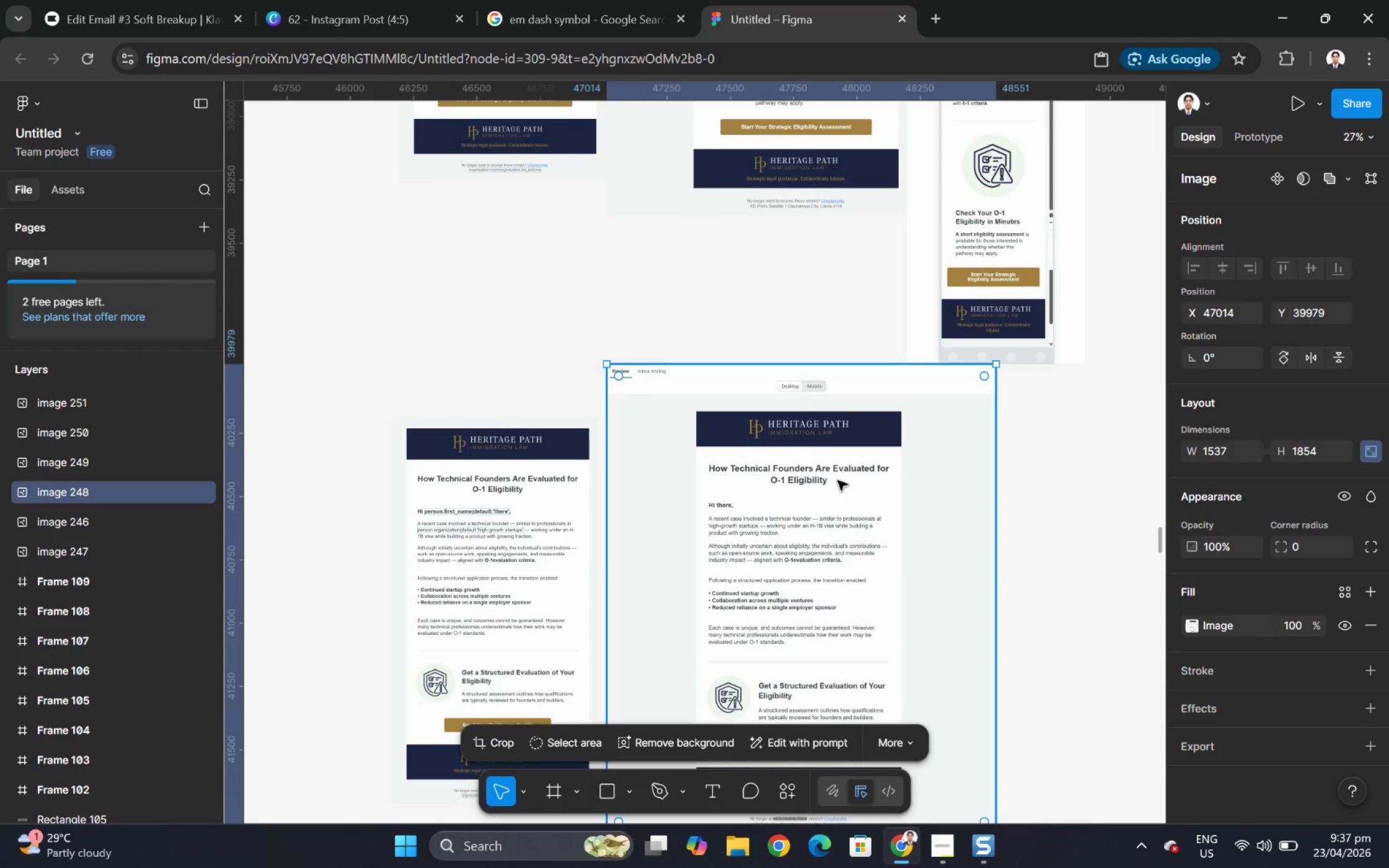 
scroll: coordinate [837, 480], scroll_direction: up, amount: 9.0
 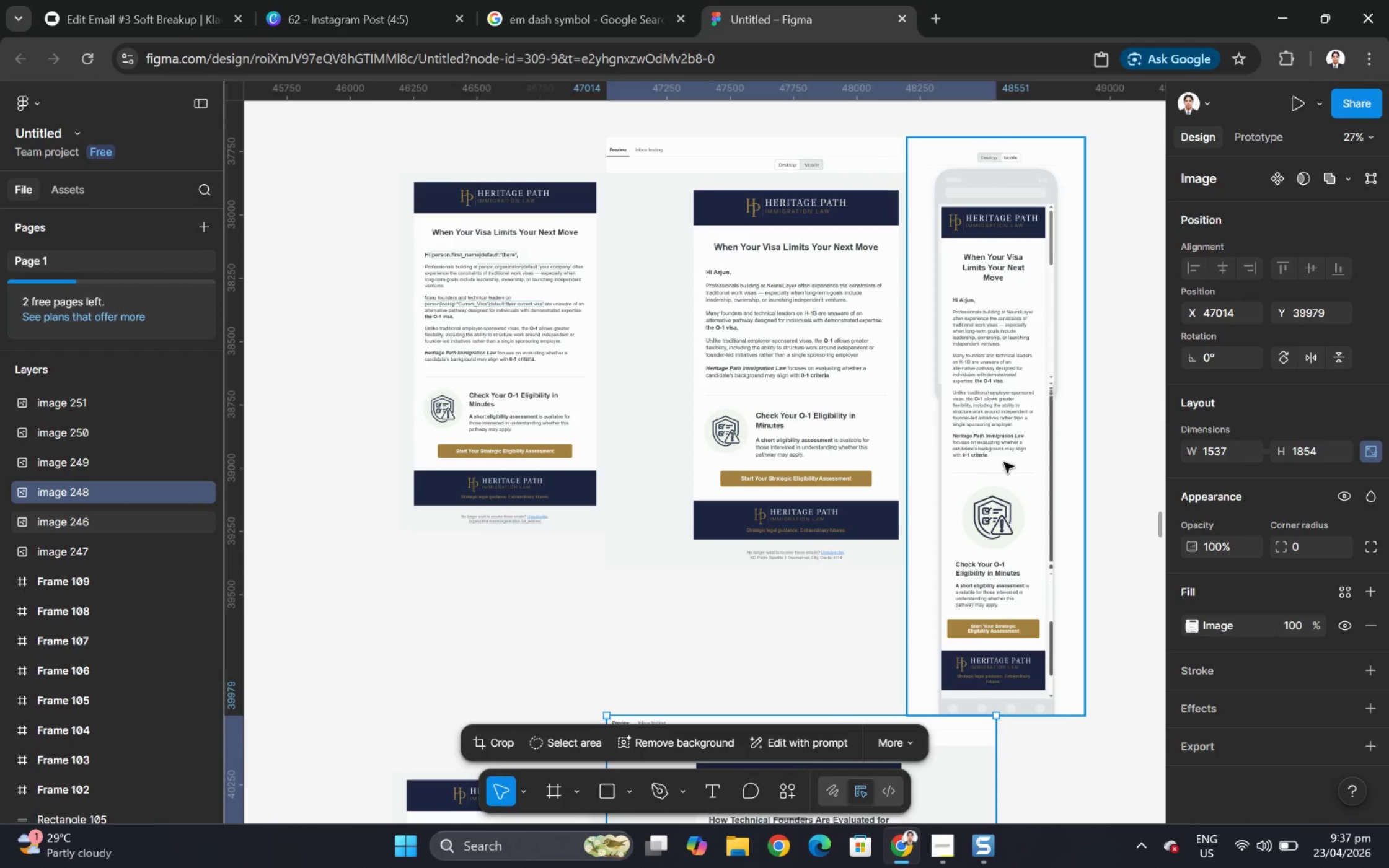 
scroll: coordinate [940, 529], scroll_direction: down, amount: 11.0
 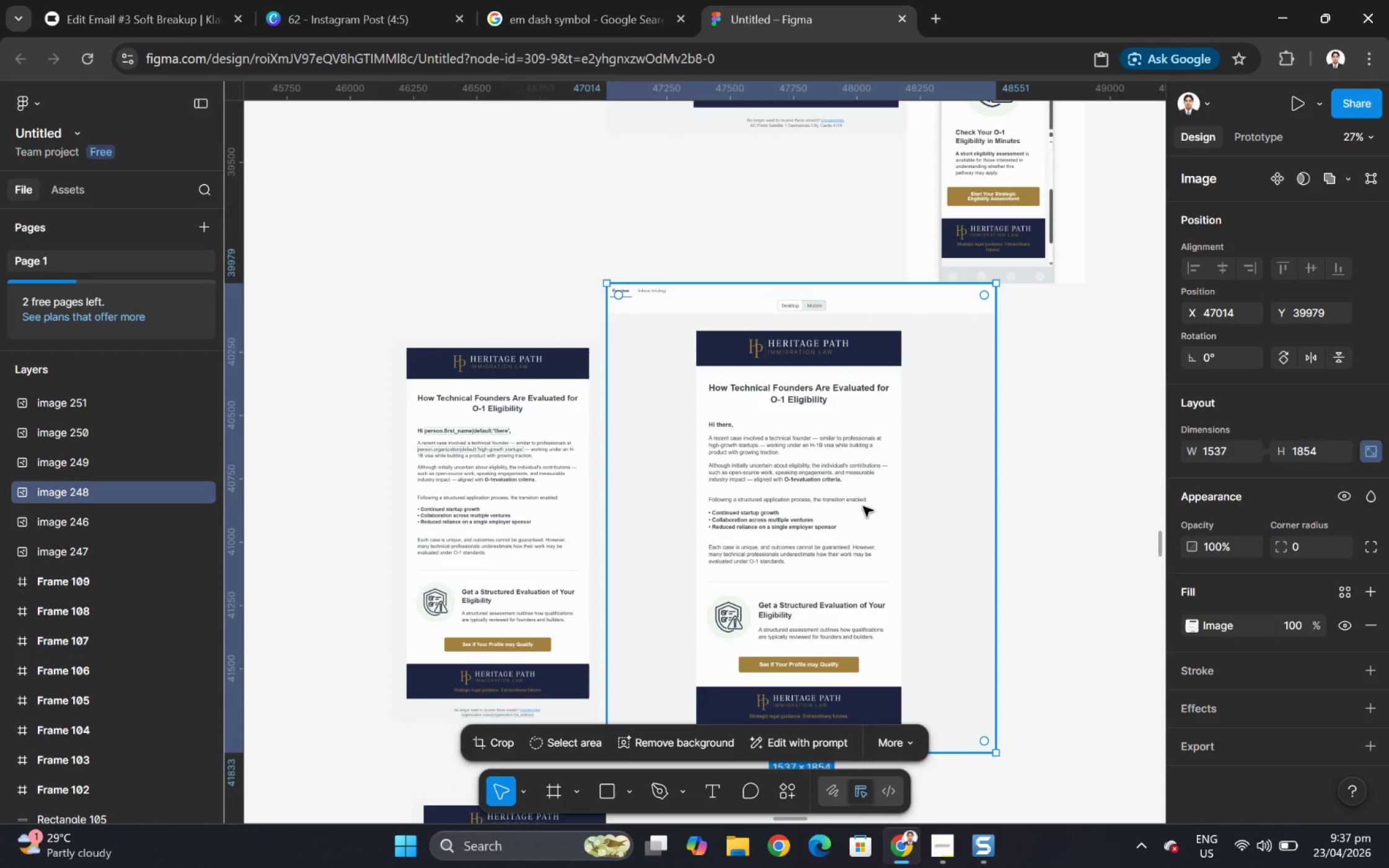 
left_click_drag(start_coordinate=[862, 502], to_coordinate=[853, 566])
 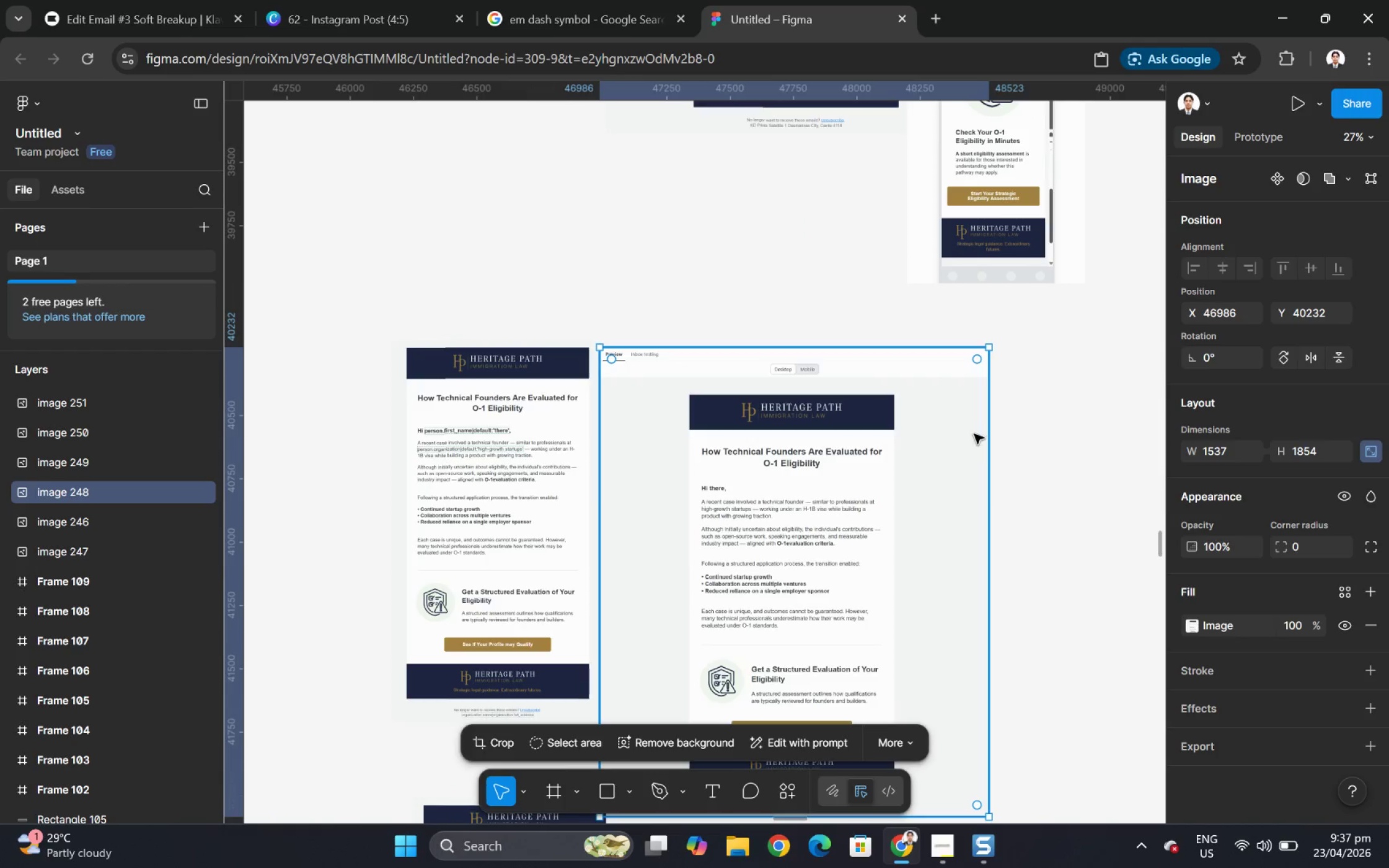 
scroll: coordinate [974, 434], scroll_direction: up, amount: 11.0
 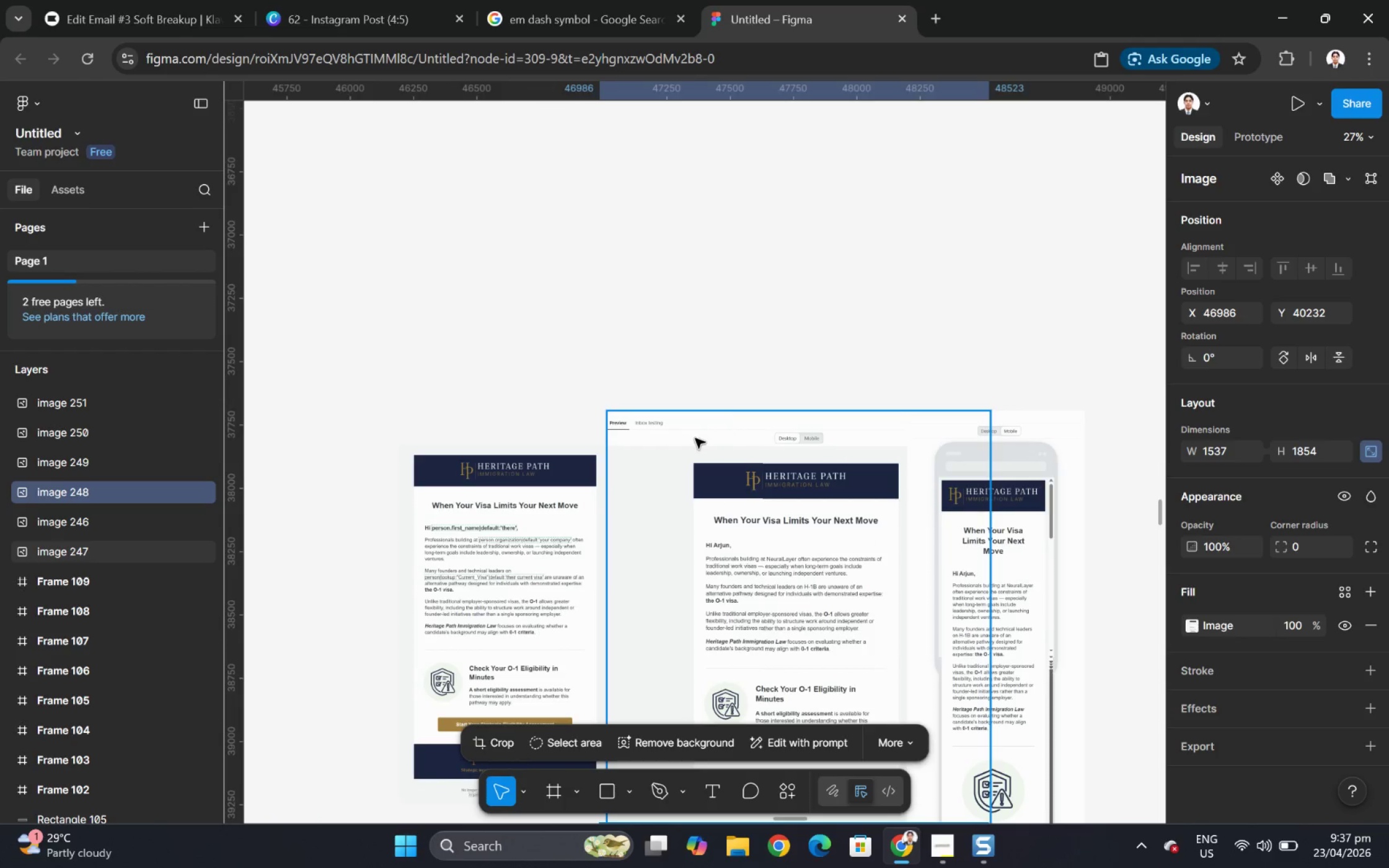 
left_click_drag(start_coordinate=[695, 439], to_coordinate=[693, 481])
 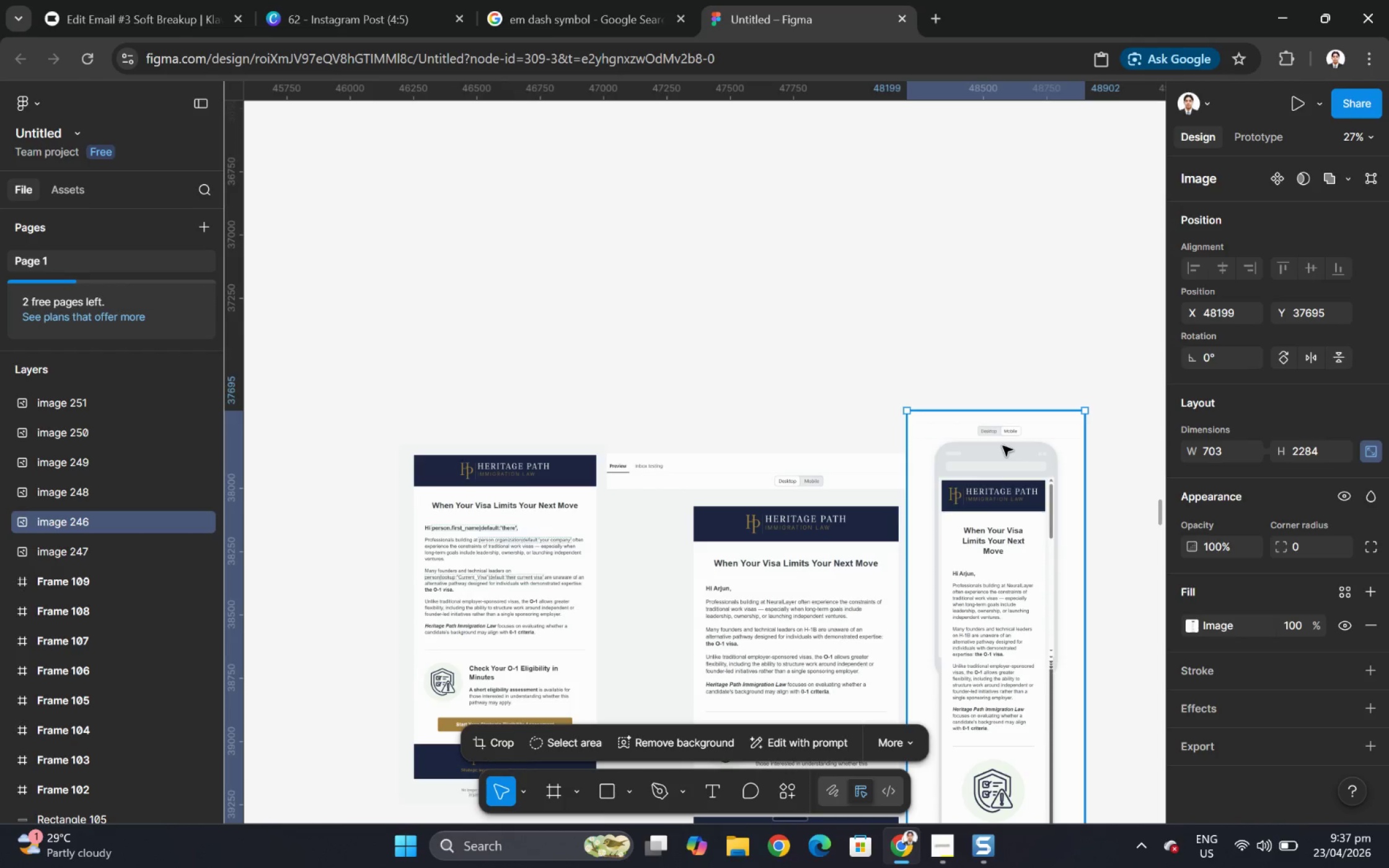 
left_click_drag(start_coordinate=[997, 445], to_coordinate=[998, 485])
 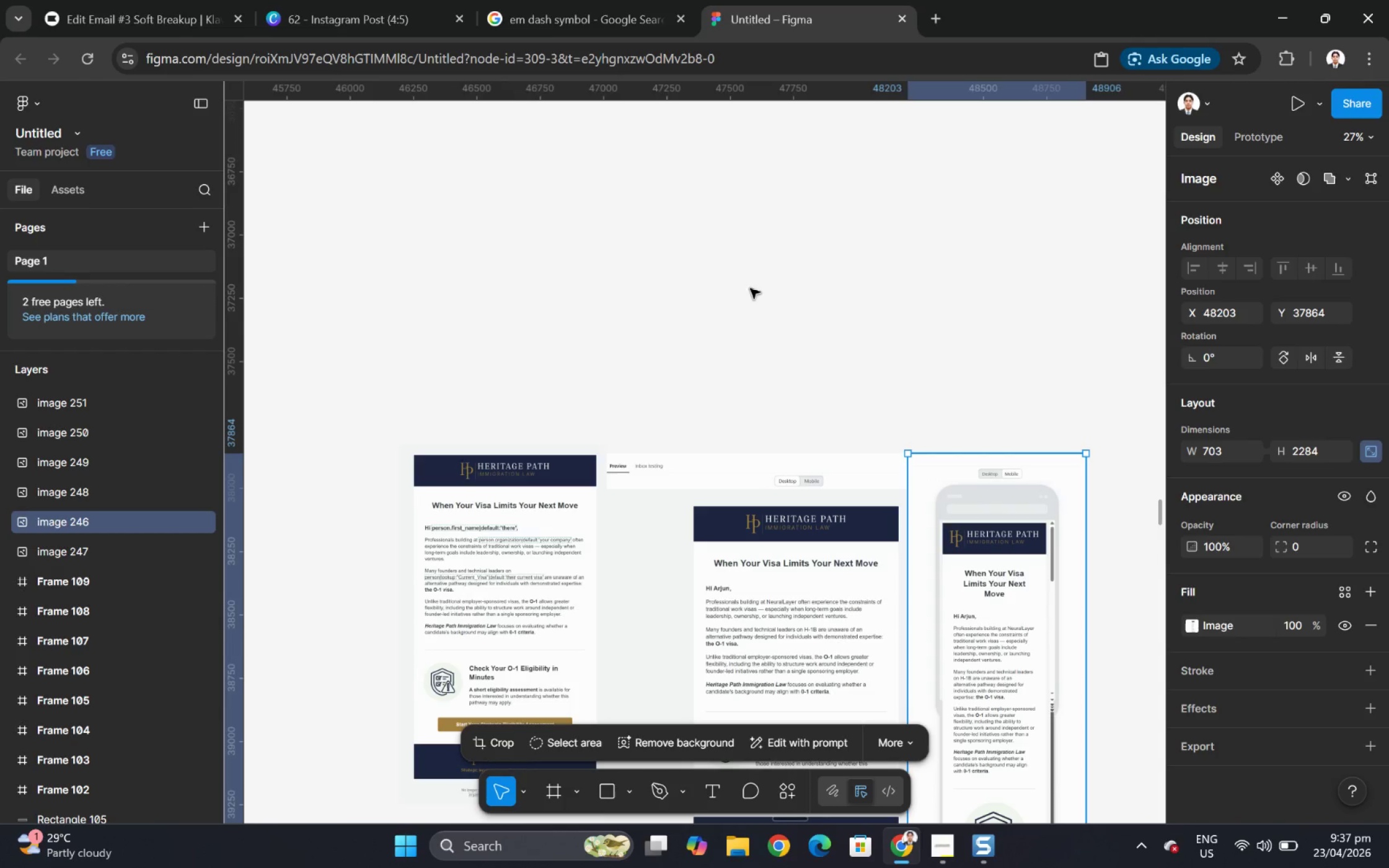 
left_click([743, 286])
 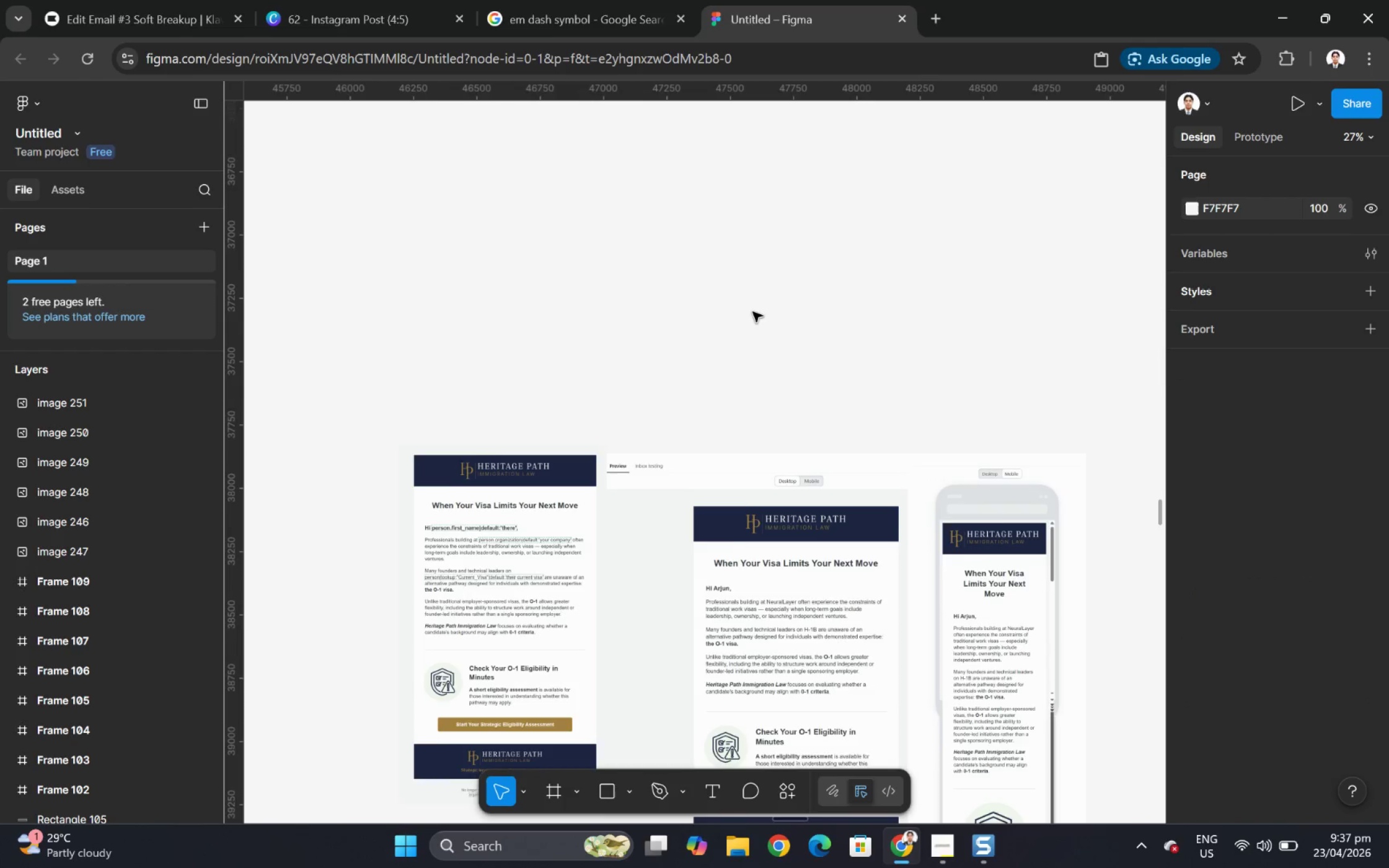 
hold_key(key=ControlLeft, duration=0.62)
scroll: coordinate [1028, 626], scroll_direction: down, amount: 8.0
 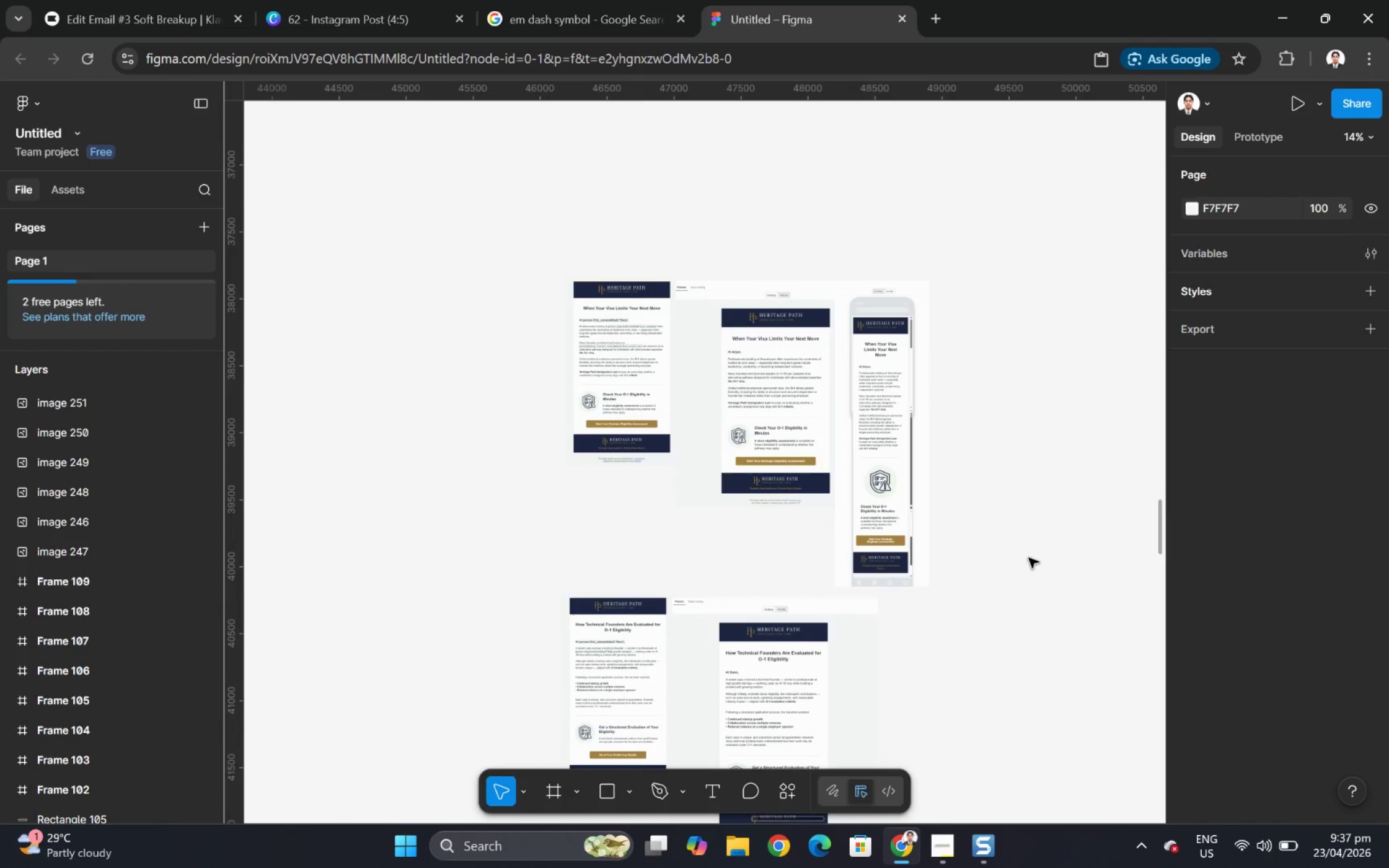 
hold_key(key=ControlLeft, duration=0.41)
scroll: coordinate [1027, 563], scroll_direction: up, amount: 3.0
 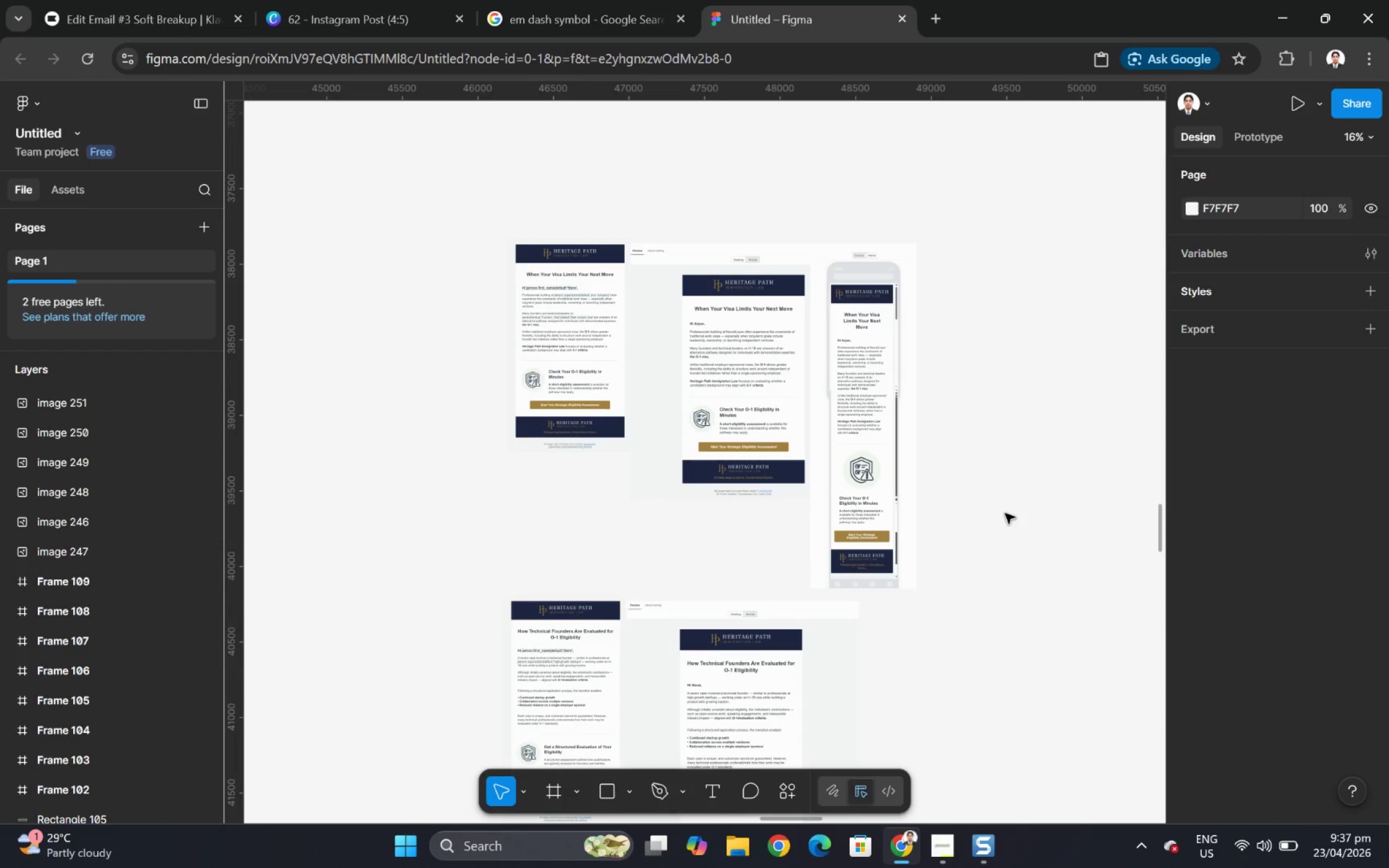 
scroll: coordinate [964, 543], scroll_direction: down, amount: 3.0
 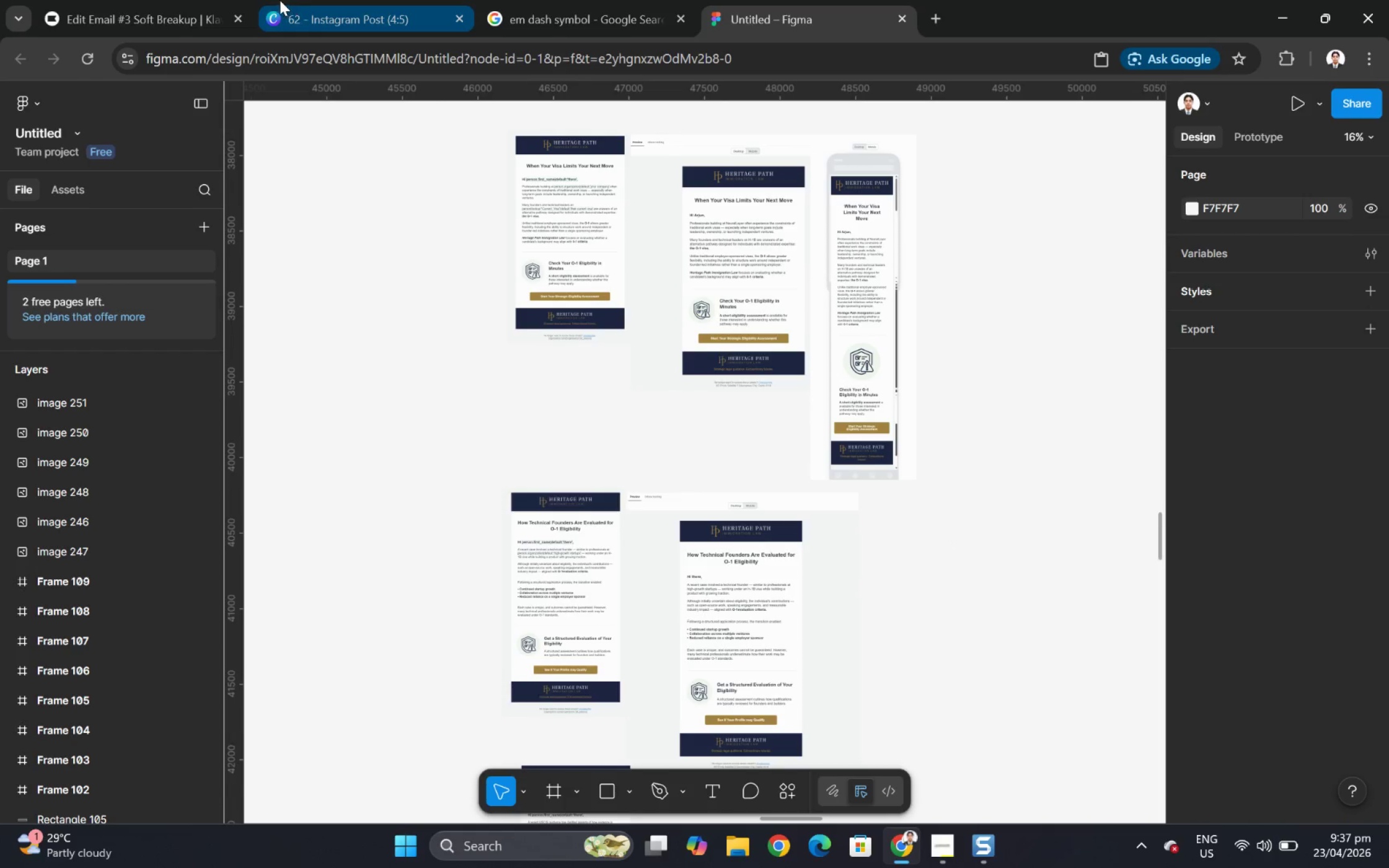 
left_click([187, 0])
 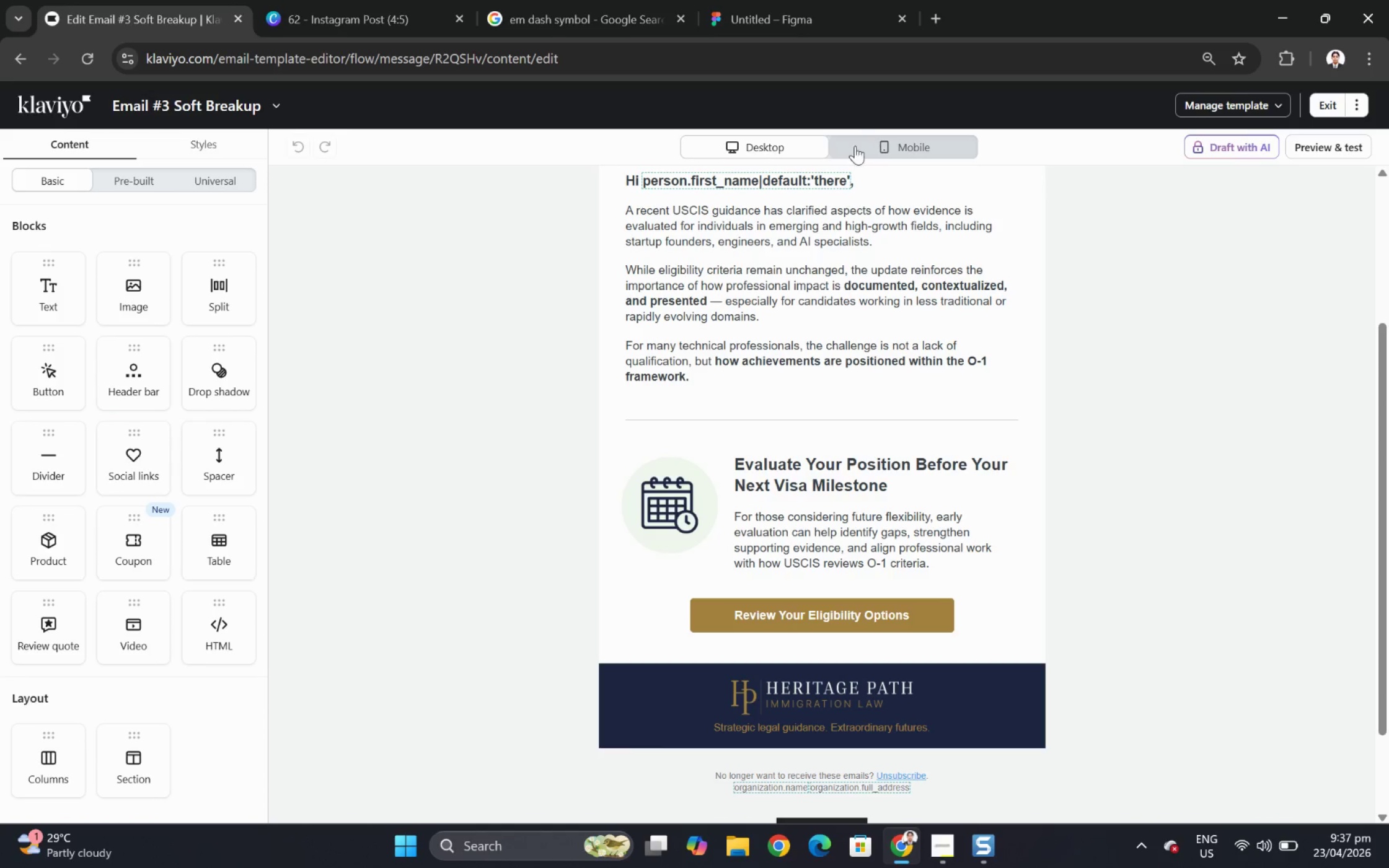 
scroll: coordinate [831, 251], scroll_direction: up, amount: 5.0
 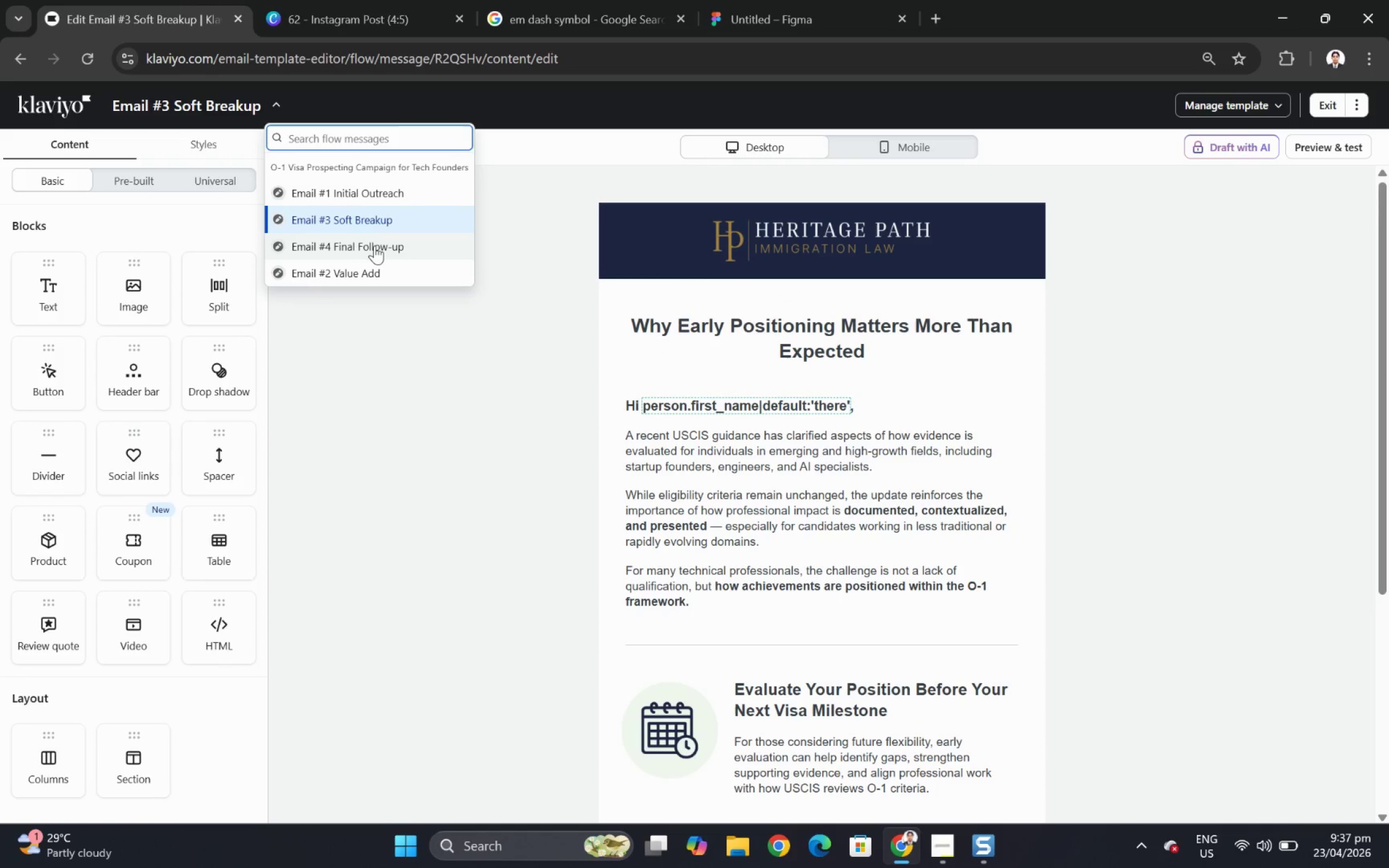 
left_click([383, 270])
 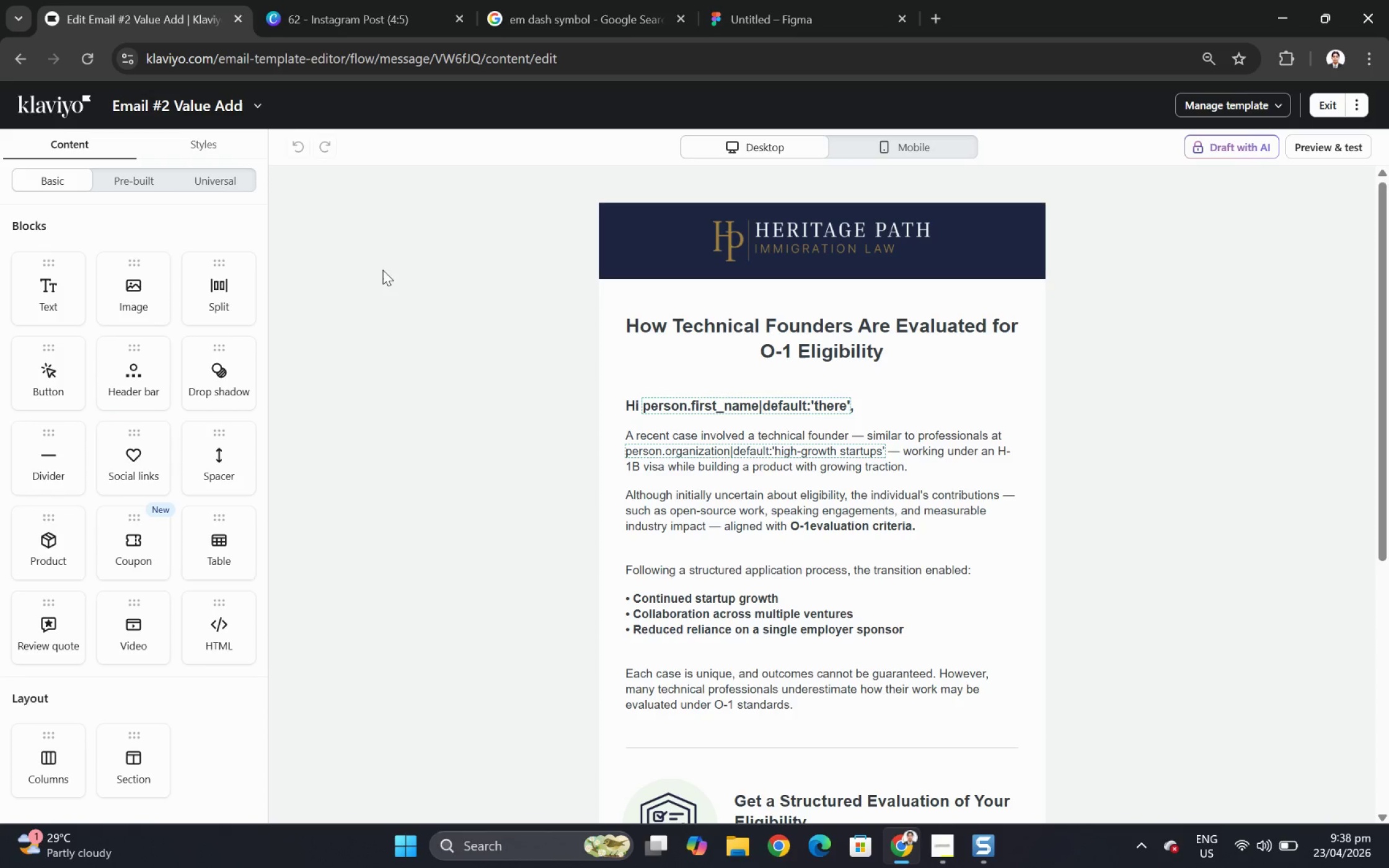 
wait(24.12)
 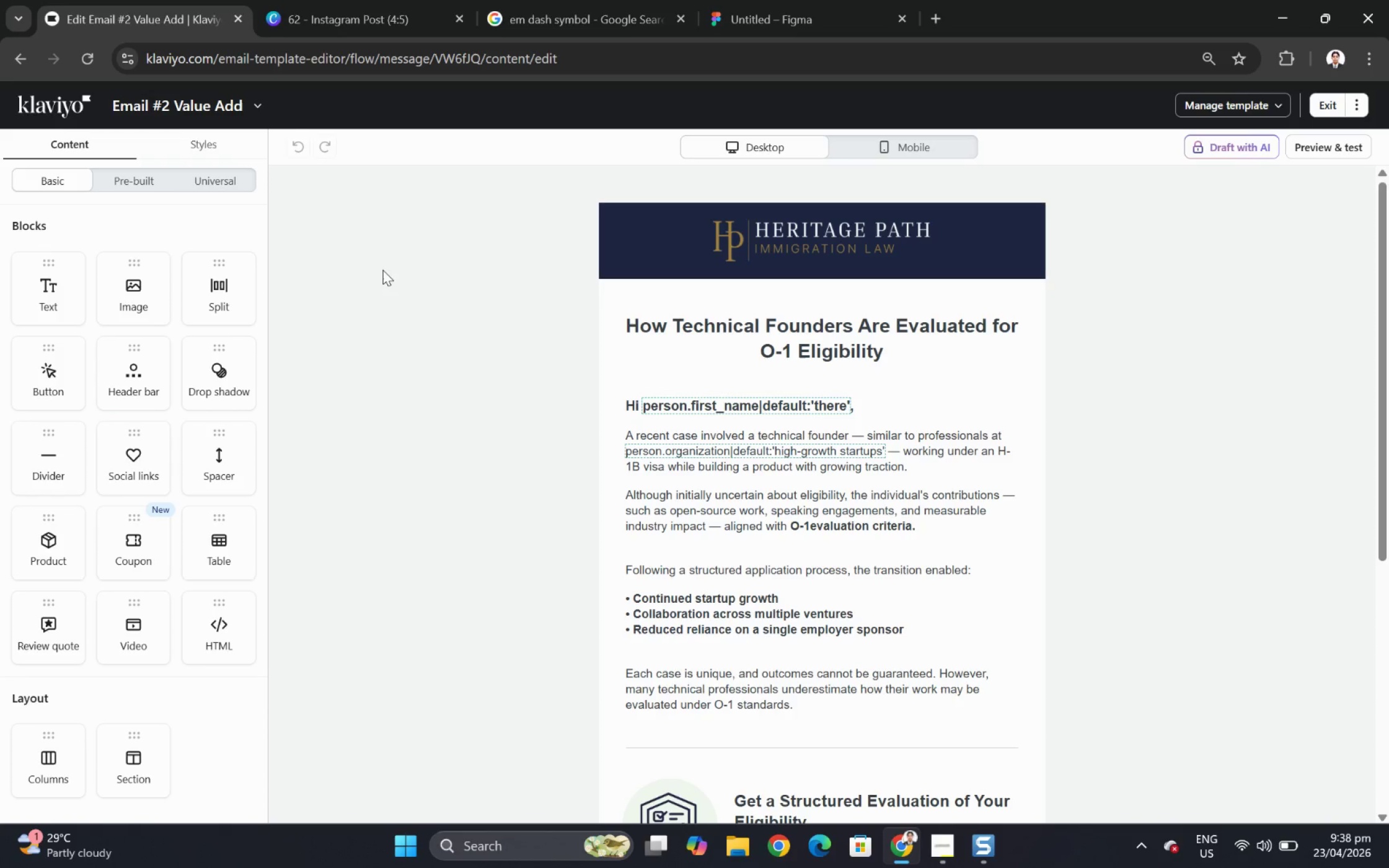 
left_click([1294, 141])
 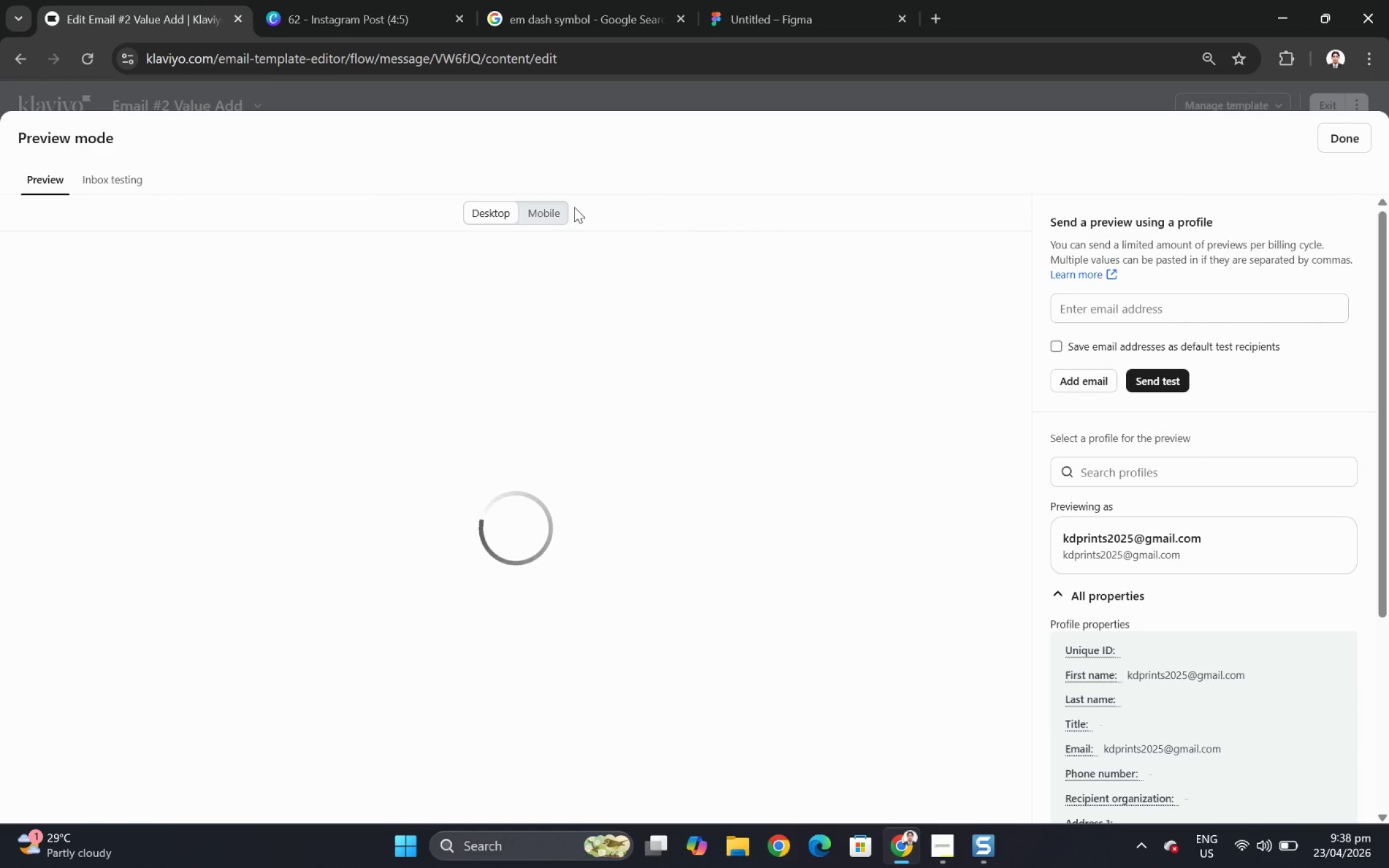 
left_click([557, 210])
 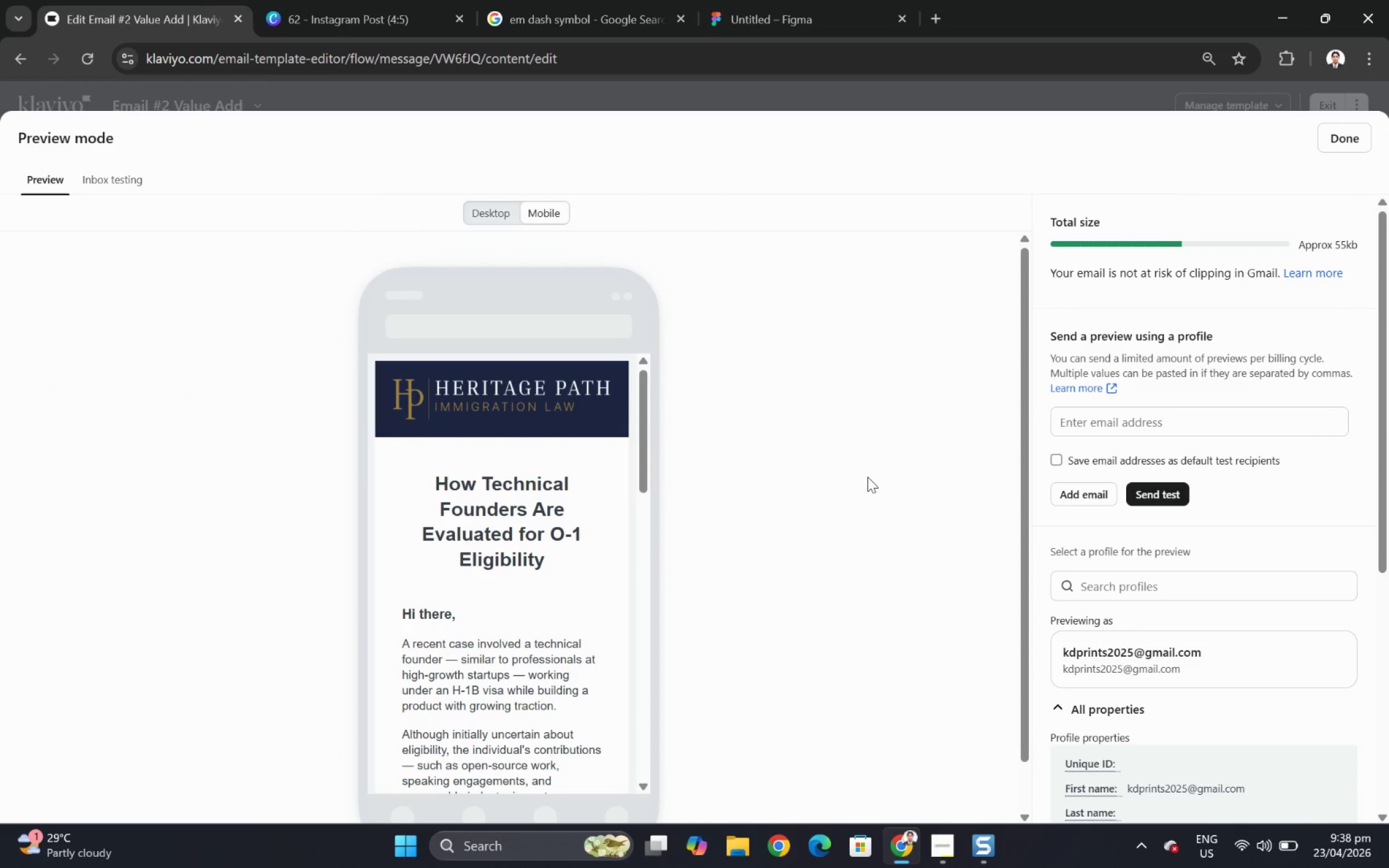 
wait(10.84)
 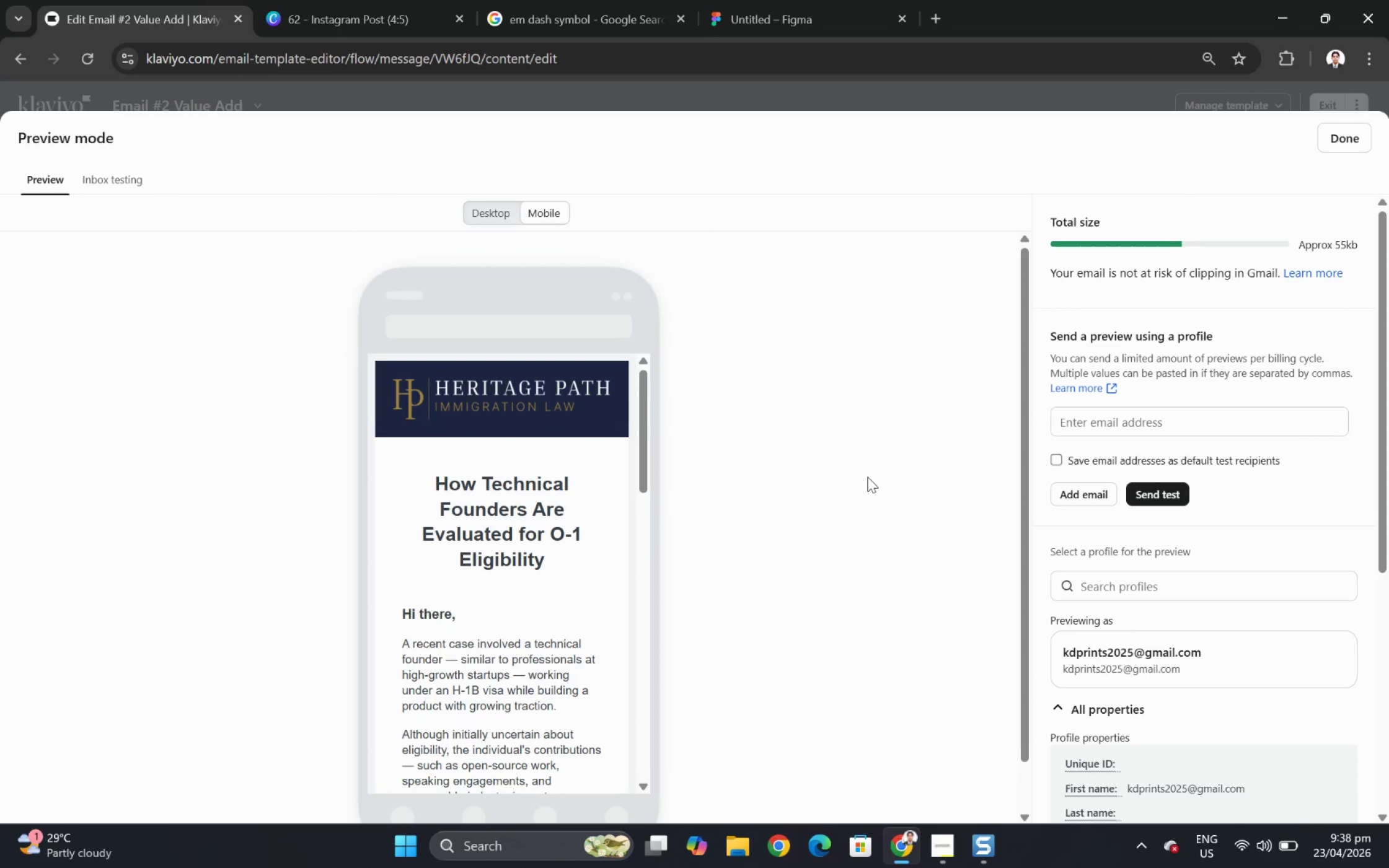 
scroll: coordinate [1174, 568], scroll_direction: down, amount: 3.0
 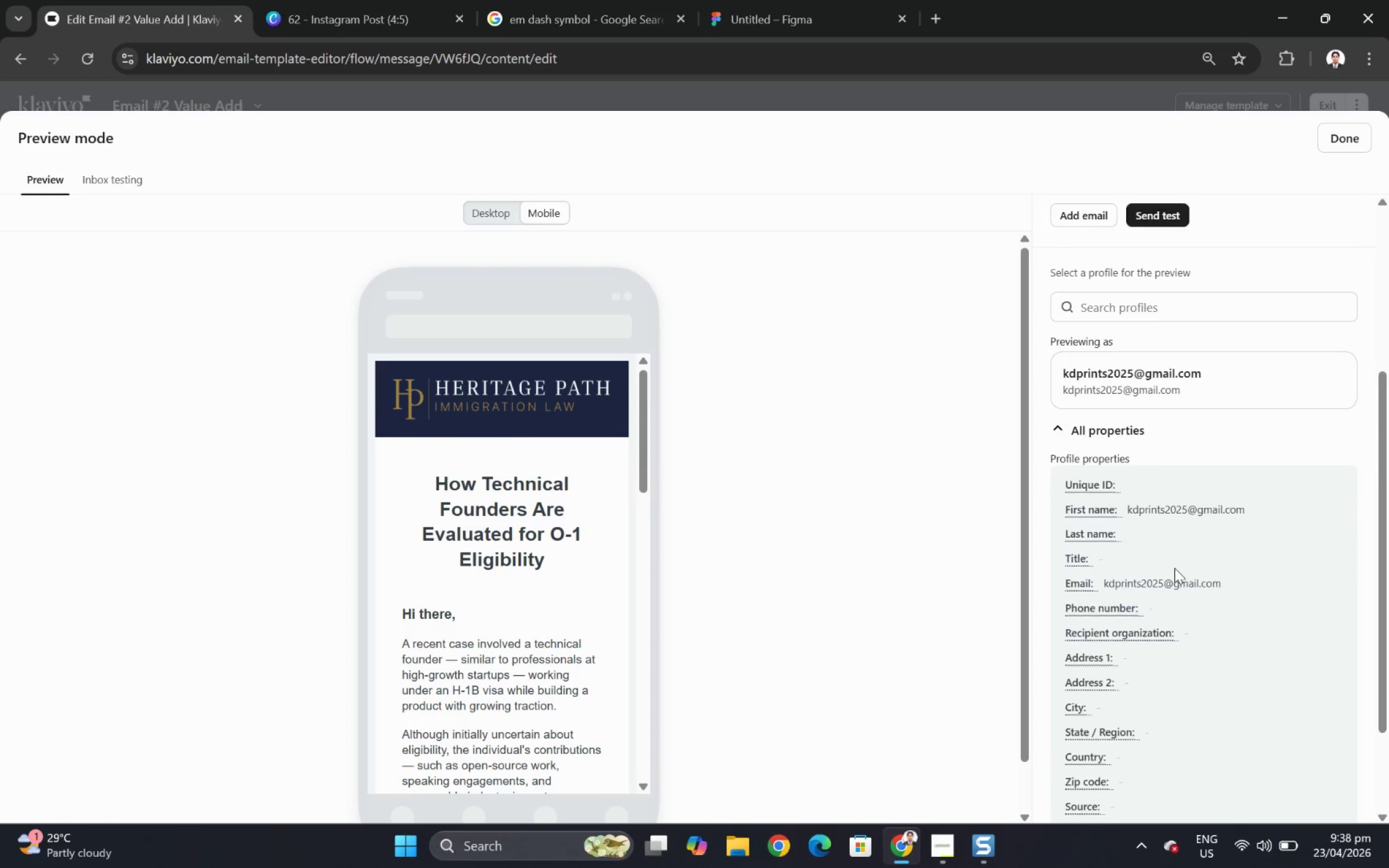 
scroll: coordinate [1174, 568], scroll_direction: up, amount: 2.0
 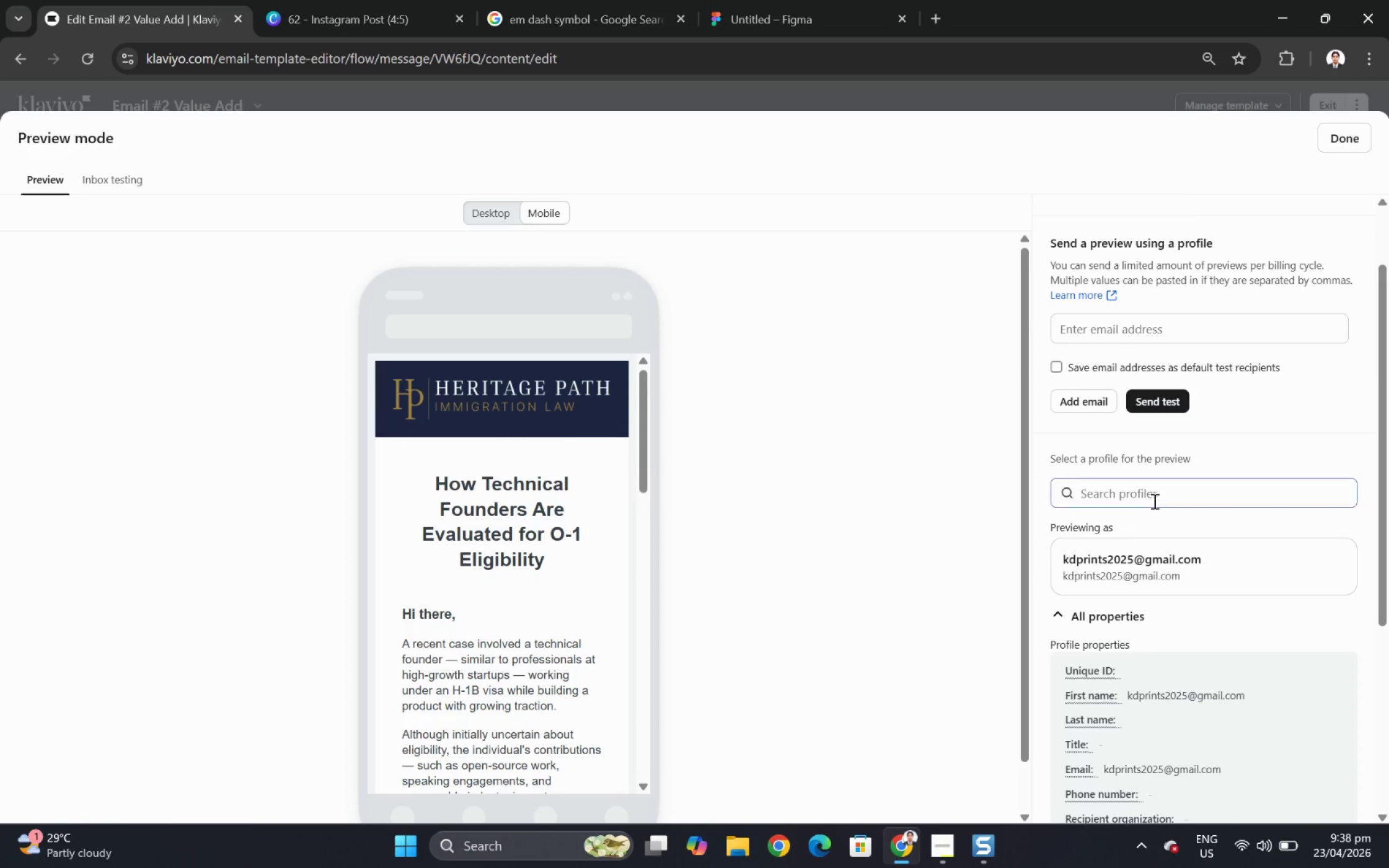 
left_click([1153, 501])
 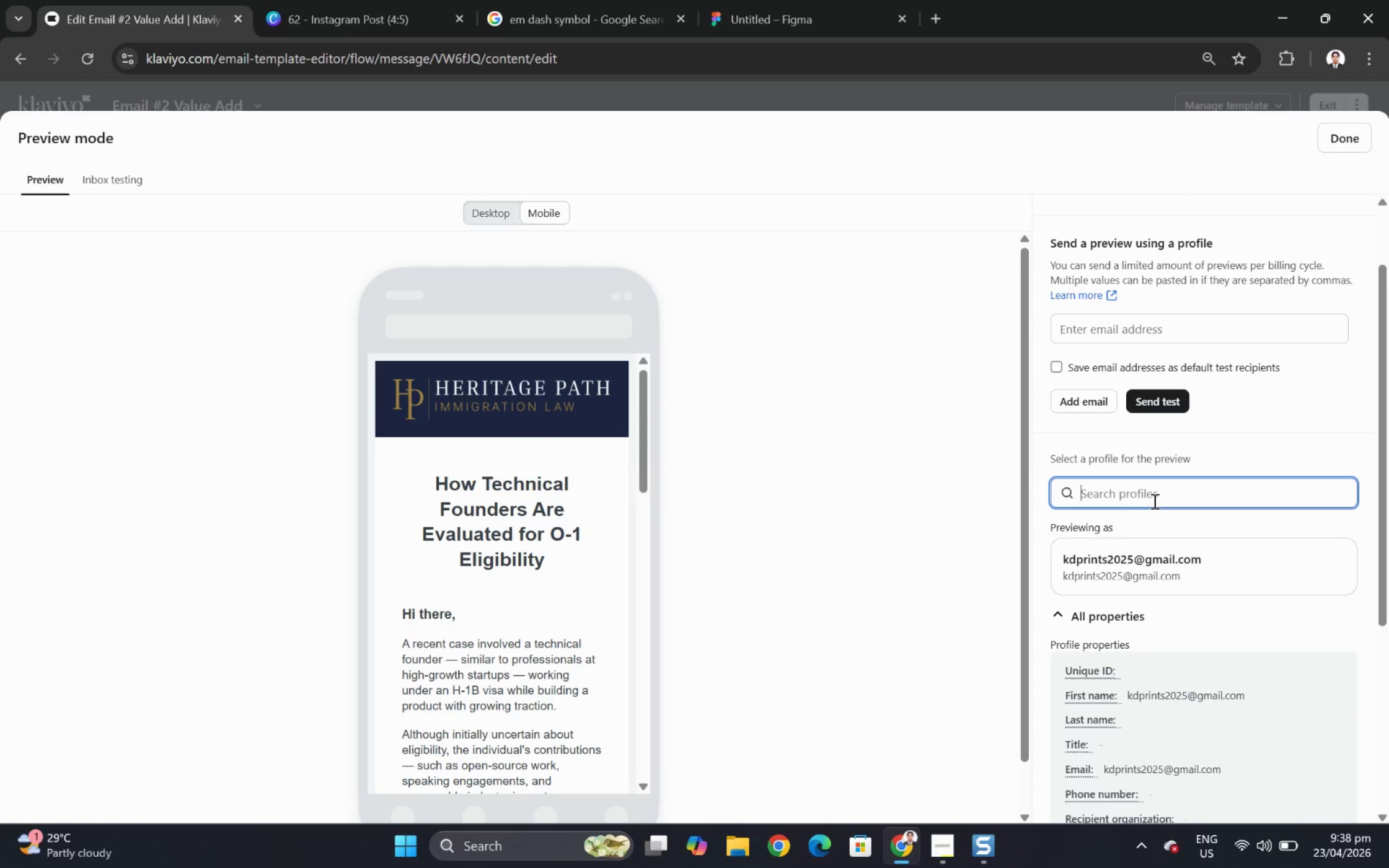 
type(pater)
 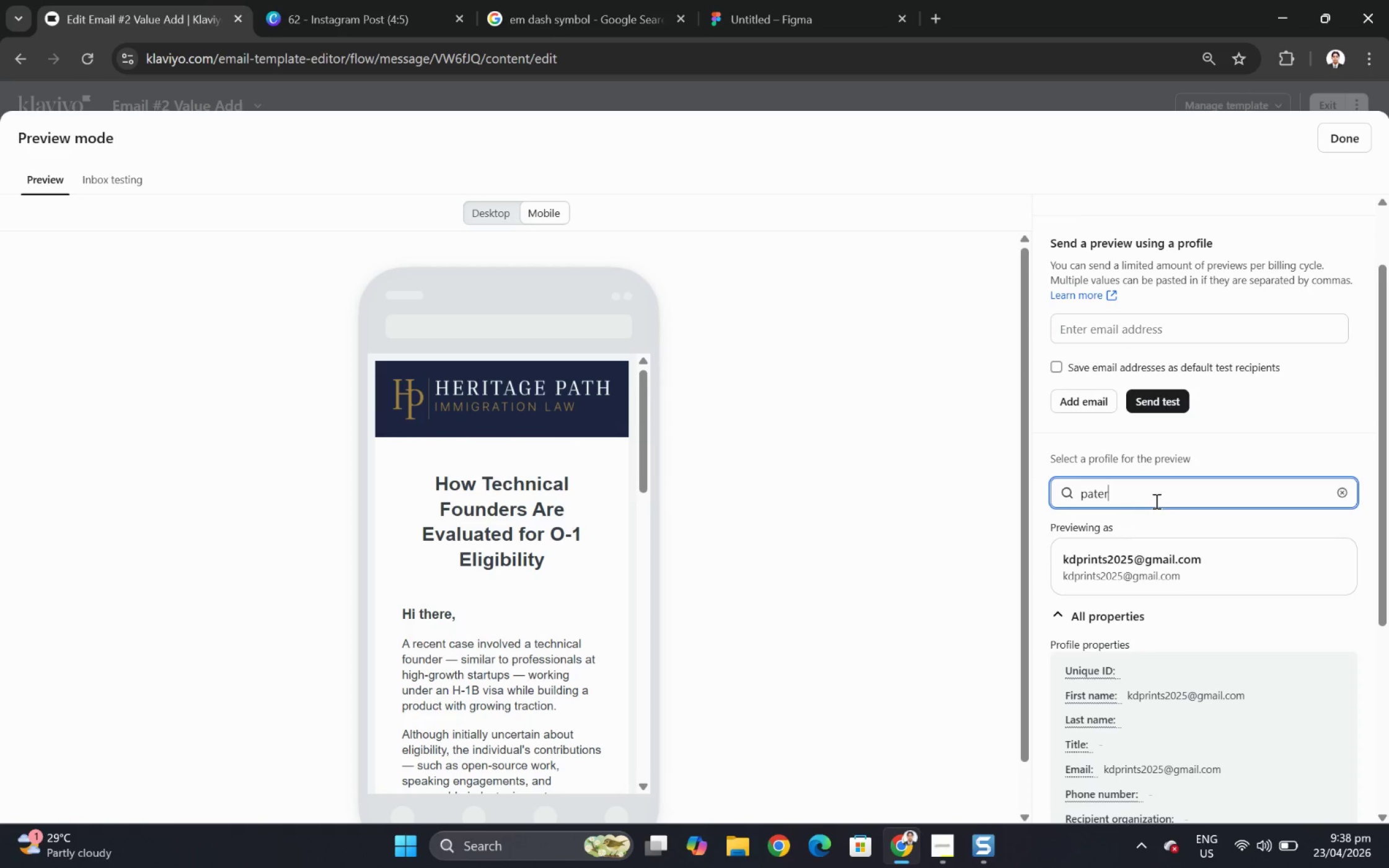 
key(Backspace)
 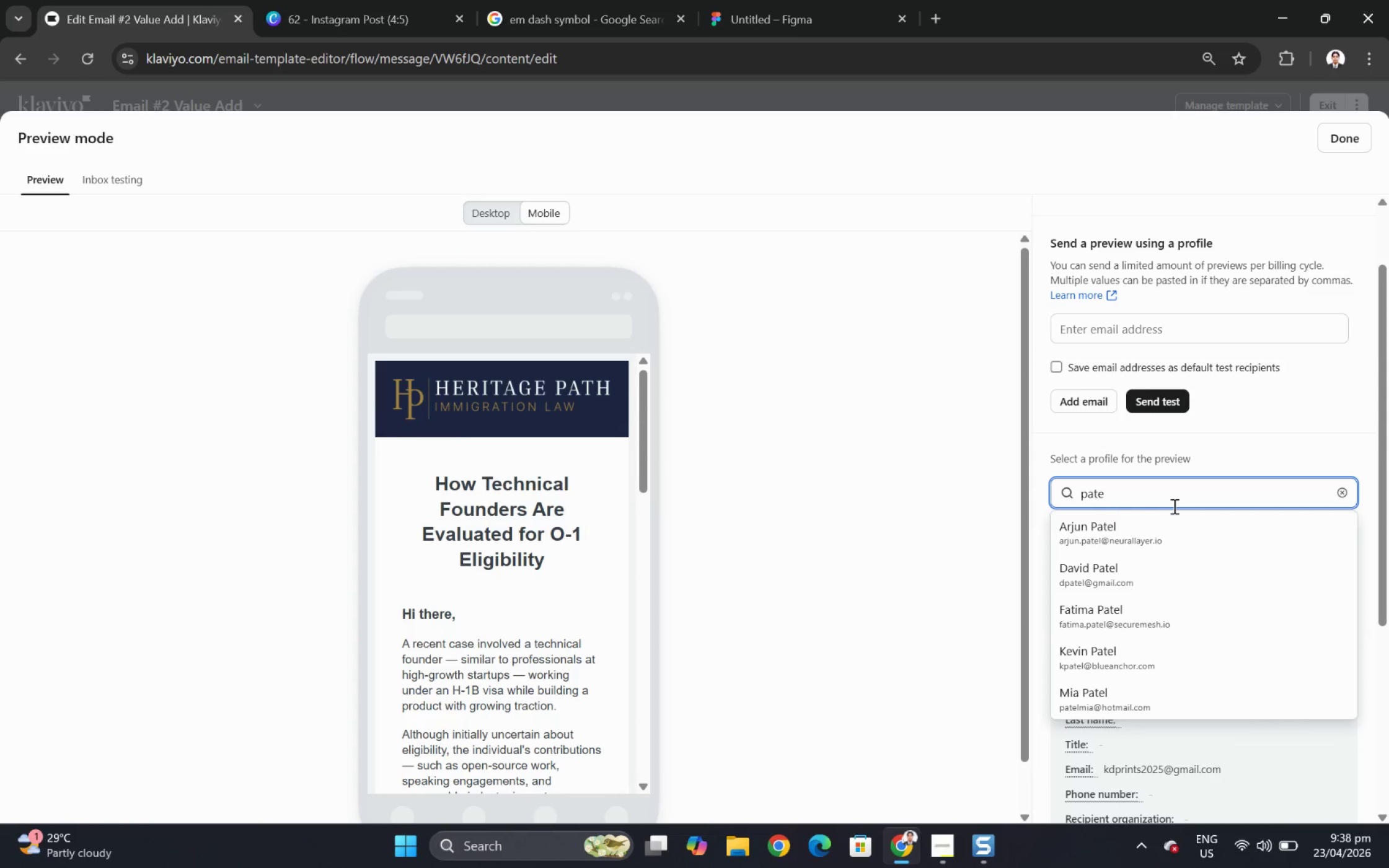 
left_click([1177, 532])
 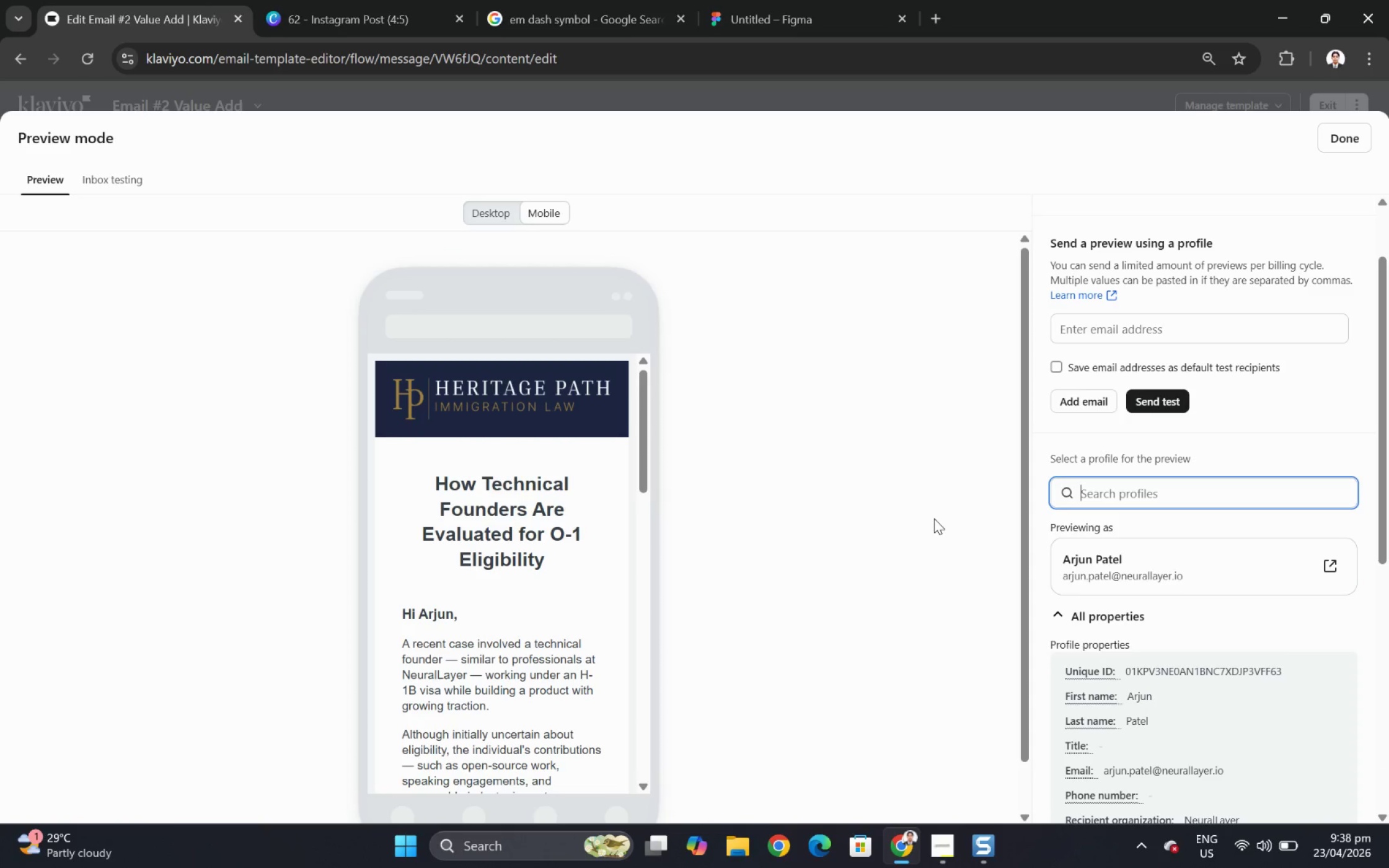 
wait(5.22)
 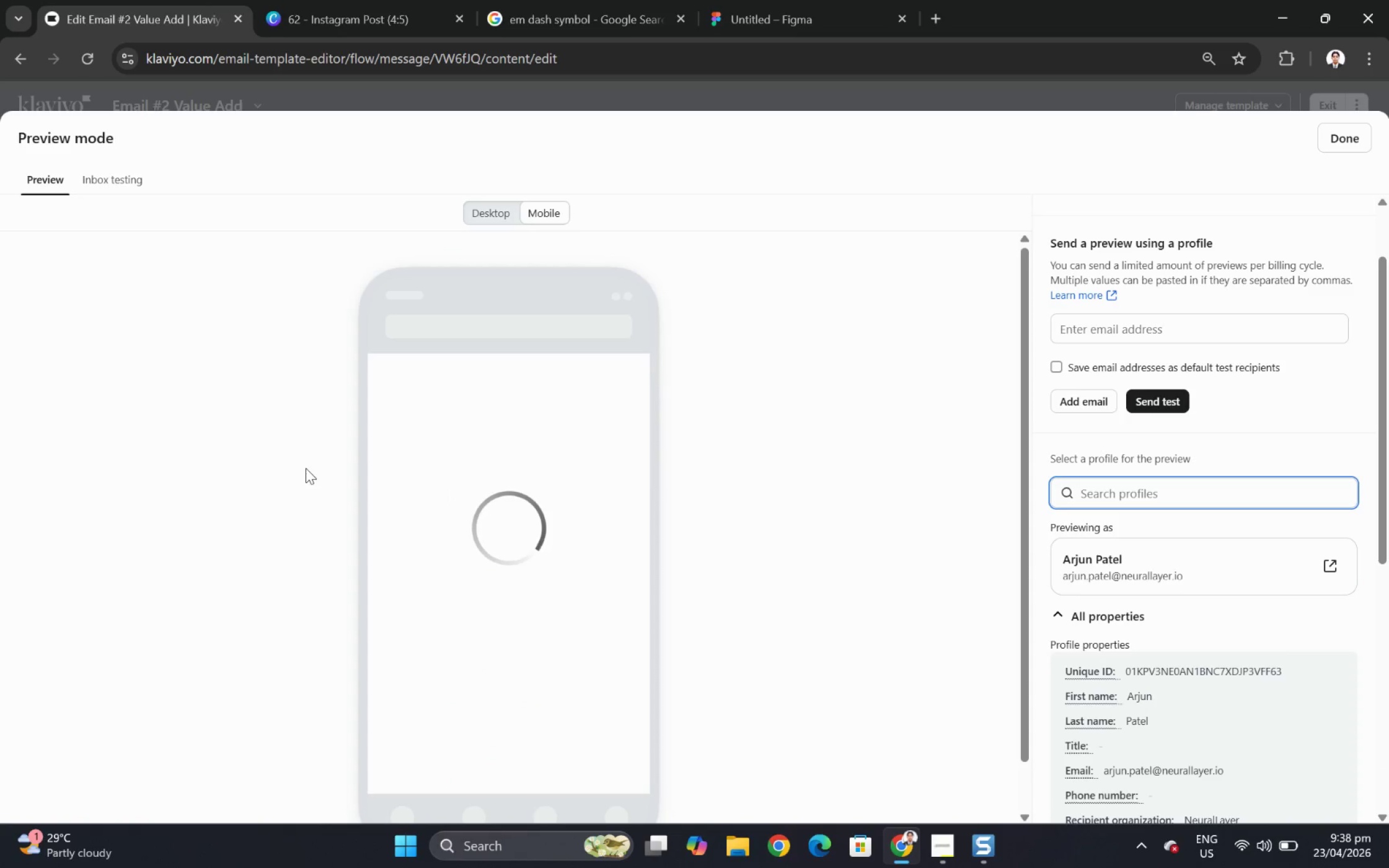 
scroll: coordinate [933, 515], scroll_direction: up, amount: 1.0
 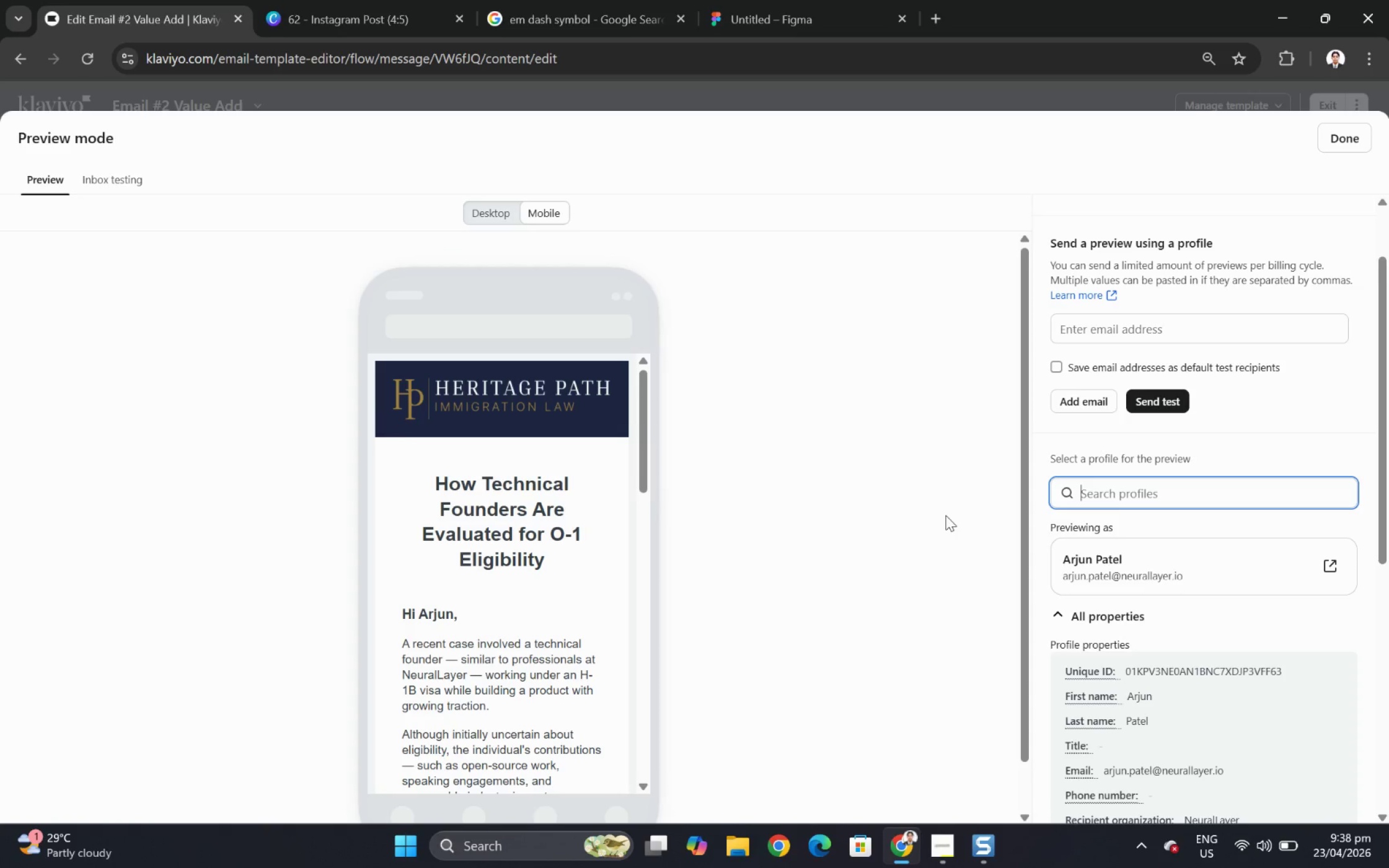 
key(F12)
 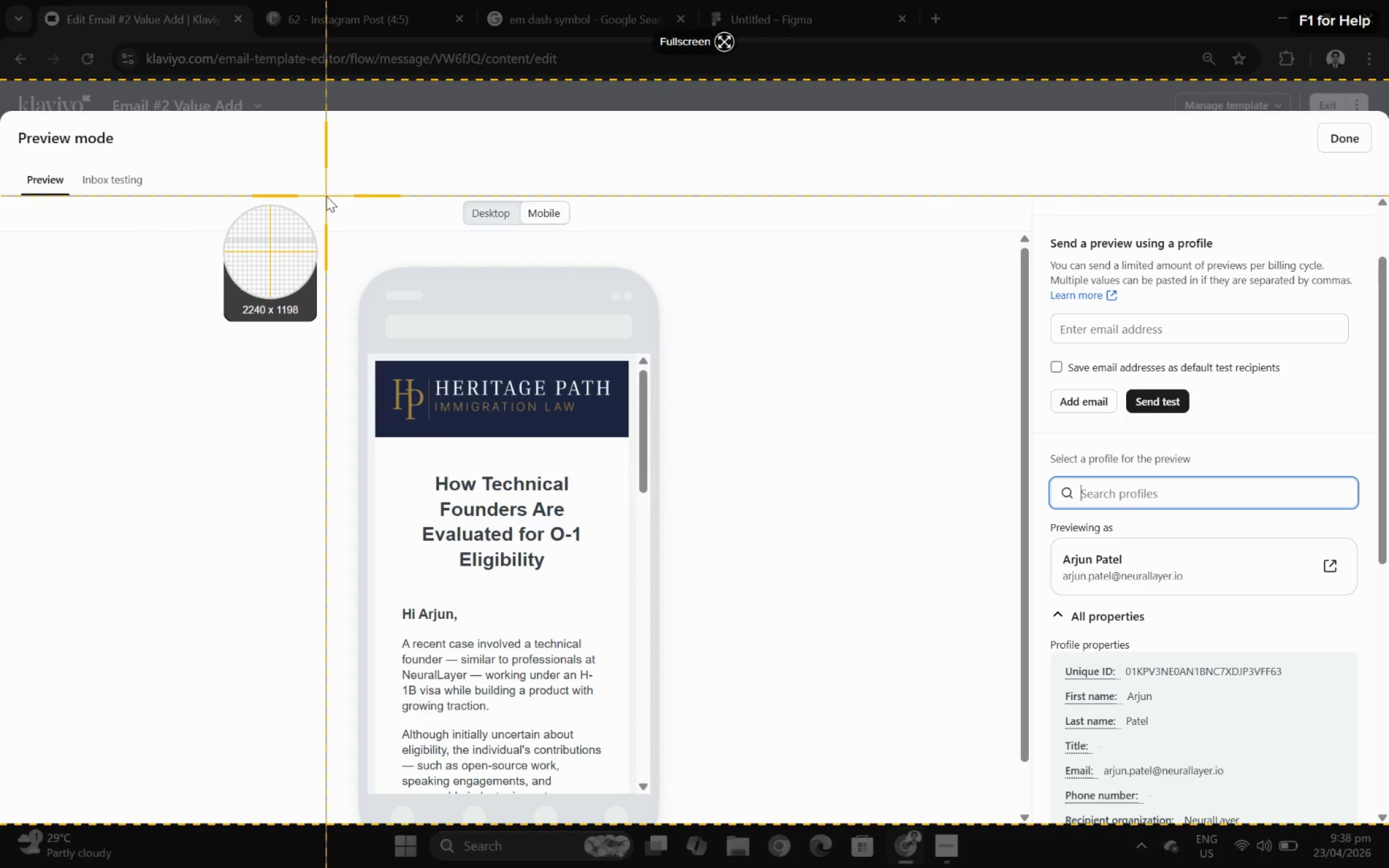 
left_click_drag(start_coordinate=[326, 196], to_coordinate=[679, 819])
 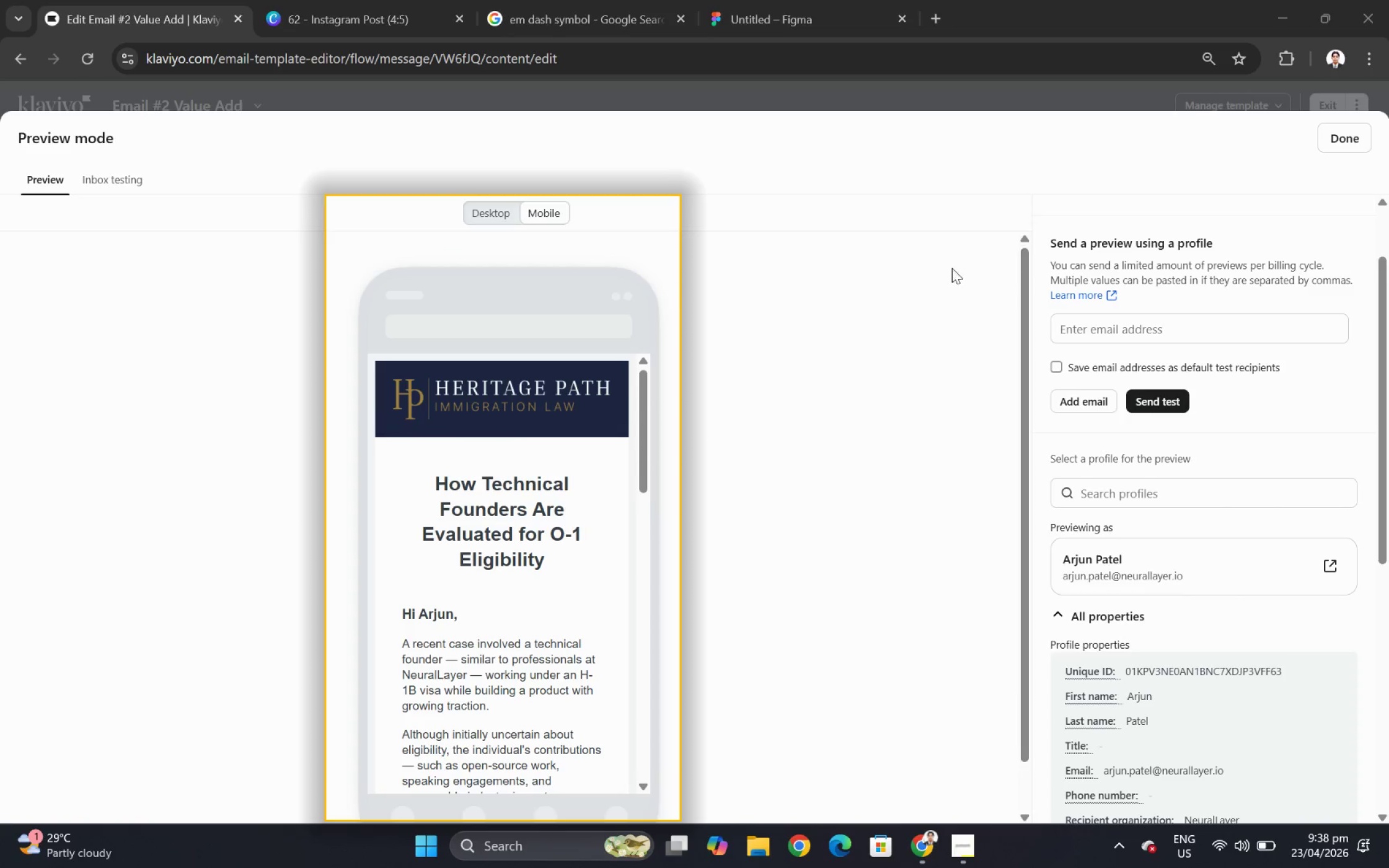 
left_click_drag(start_coordinate=[644, 382], to_coordinate=[651, 645])
 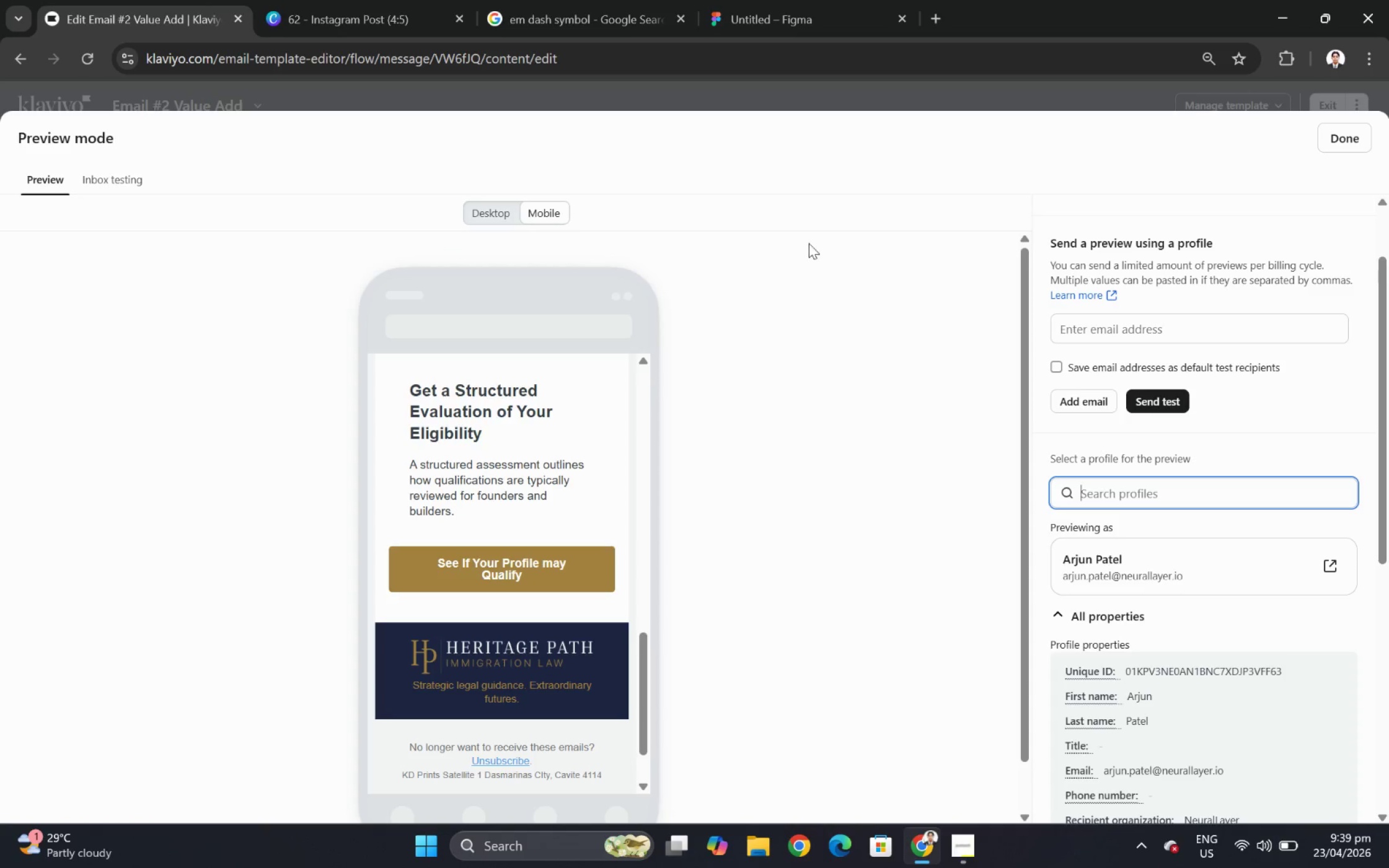 
wait(10.75)
 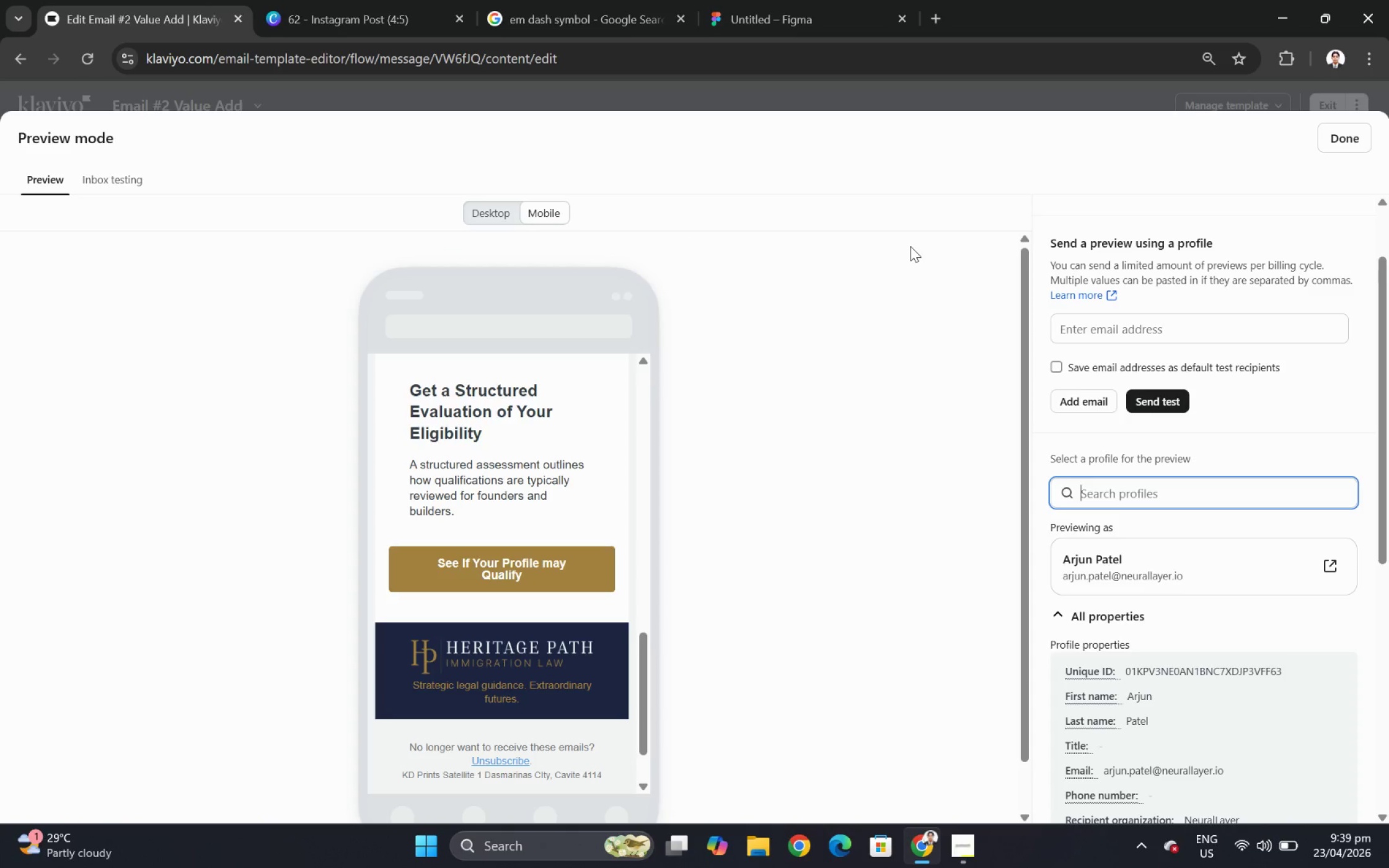 
key(Control+C)
 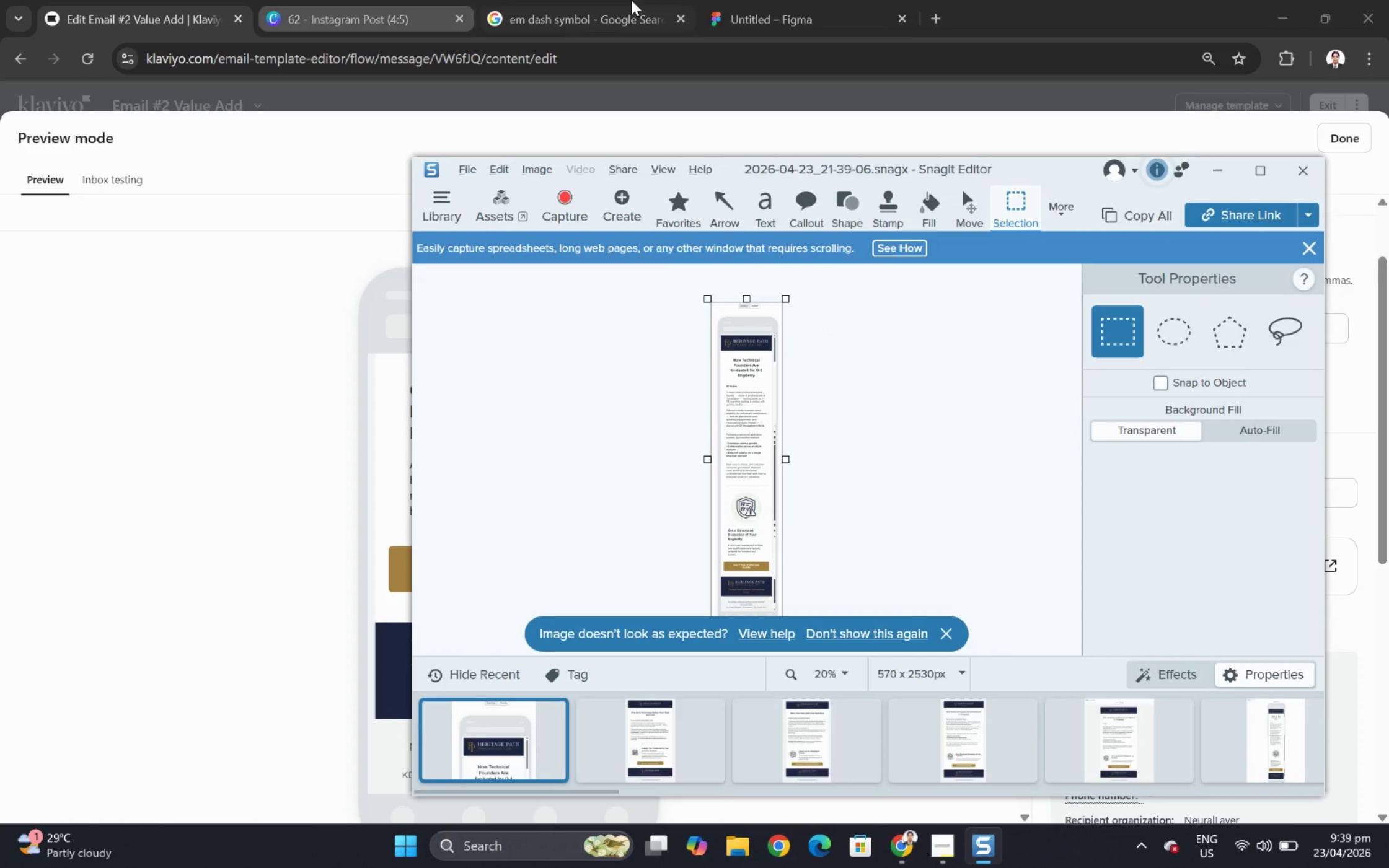 
left_click([768, 0])
 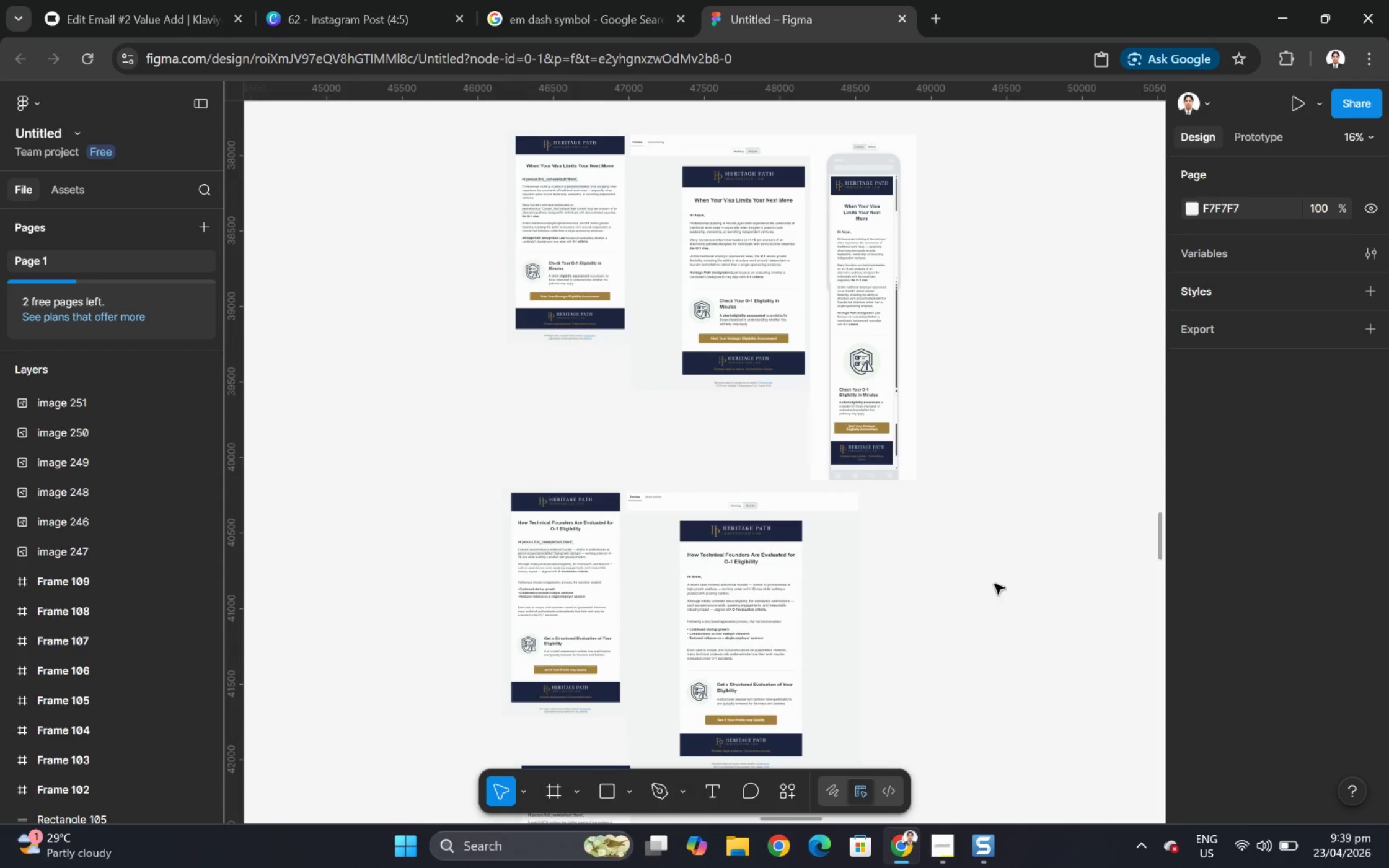 
left_click([932, 600])
 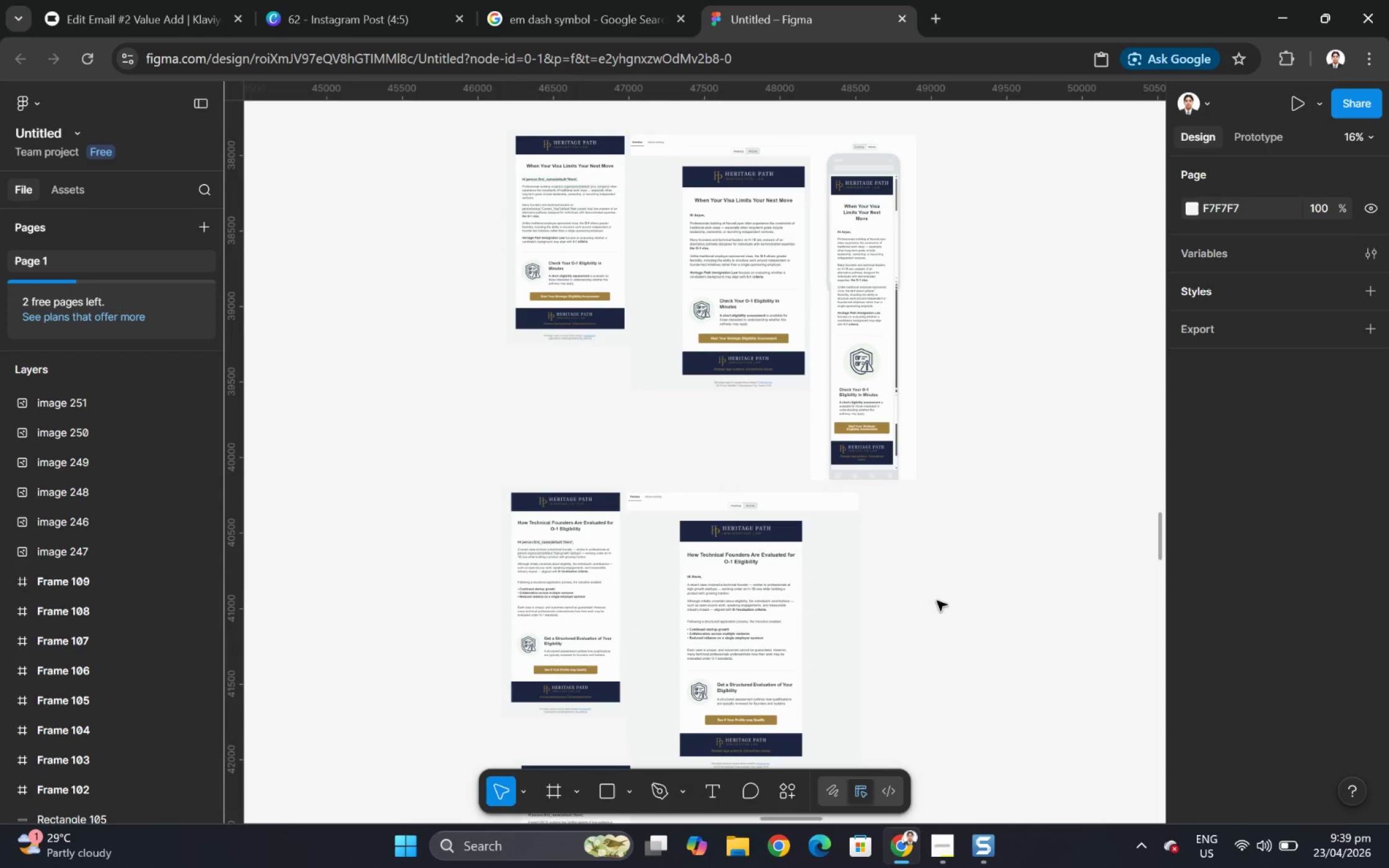 
key(Control+V)
 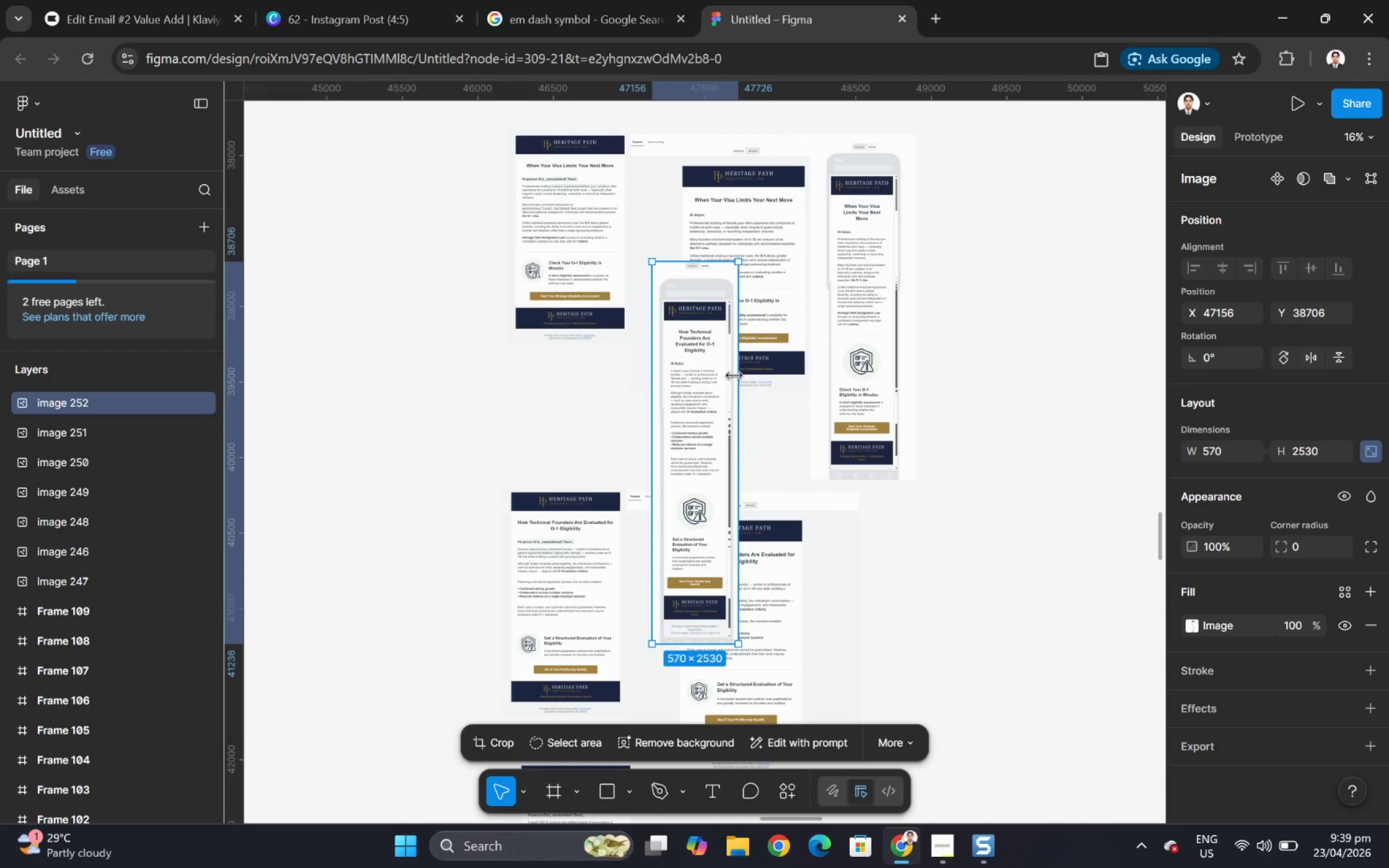 
left_click_drag(start_coordinate=[700, 344], to_coordinate=[865, 583])
 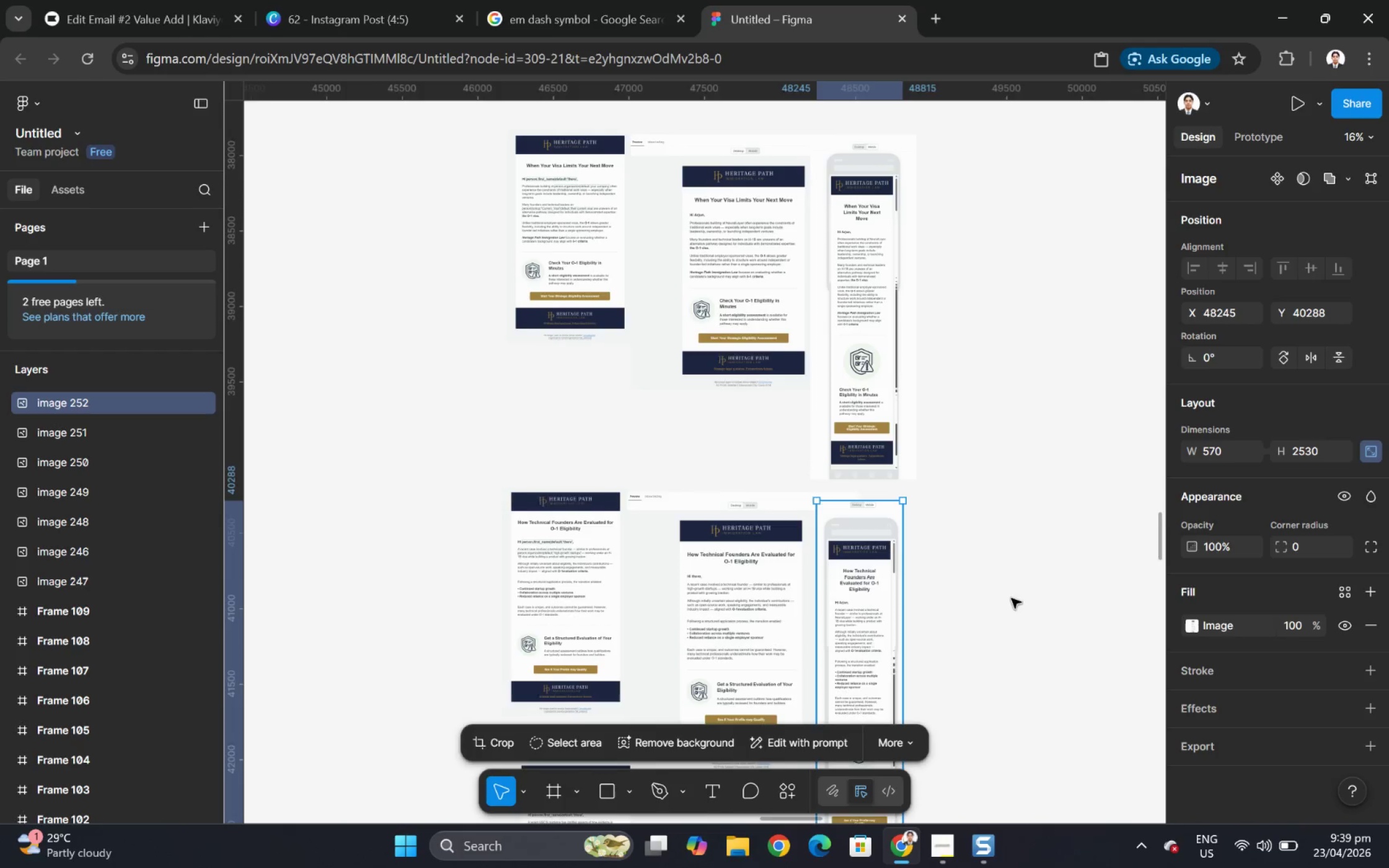 
hold_key(key=ControlLeft, duration=0.78)
 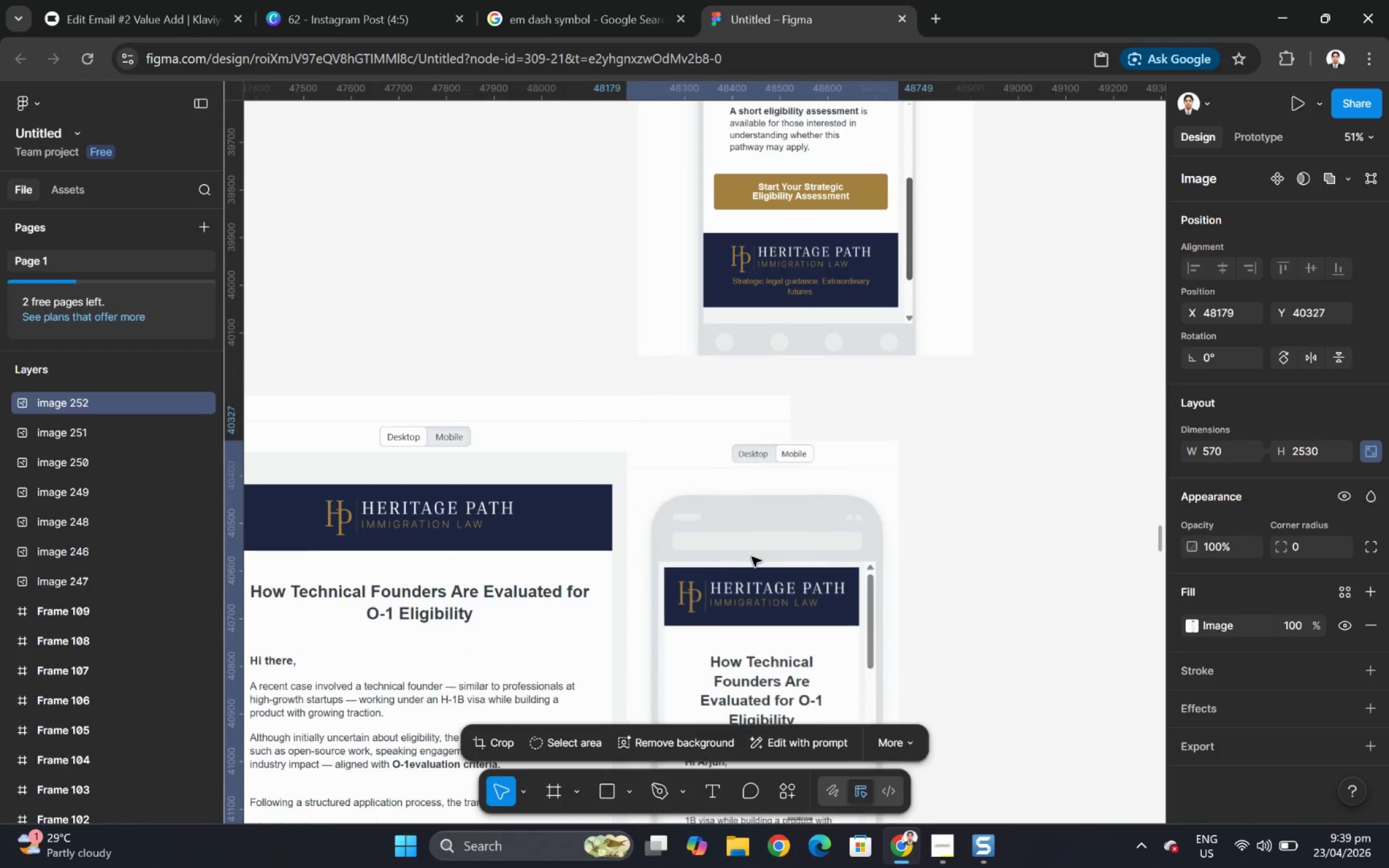 
left_click_drag(start_coordinate=[783, 538], to_coordinate=[750, 541])
 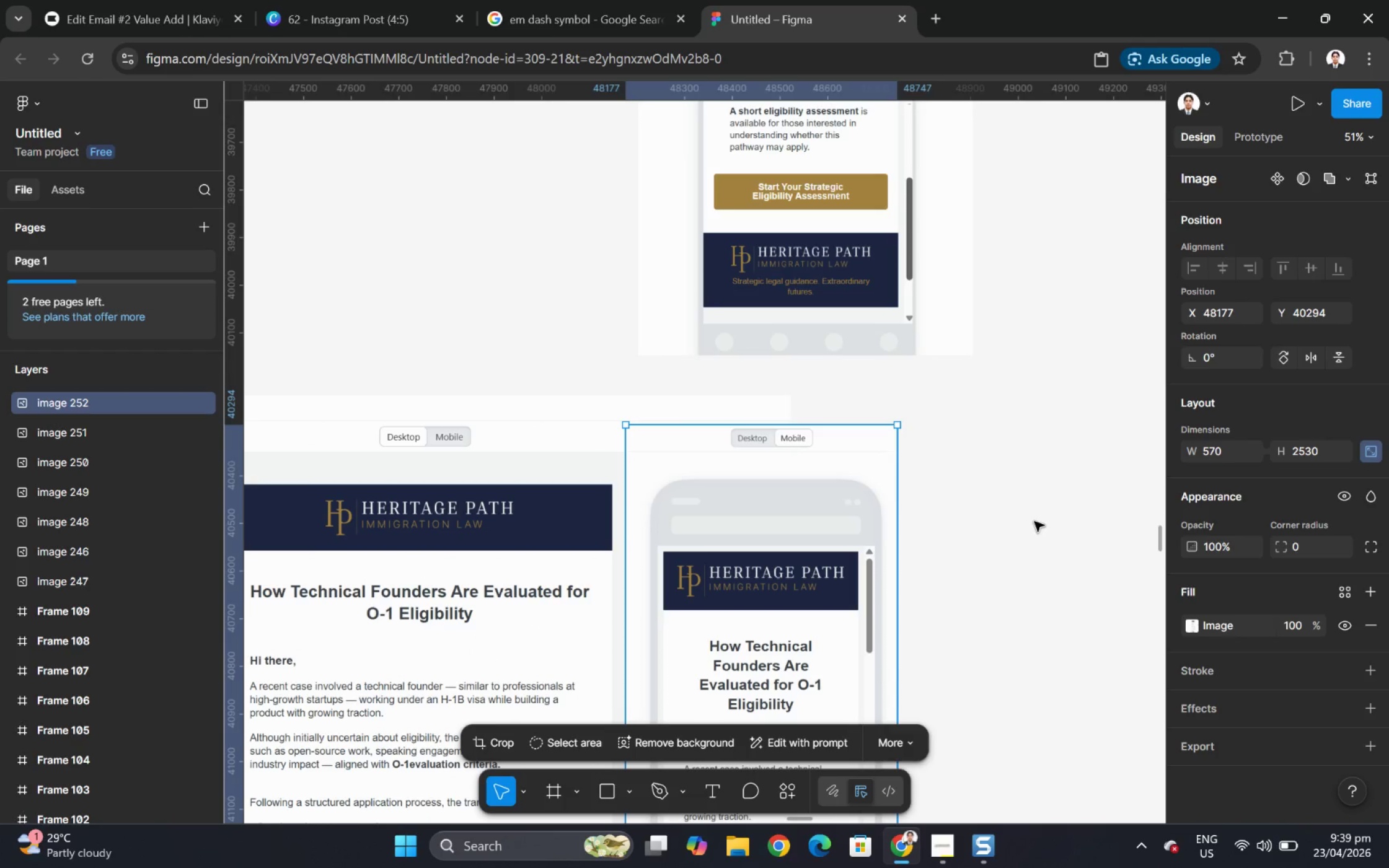 
scroll: coordinate [902, 525], scroll_direction: up, amount: 10.0
 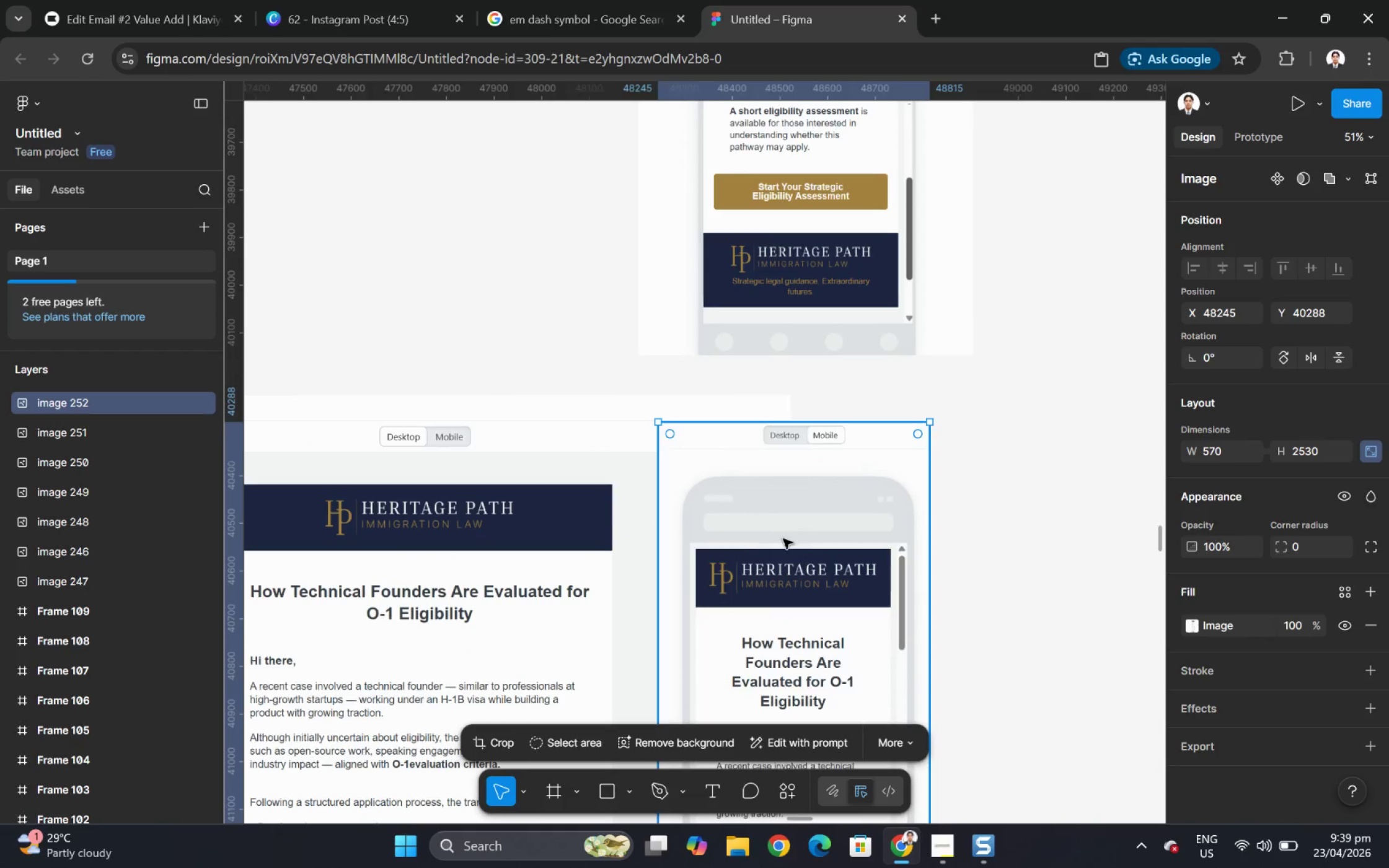 
left_click([1034, 521])
 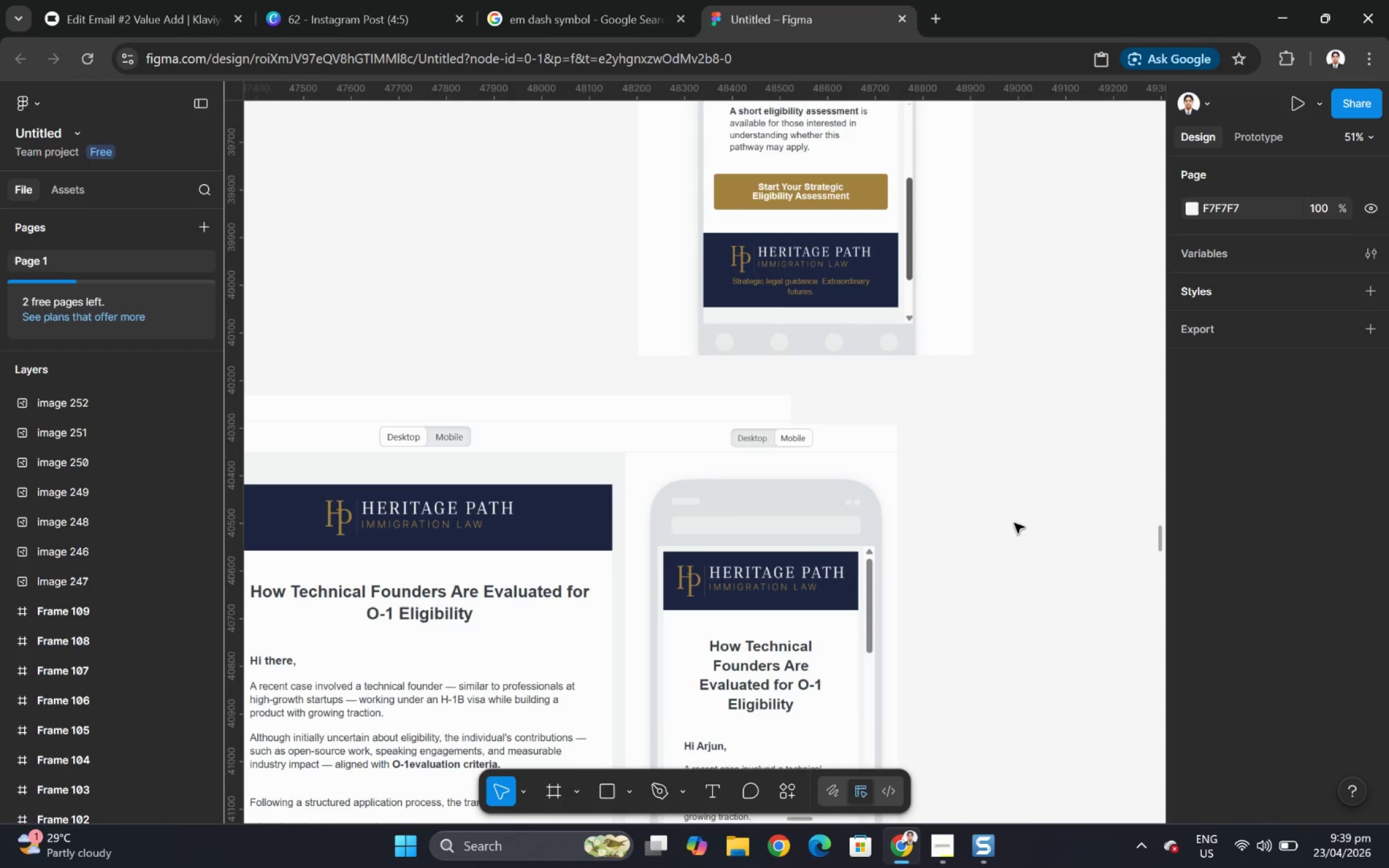 
hold_key(key=ControlLeft, duration=1.31)
scroll: coordinate [1095, 618], scroll_direction: down, amount: 7.0
 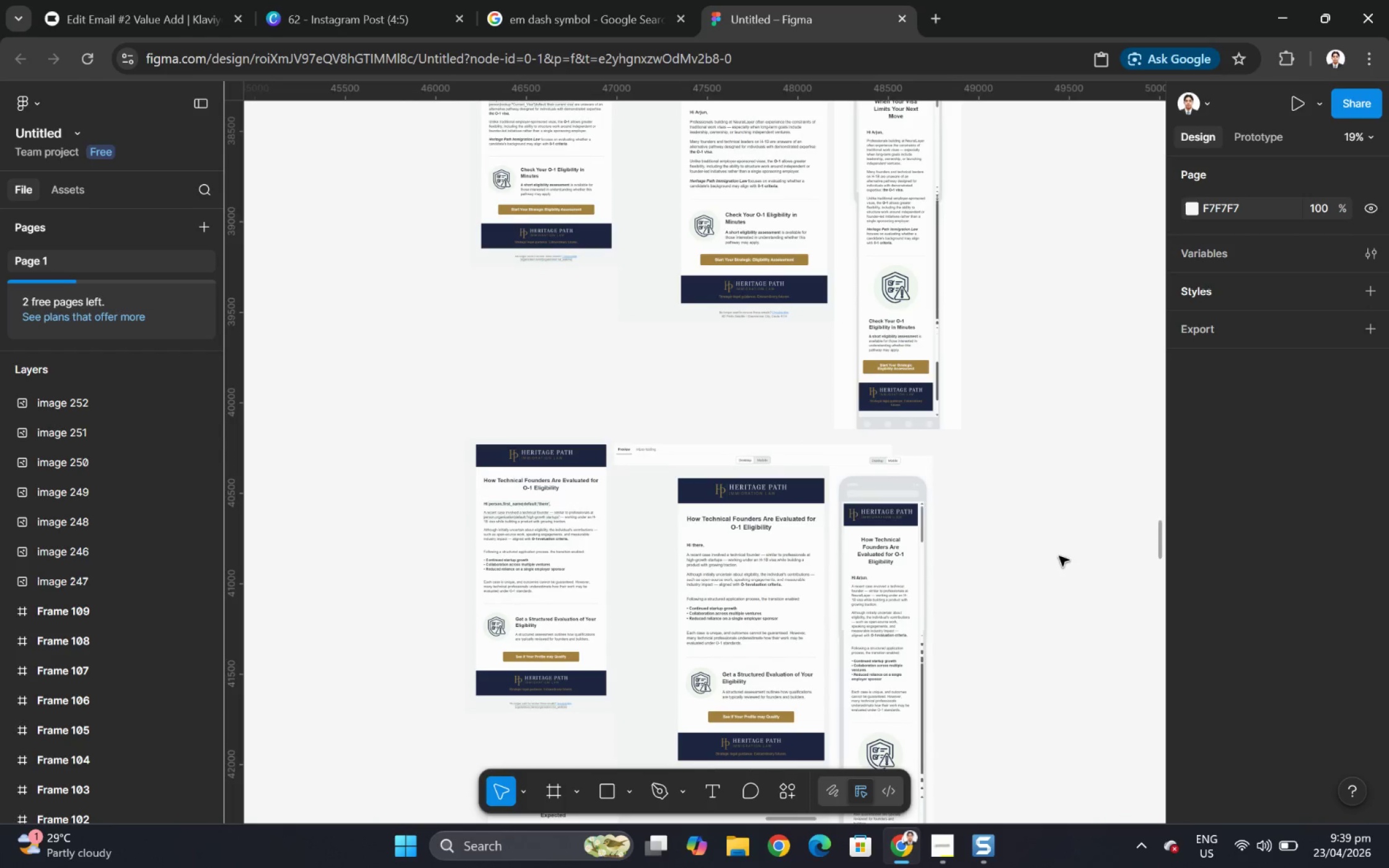 
left_click([1056, 560])
 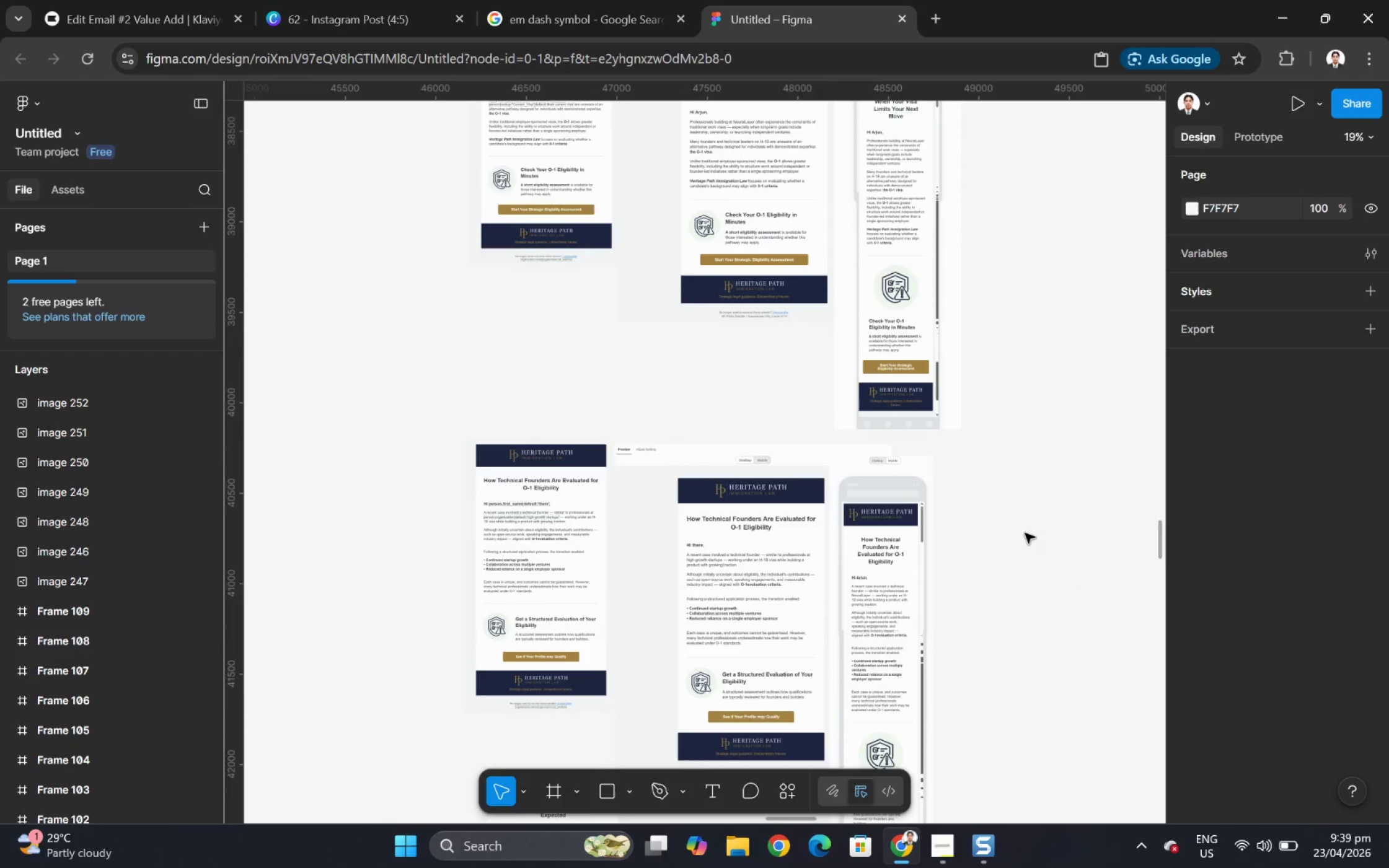 
scroll: coordinate [1022, 507], scroll_direction: down, amount: 5.0
 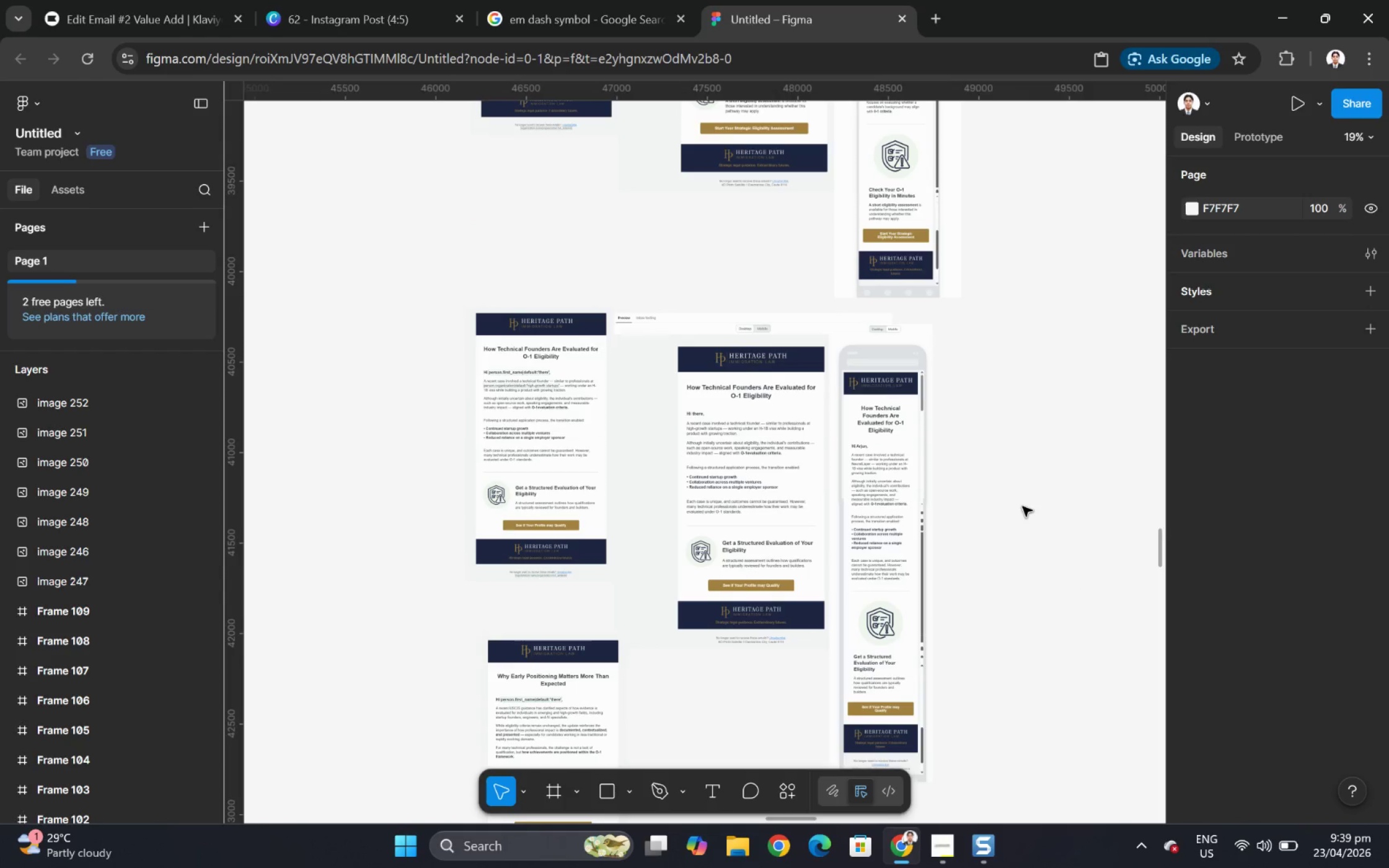 
scroll: coordinate [1023, 506], scroll_direction: up, amount: 5.0
 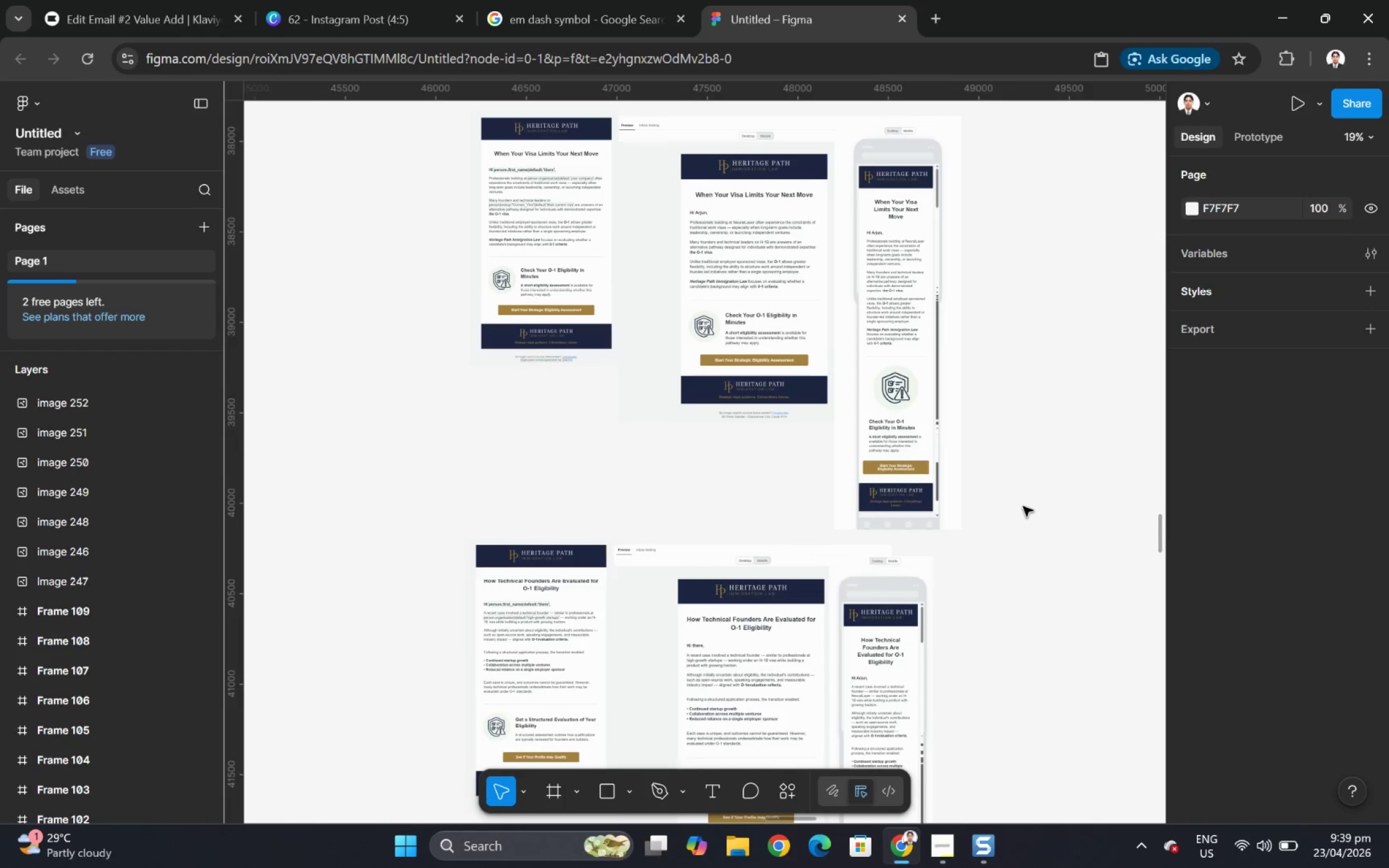 
scroll: coordinate [600, 535], scroll_direction: down, amount: 11.0
 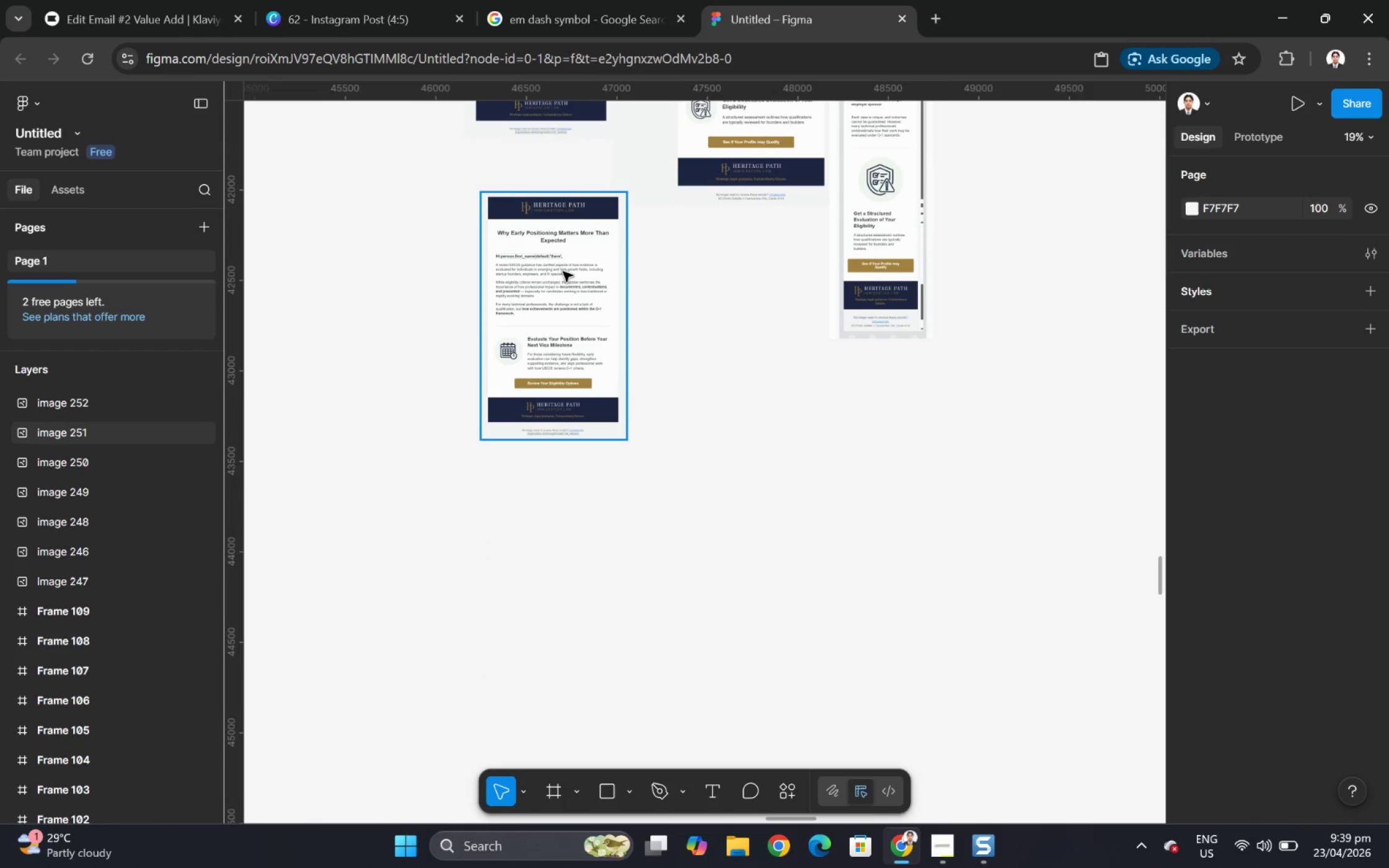 
left_click_drag(start_coordinate=[563, 271], to_coordinate=[573, 419])
 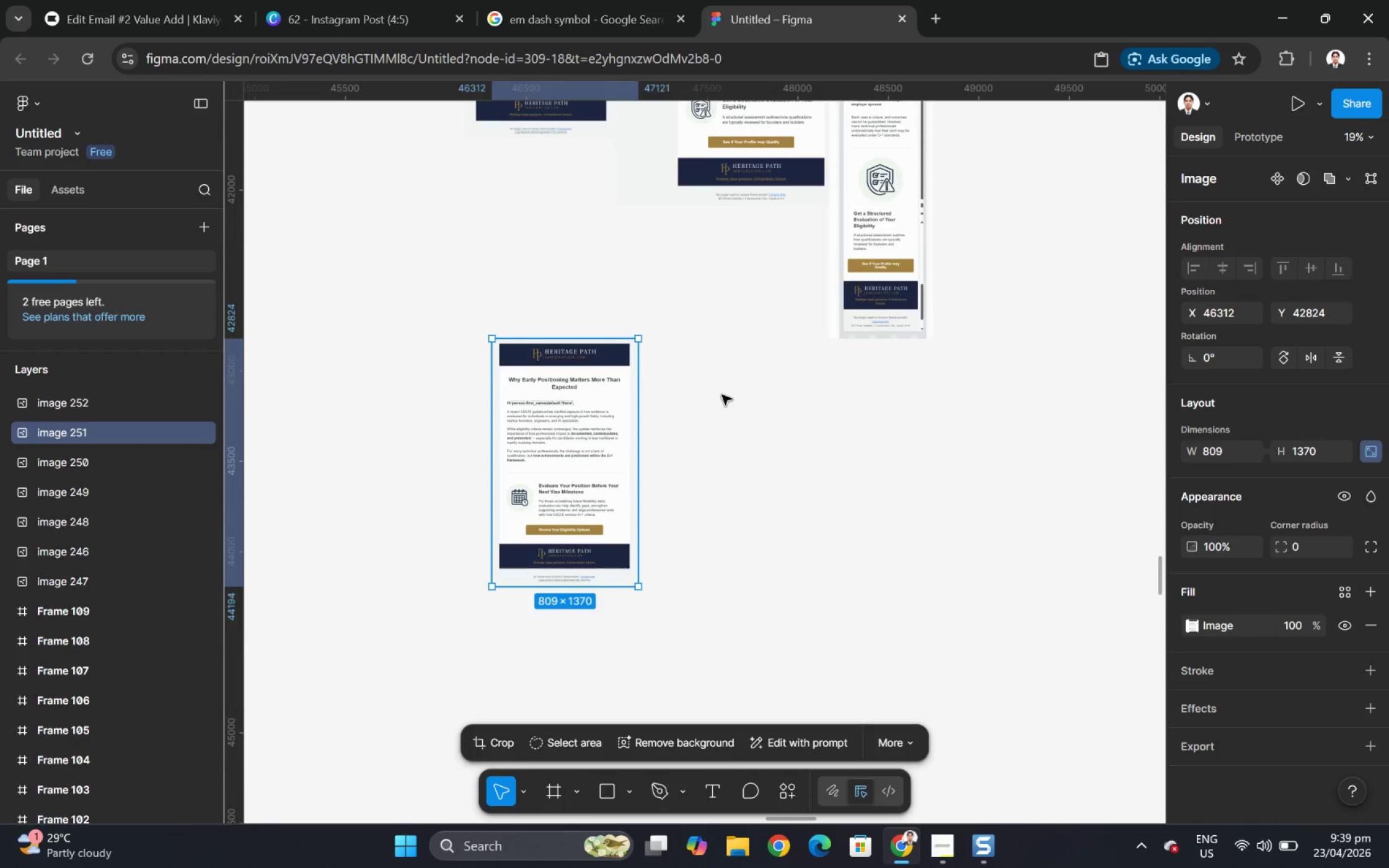 
scroll: coordinate [741, 403], scroll_direction: up, amount: 11.0
 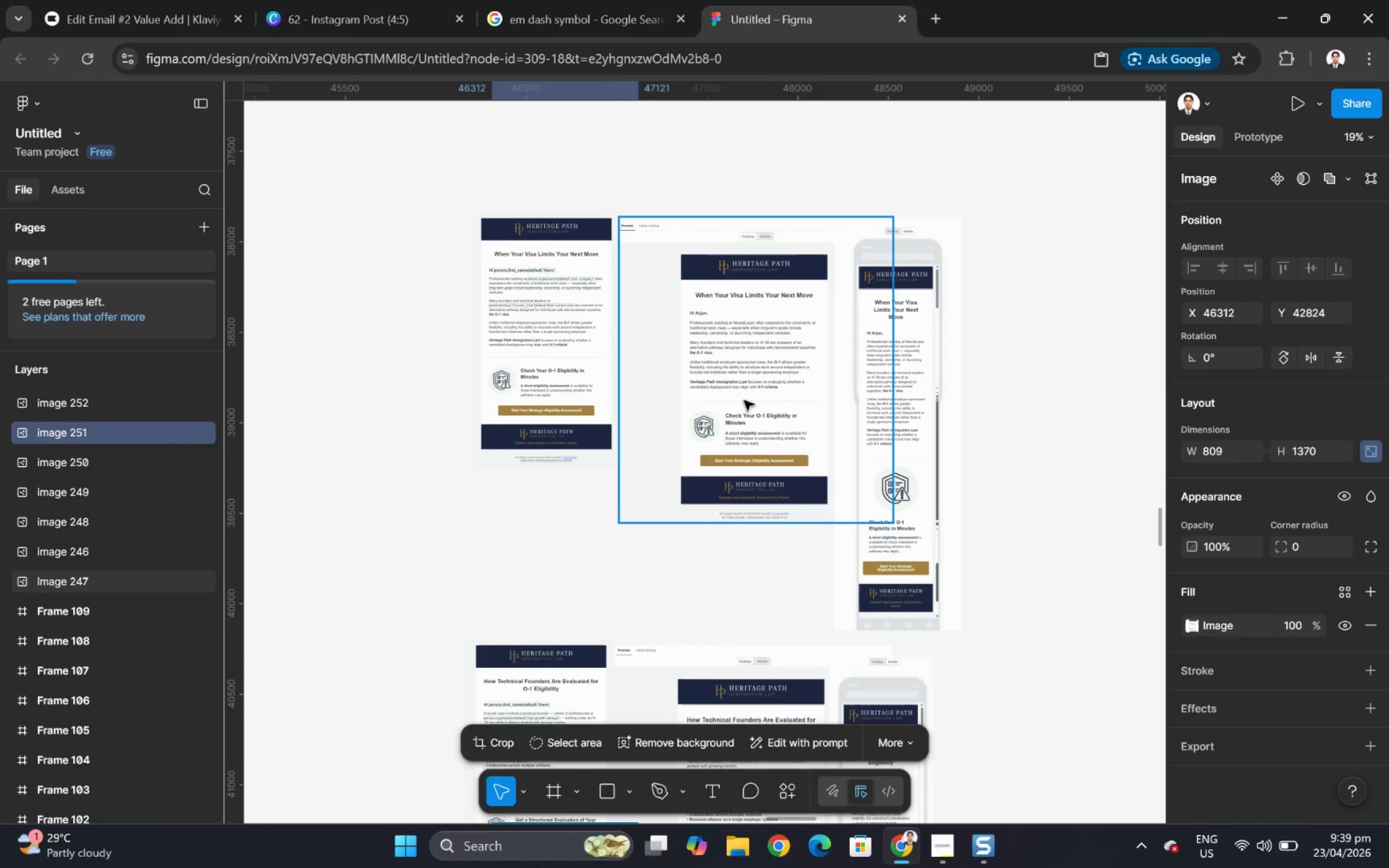 
scroll: coordinate [651, 294], scroll_direction: down, amount: 10.0
 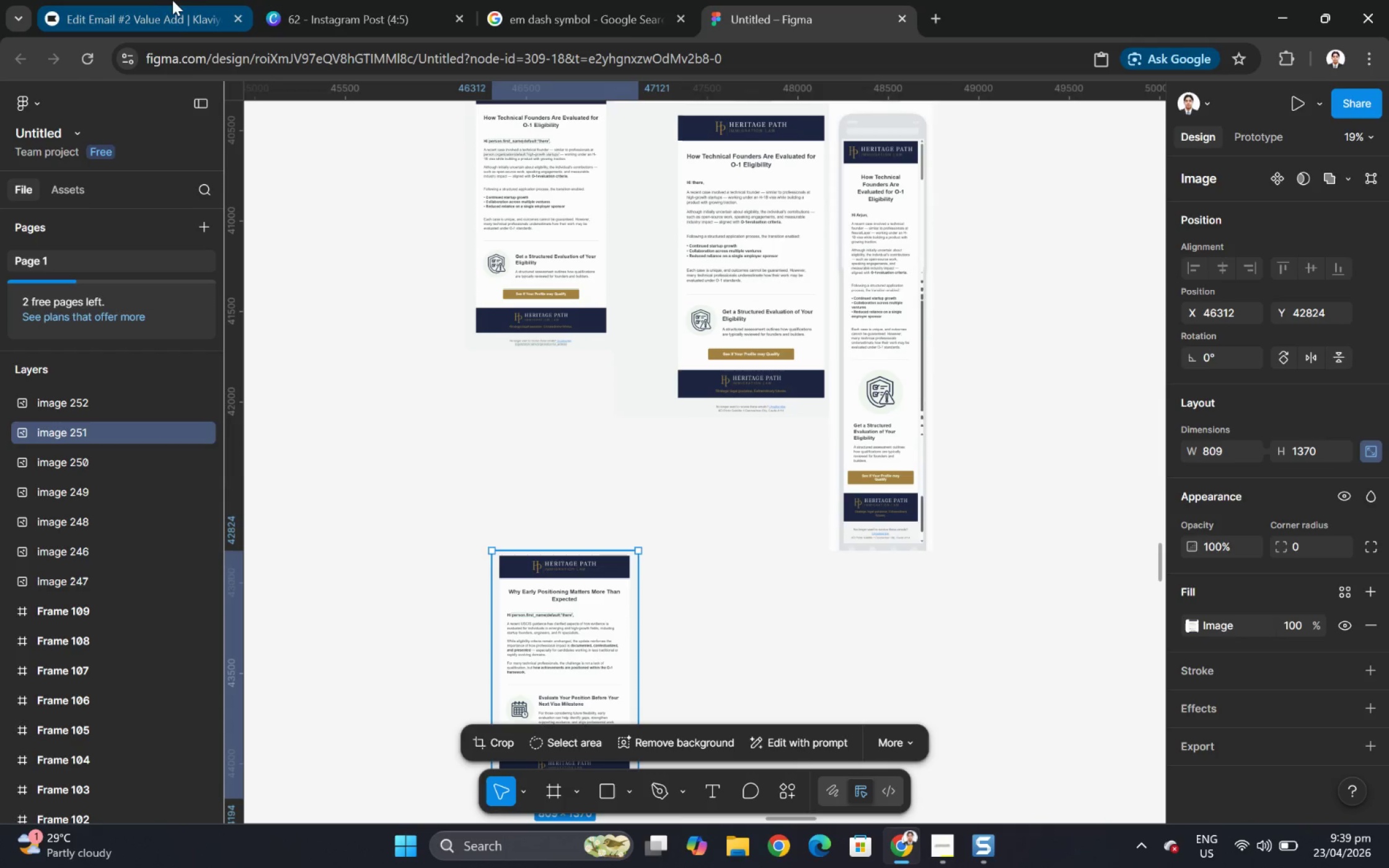 
left_click([166, 0])
 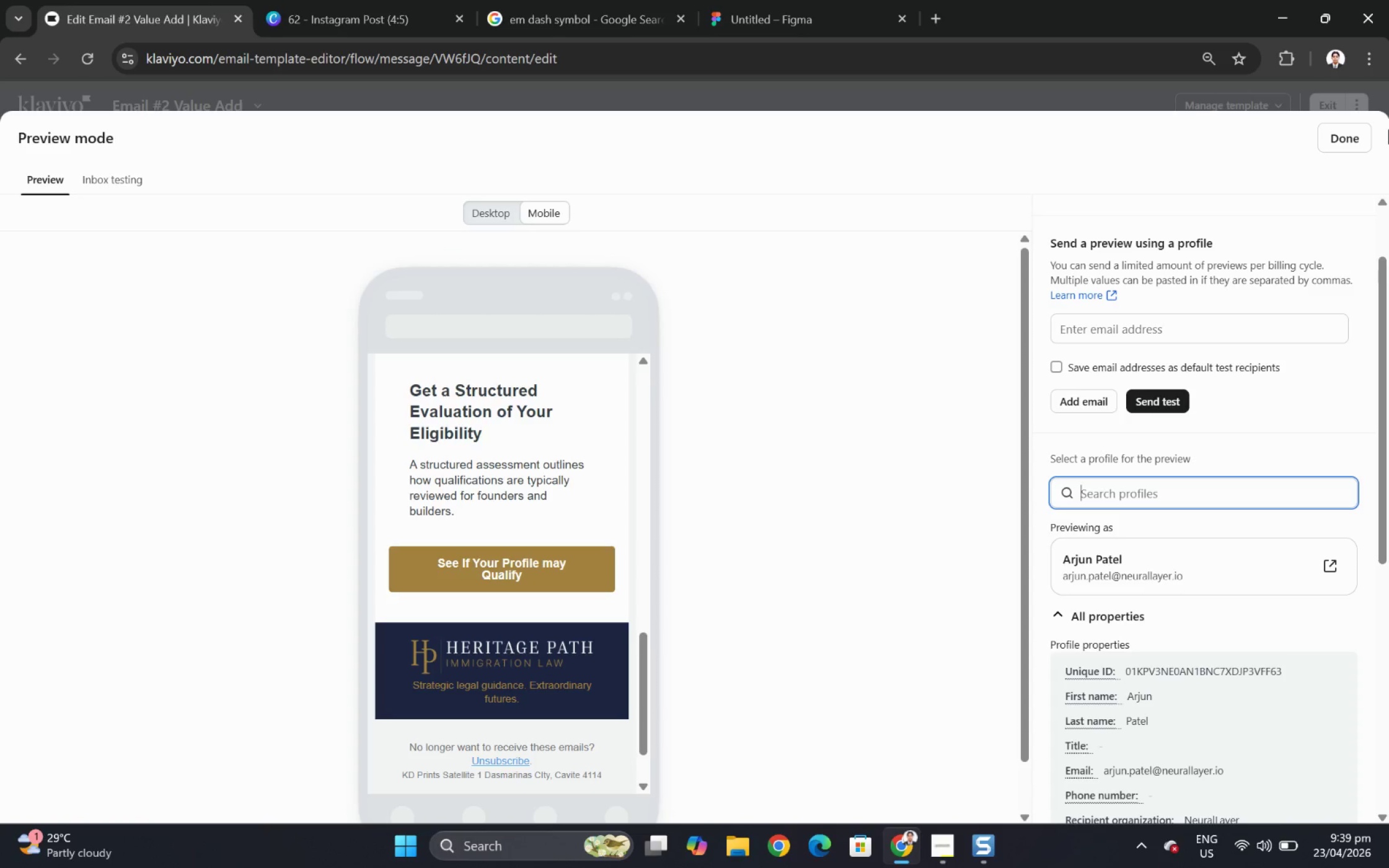 
left_click([1345, 143])
 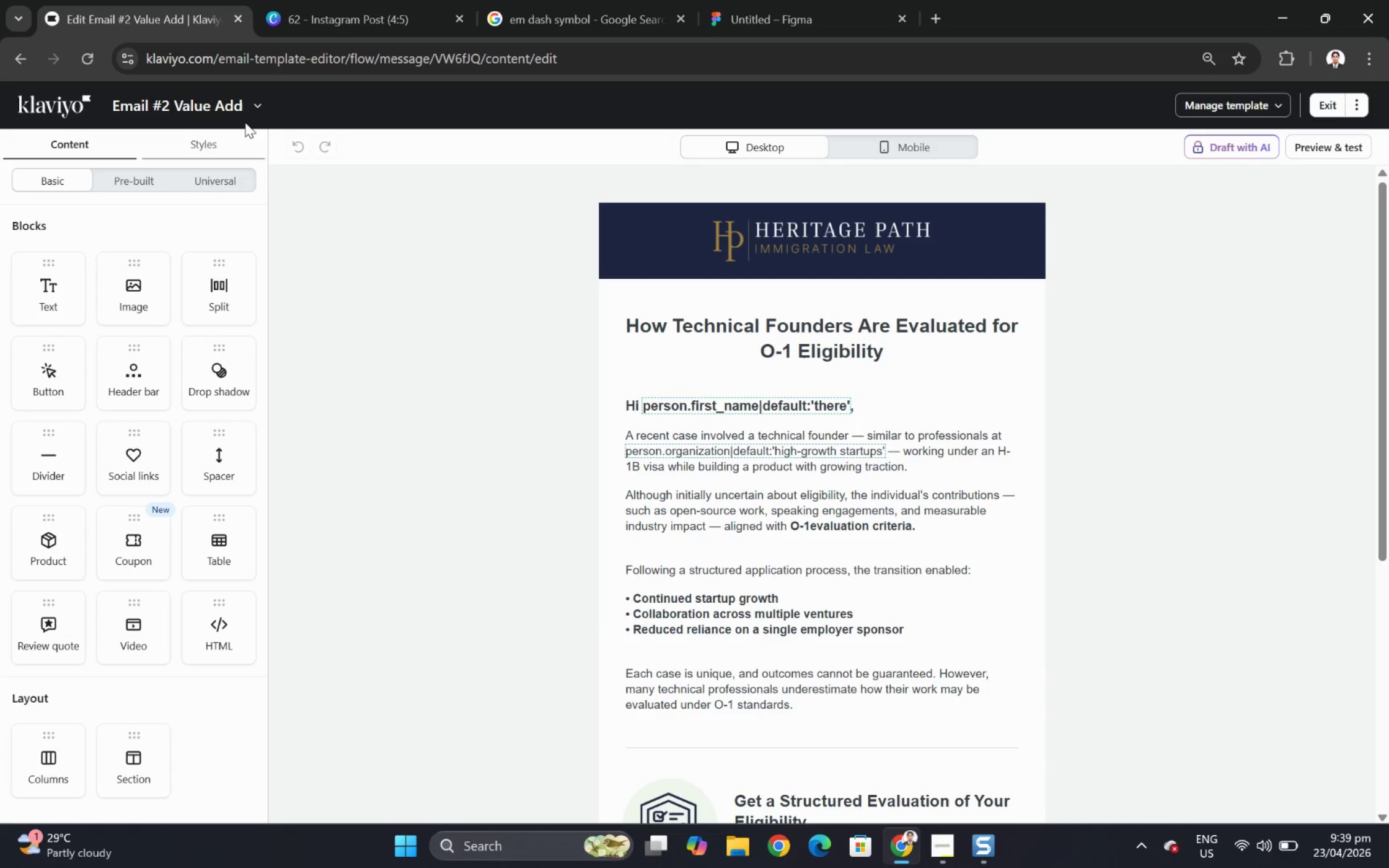 
left_click([262, 112])
 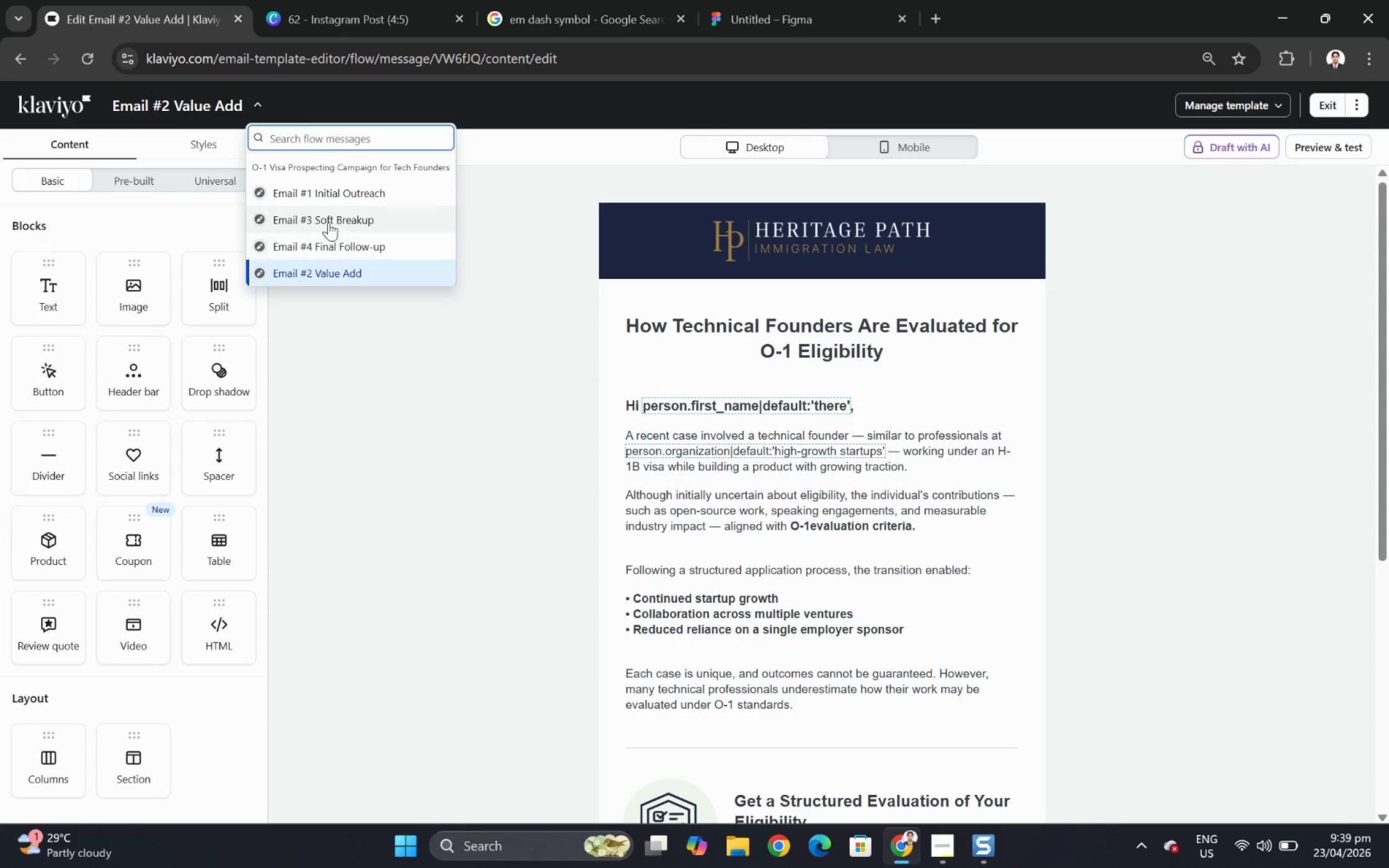 
left_click([329, 216])
 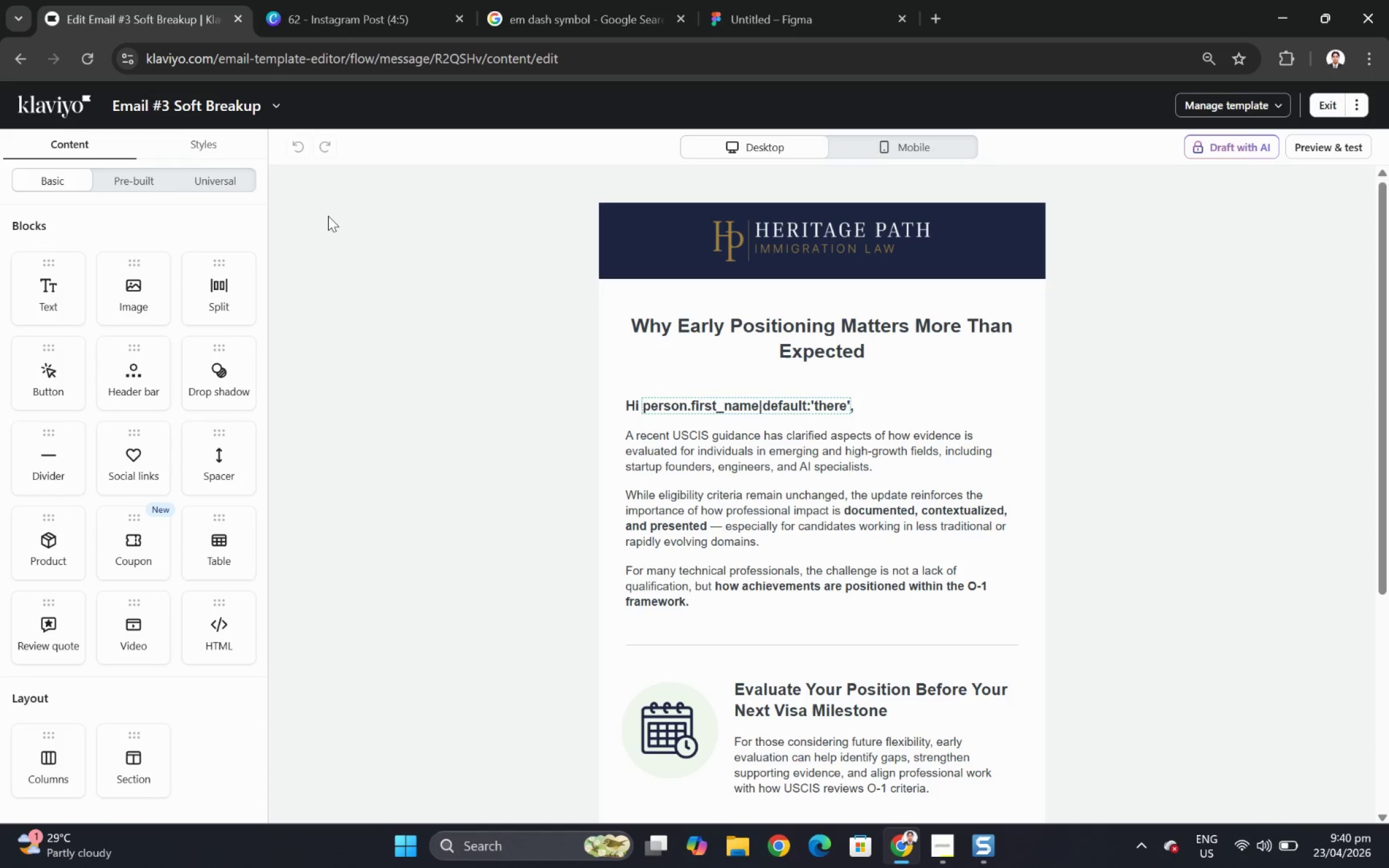 
wait(23.23)
 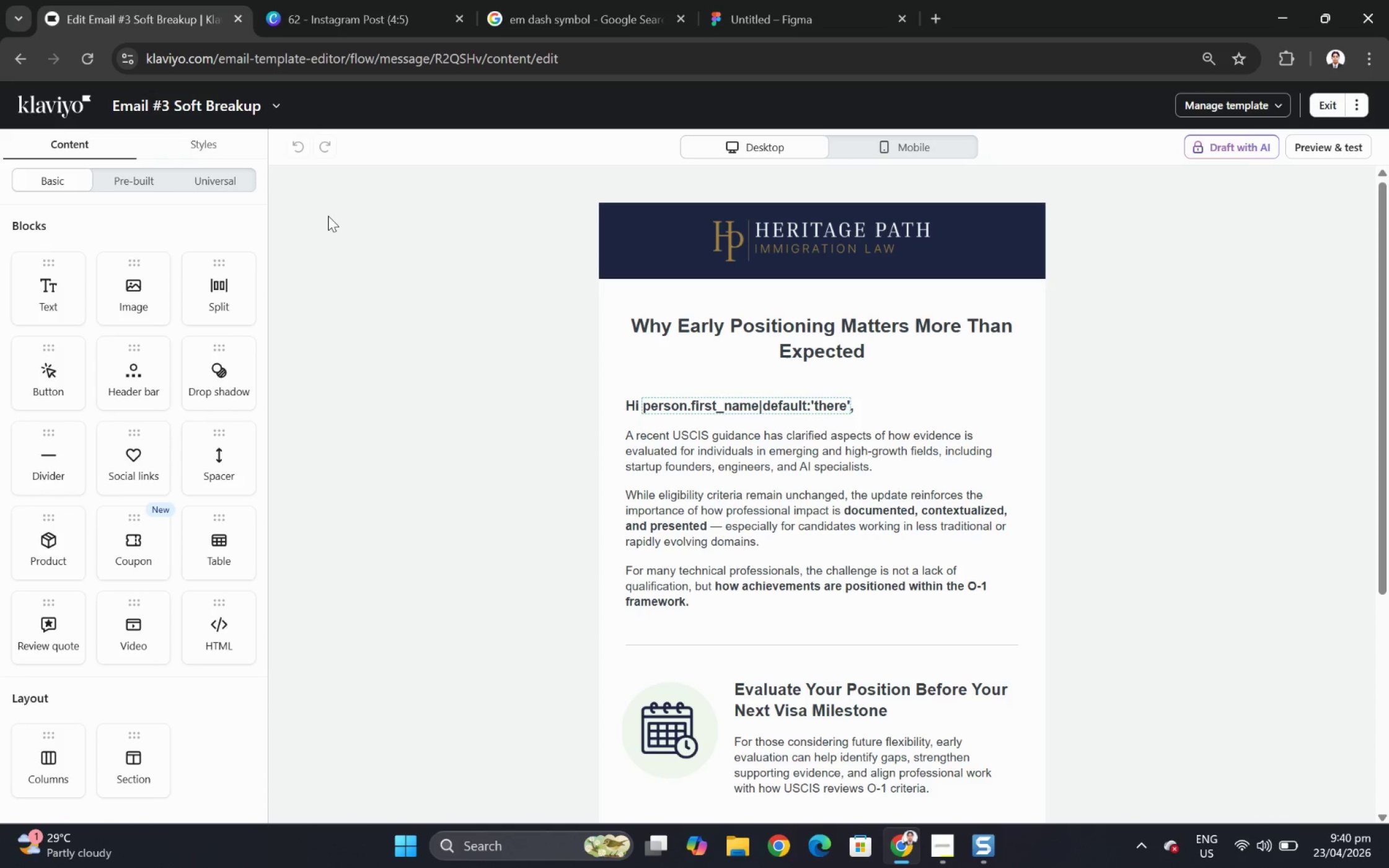 
scroll: coordinate [1074, 476], scroll_direction: down, amount: 3.0
 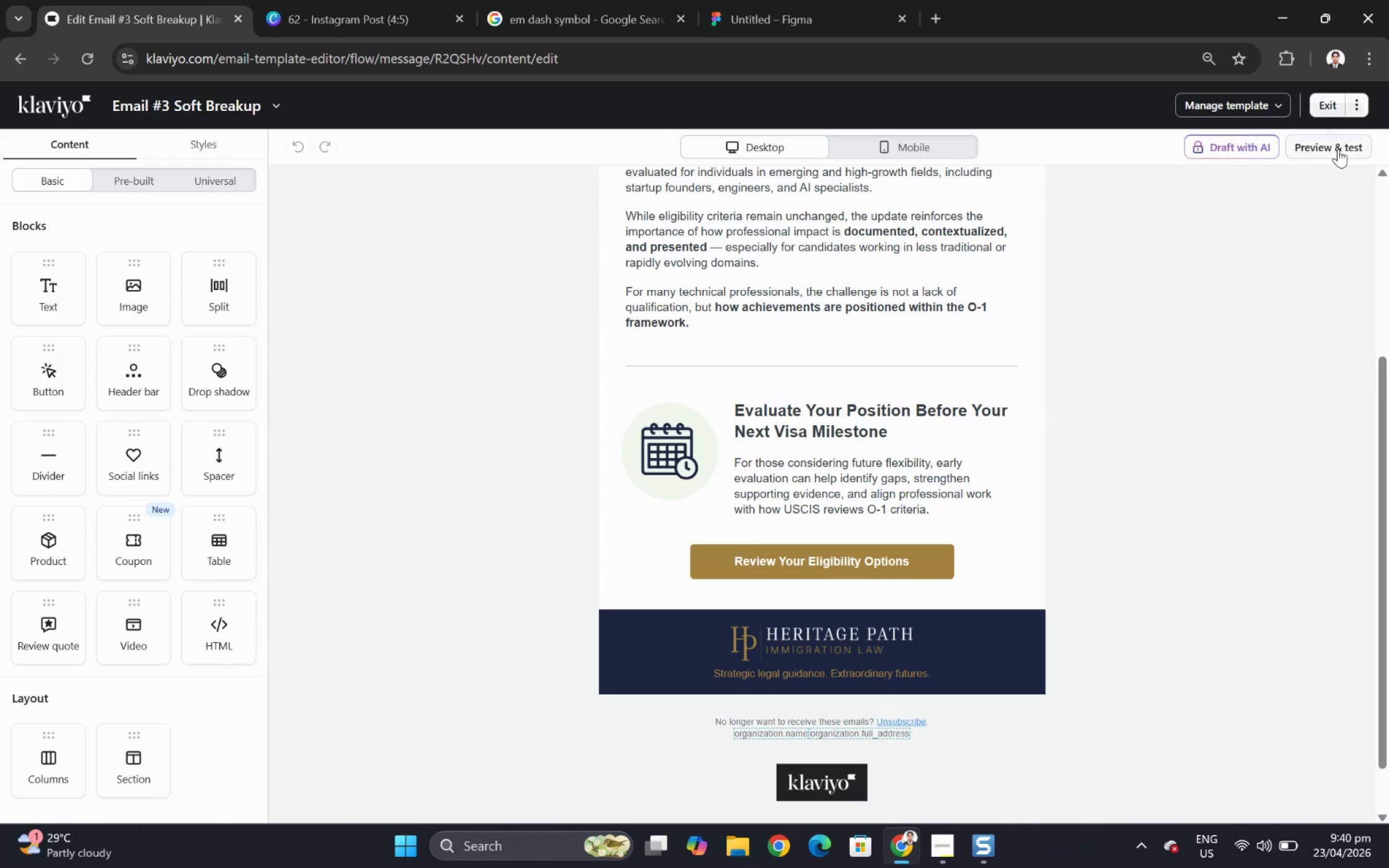 
left_click([1339, 143])
 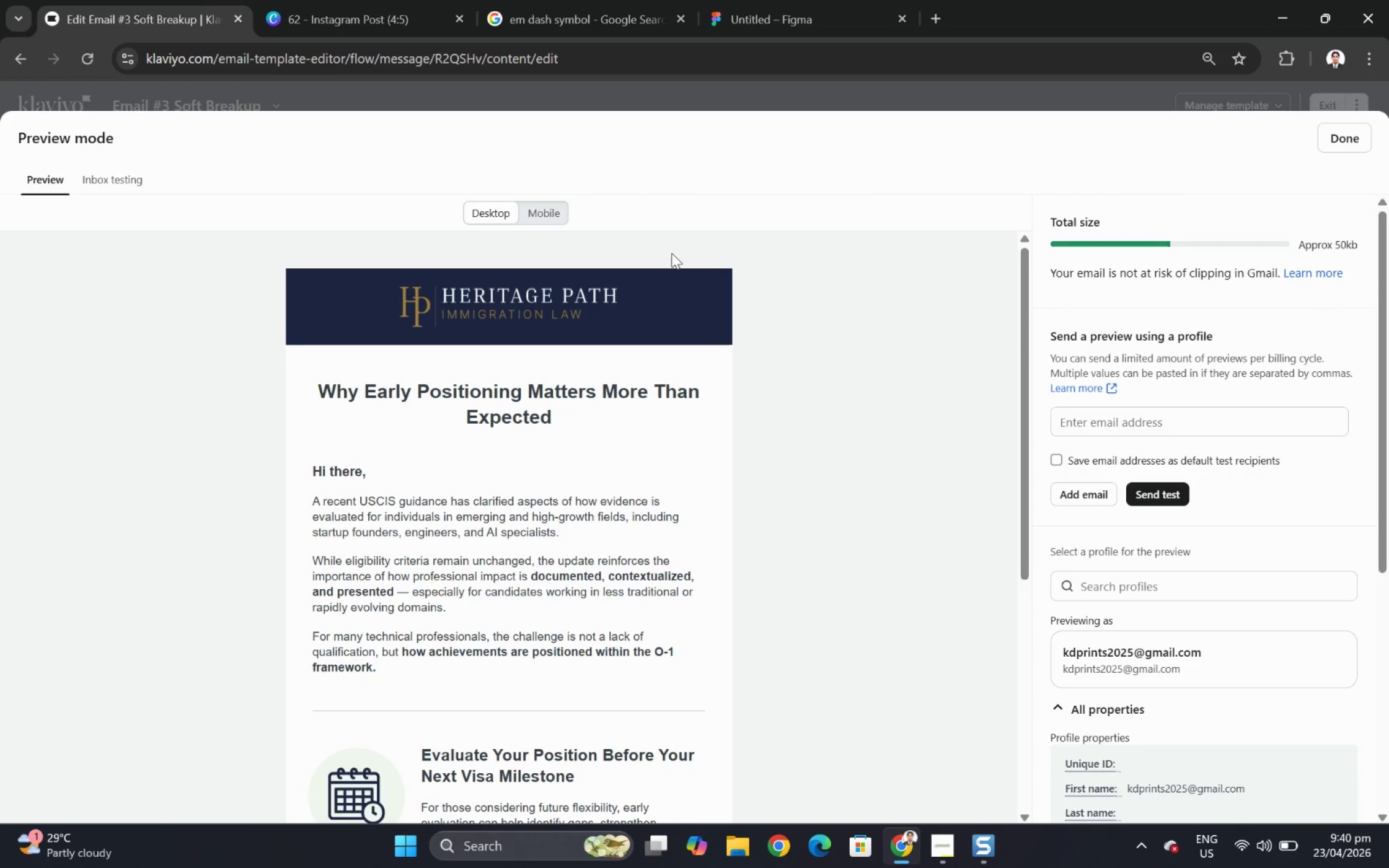 
scroll: coordinate [792, 415], scroll_direction: none, amount: 0.0
 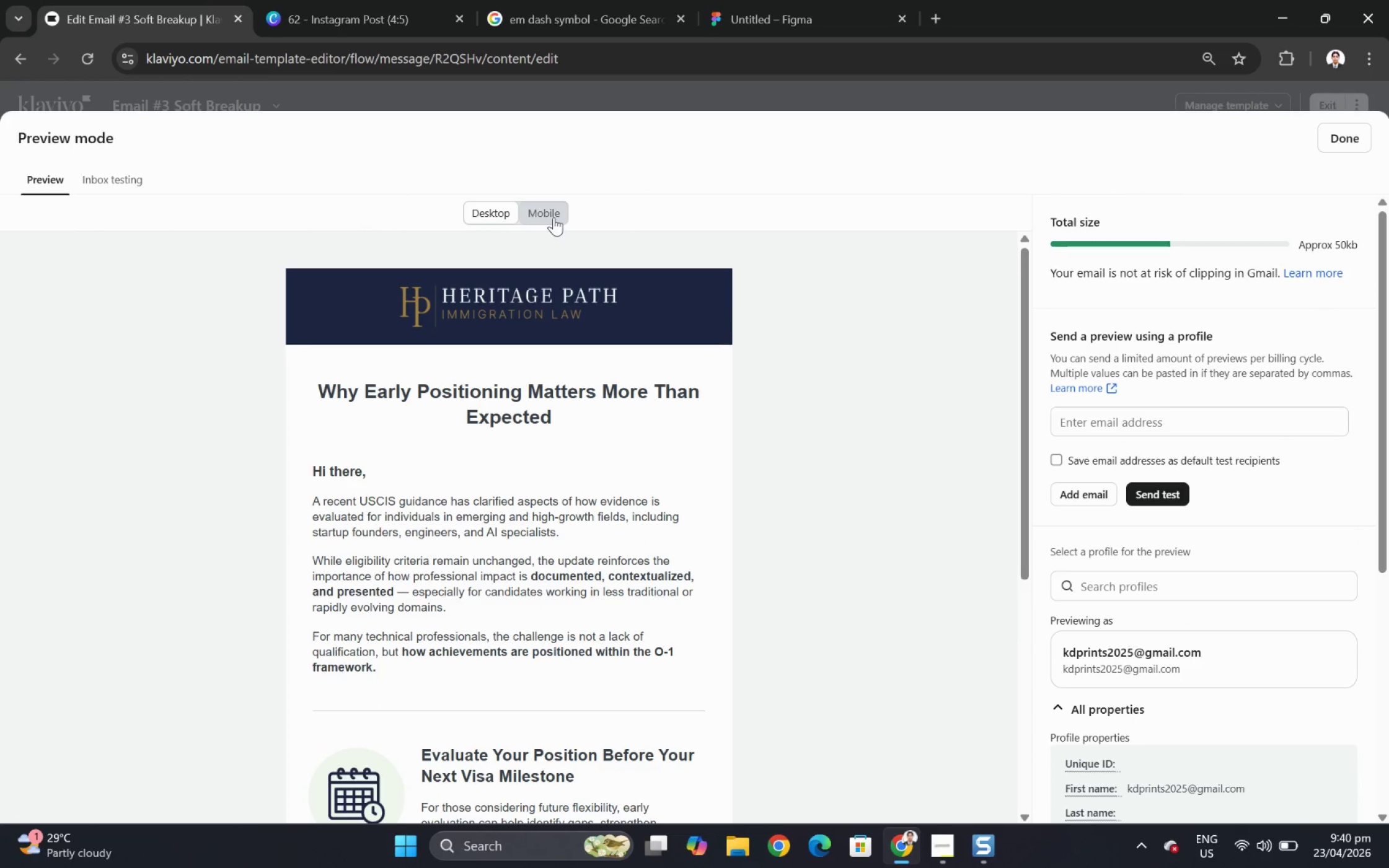 
wait(6.75)
 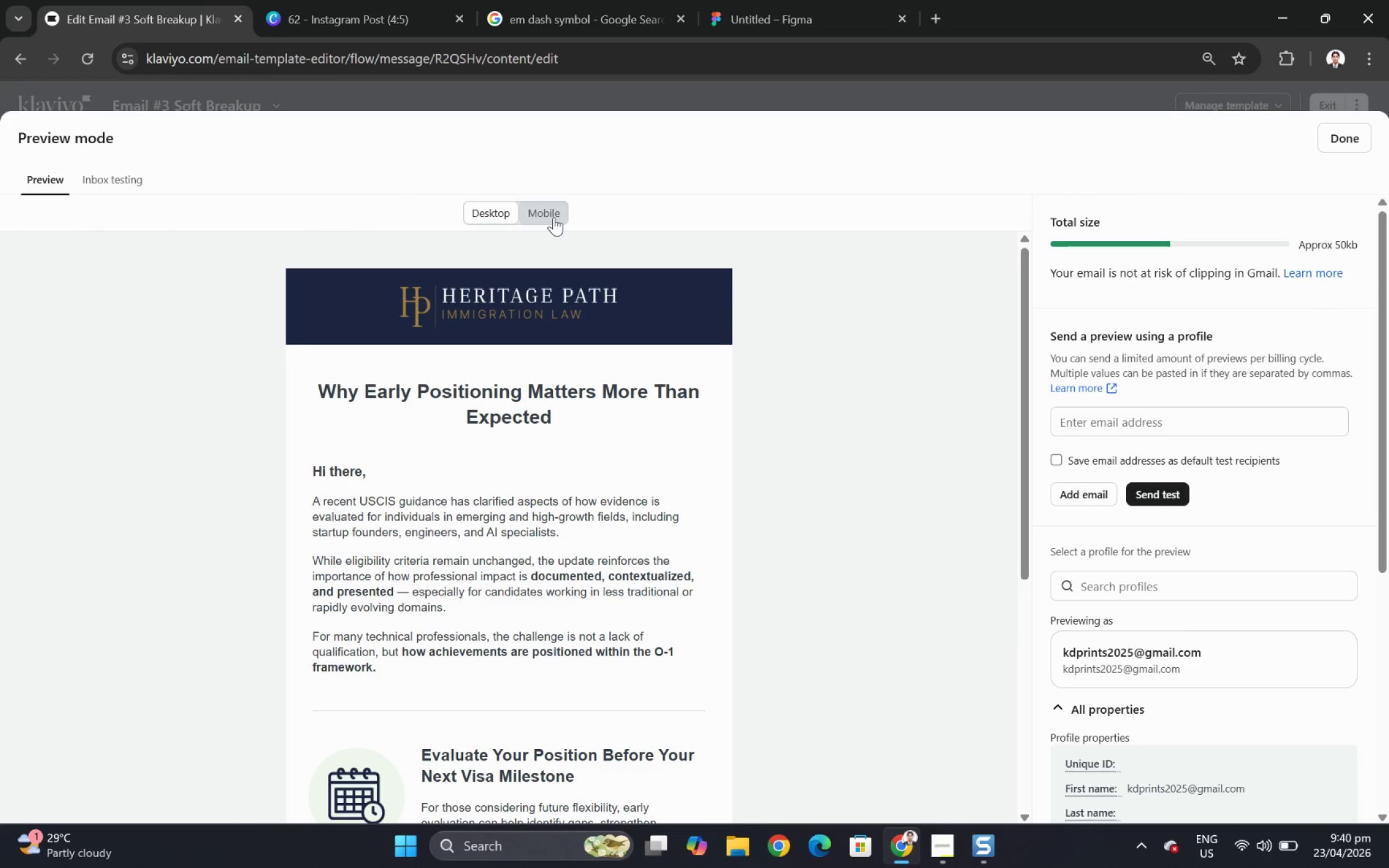 
left_click([1235, 584])
 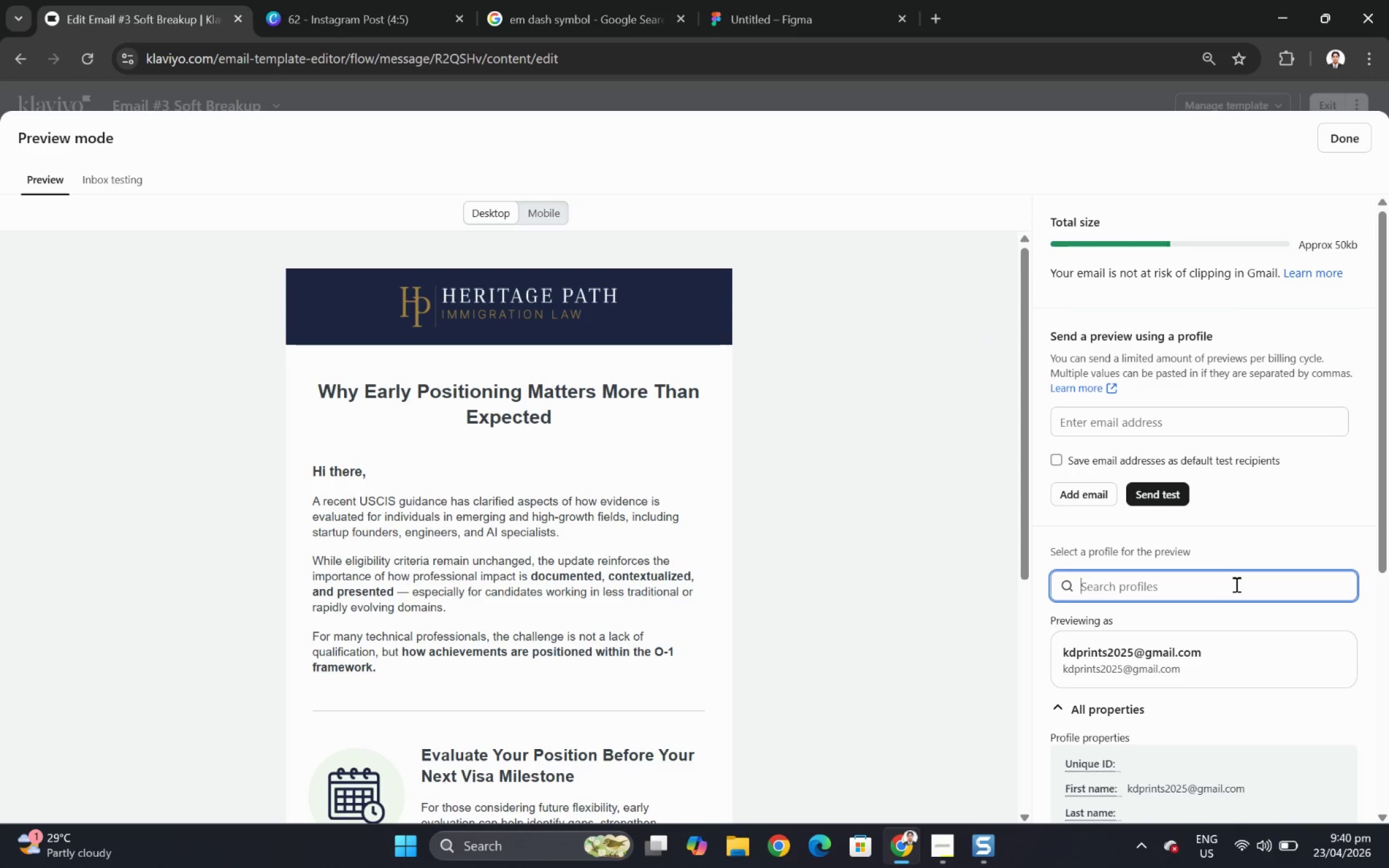 
wait(6.03)
 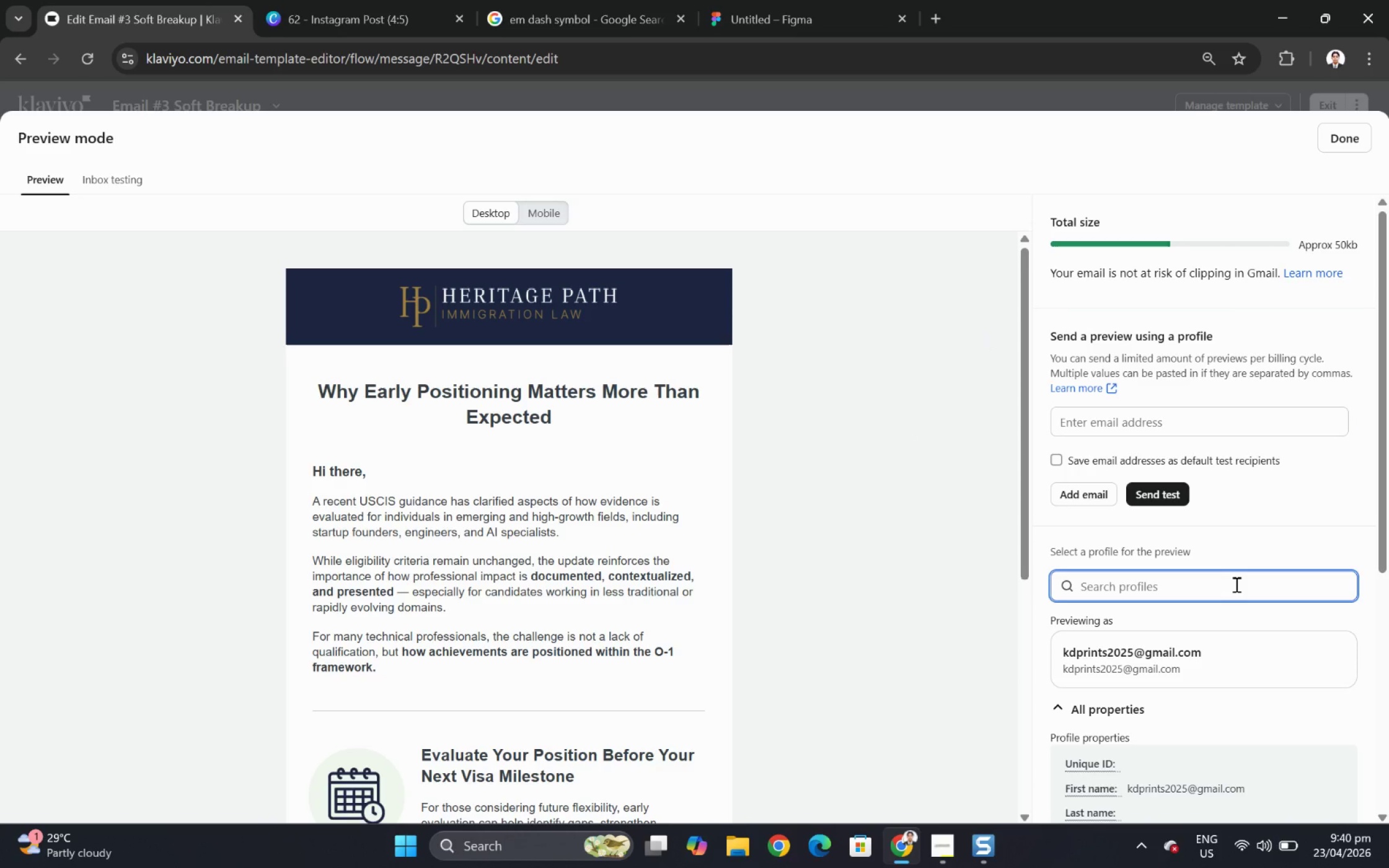 
type(patel)
 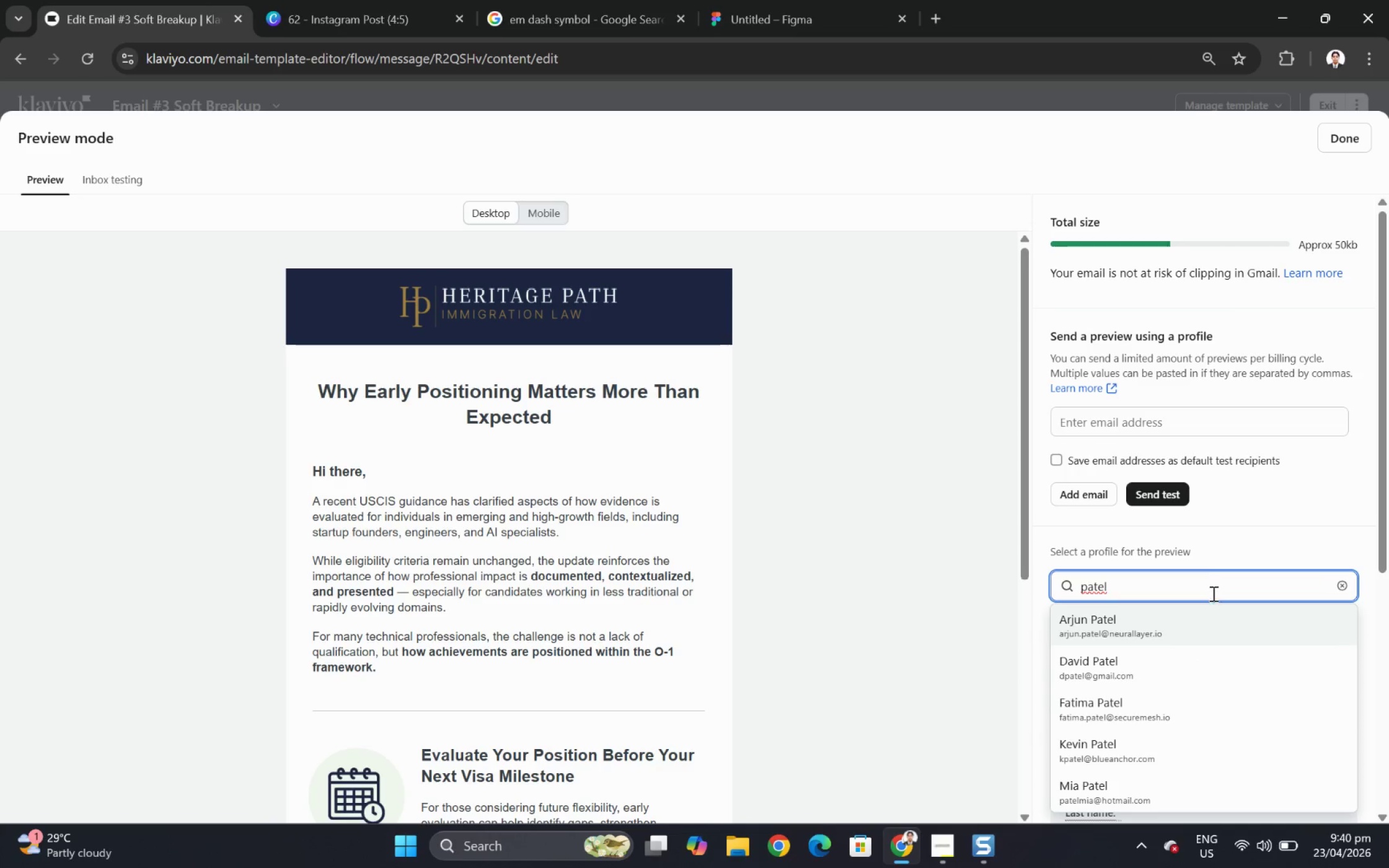 
left_click([1180, 615])
 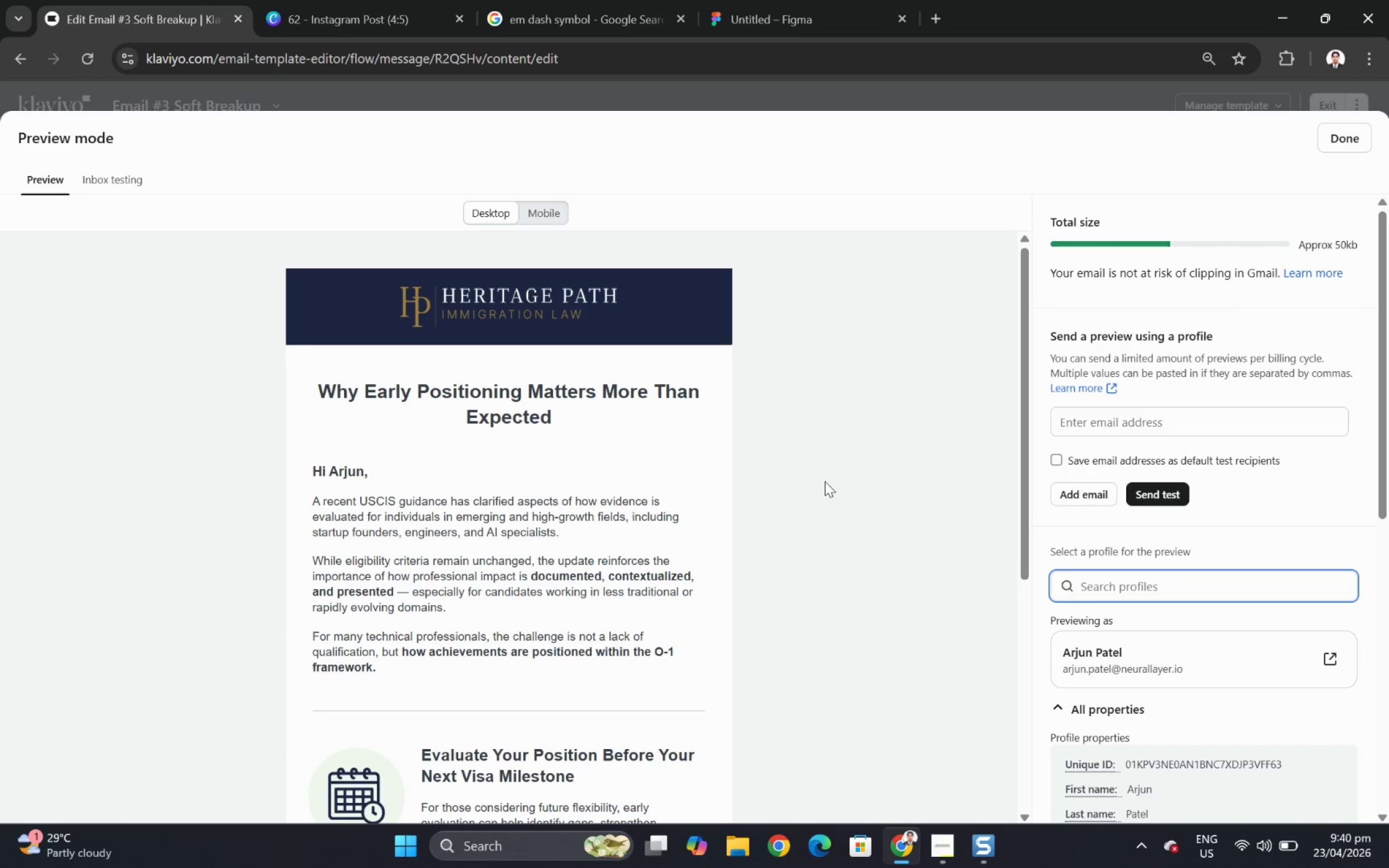 
wait(6.36)
 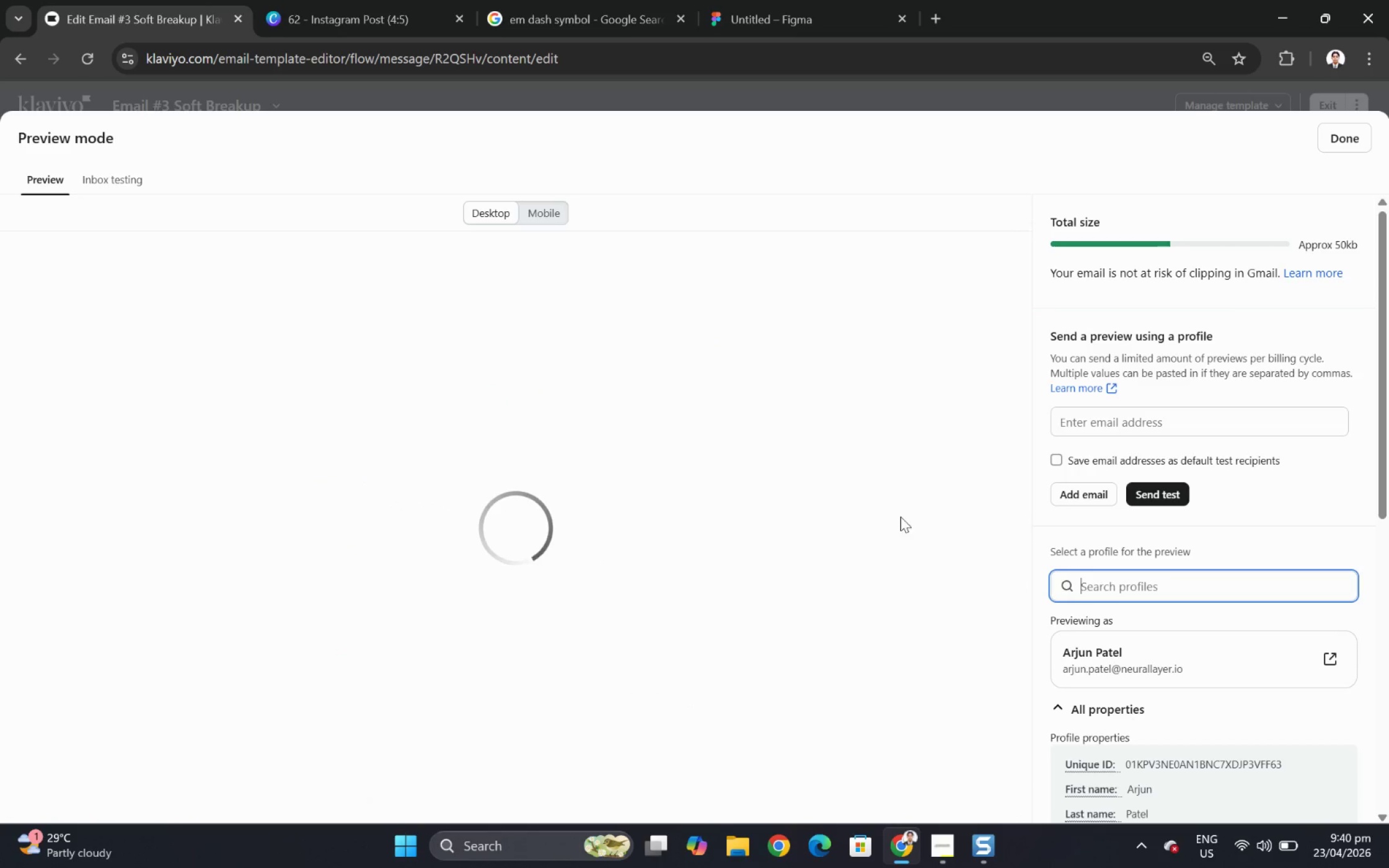 
scroll: coordinate [892, 463], scroll_direction: up, amount: 2.0
 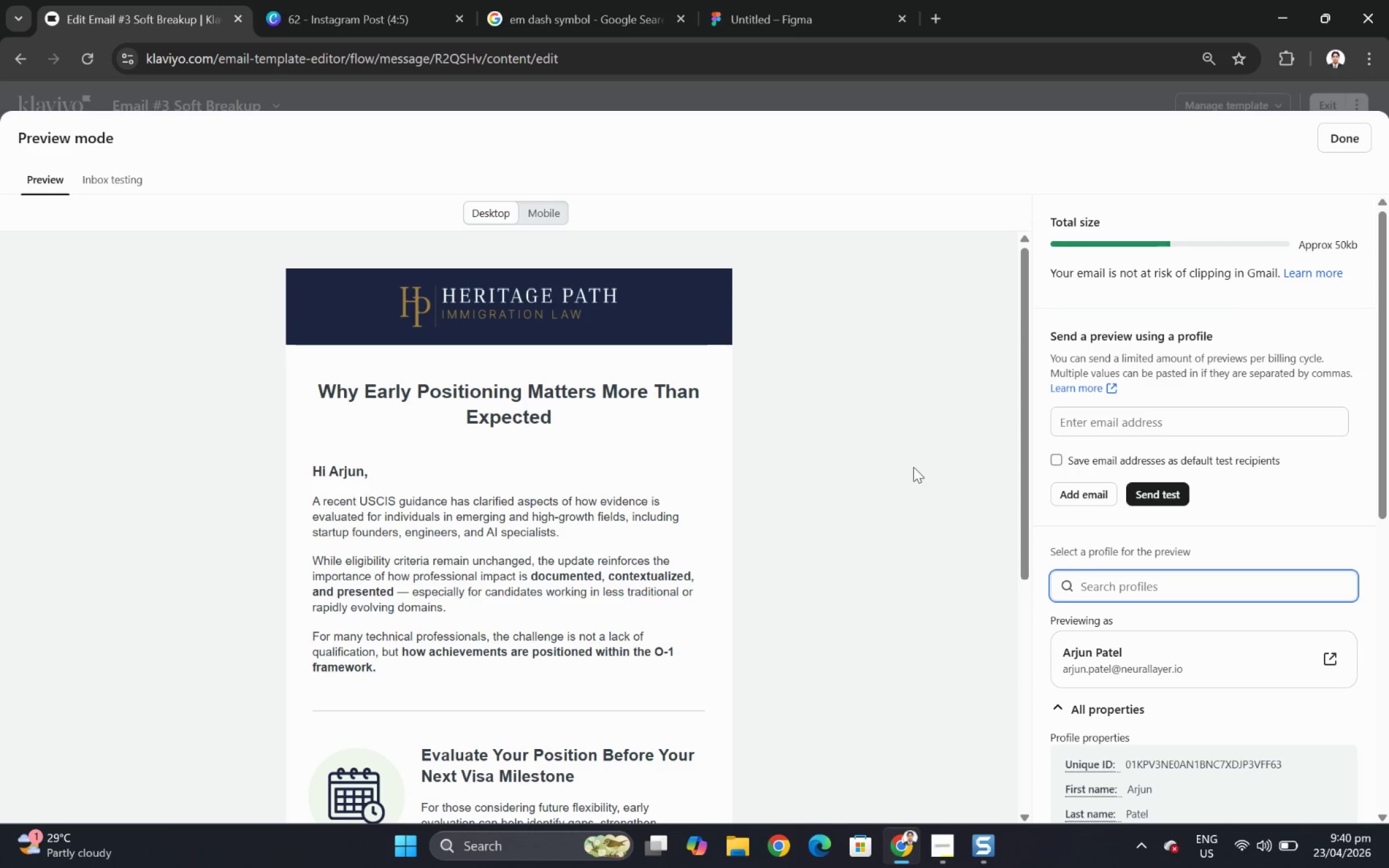 
key(F12)
 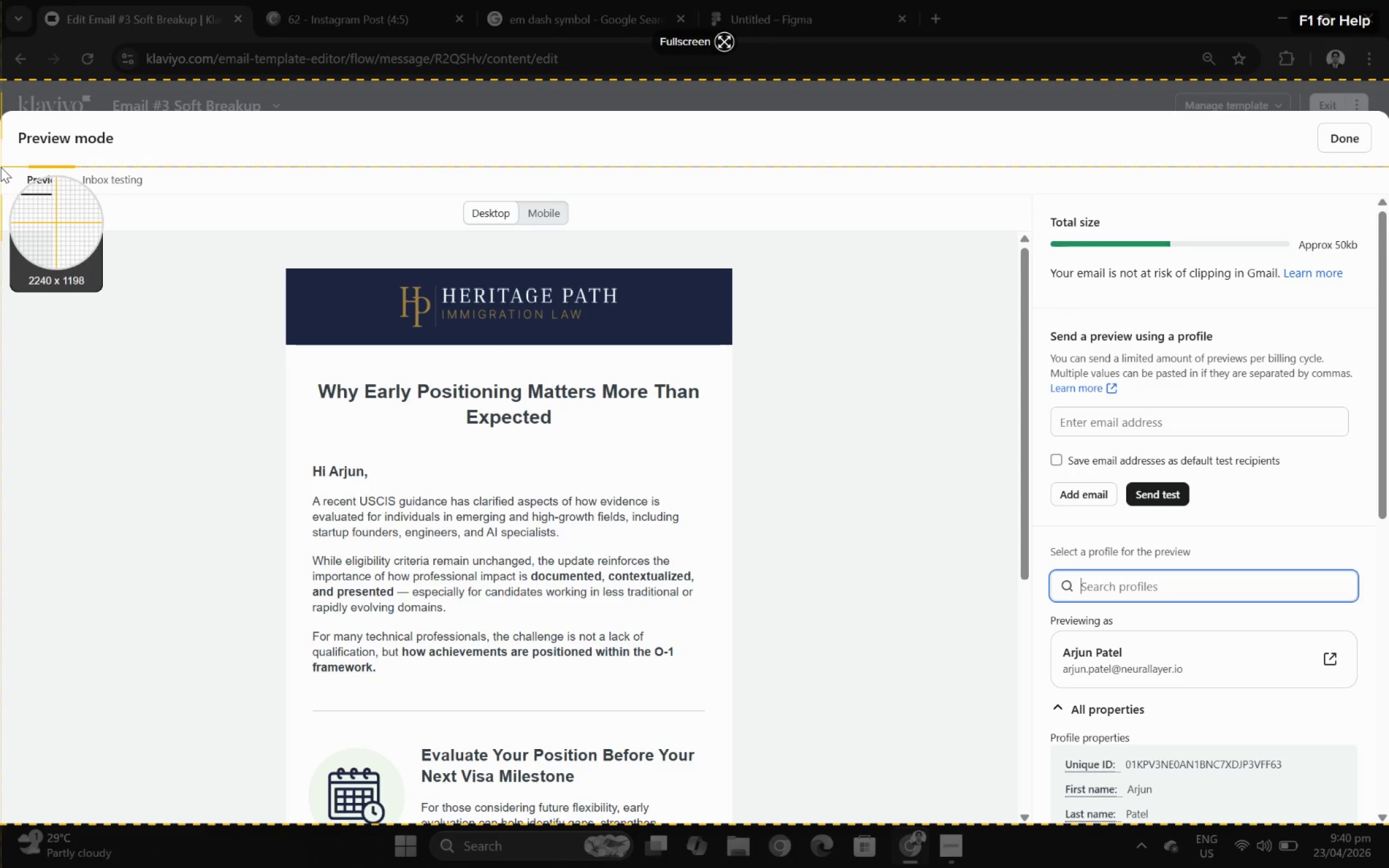 
left_click_drag(start_coordinate=[2, 166], to_coordinate=[763, 788])
 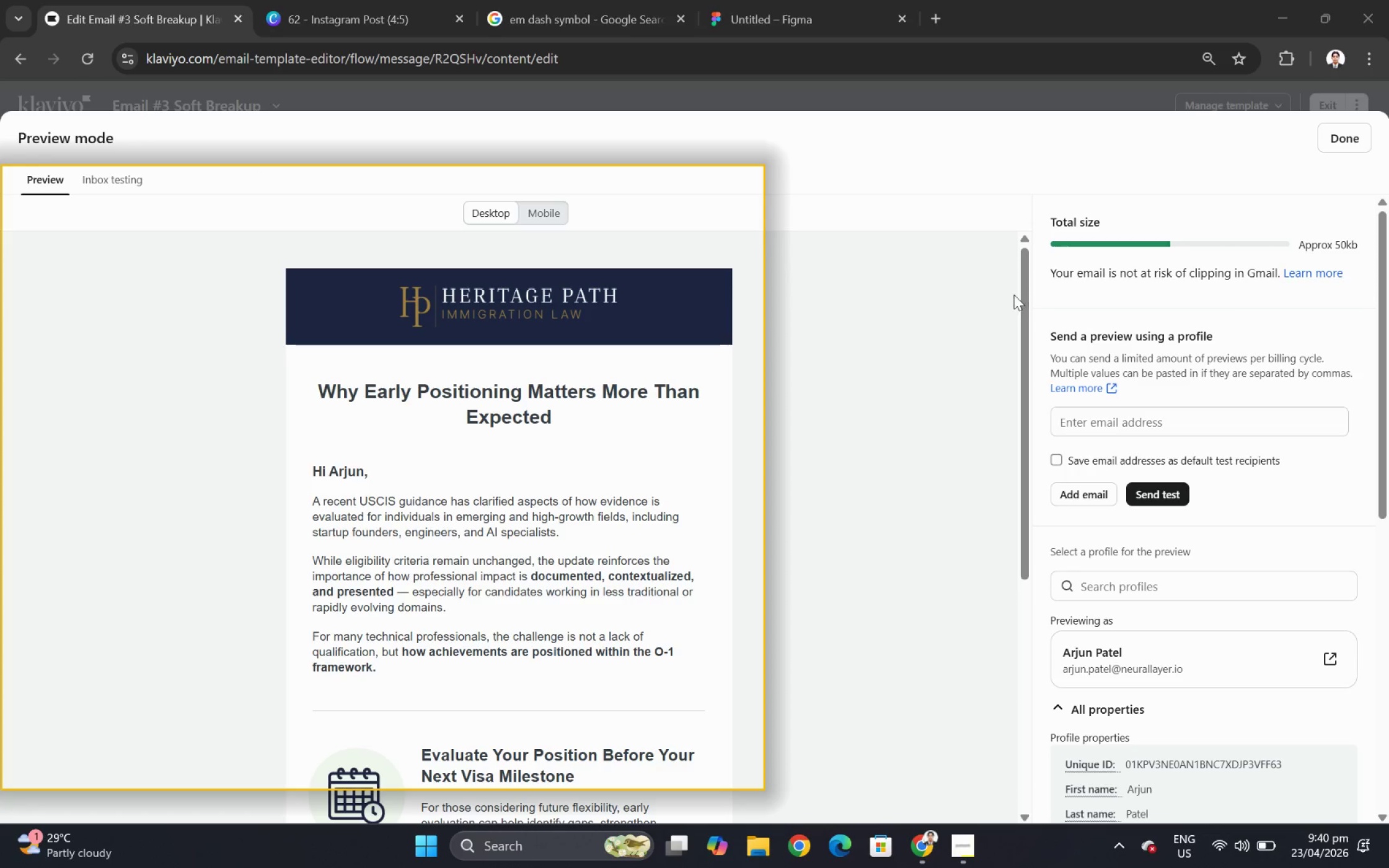 
left_click_drag(start_coordinate=[1025, 267], to_coordinate=[1015, 441])
 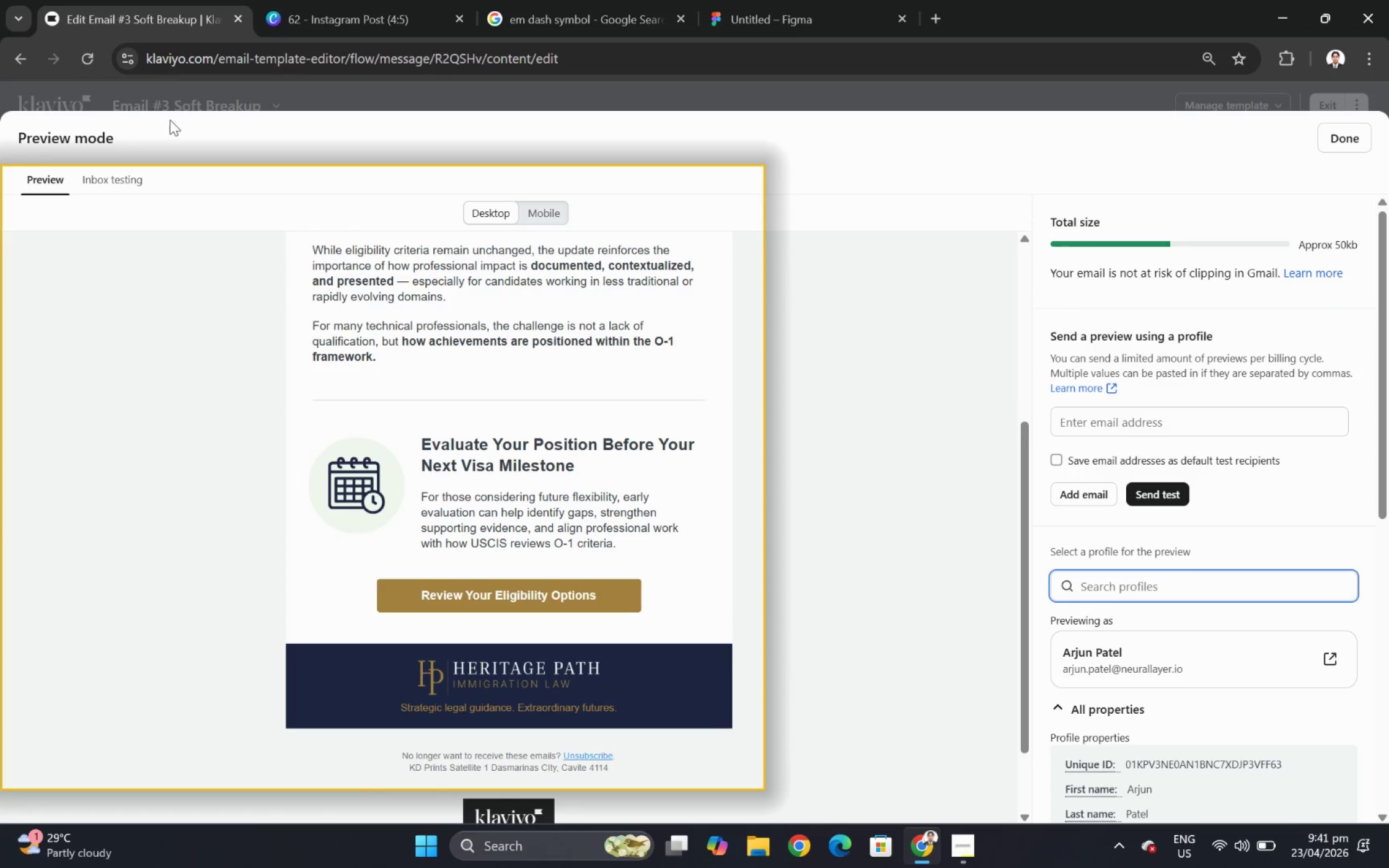 
left_click([170, 126])
 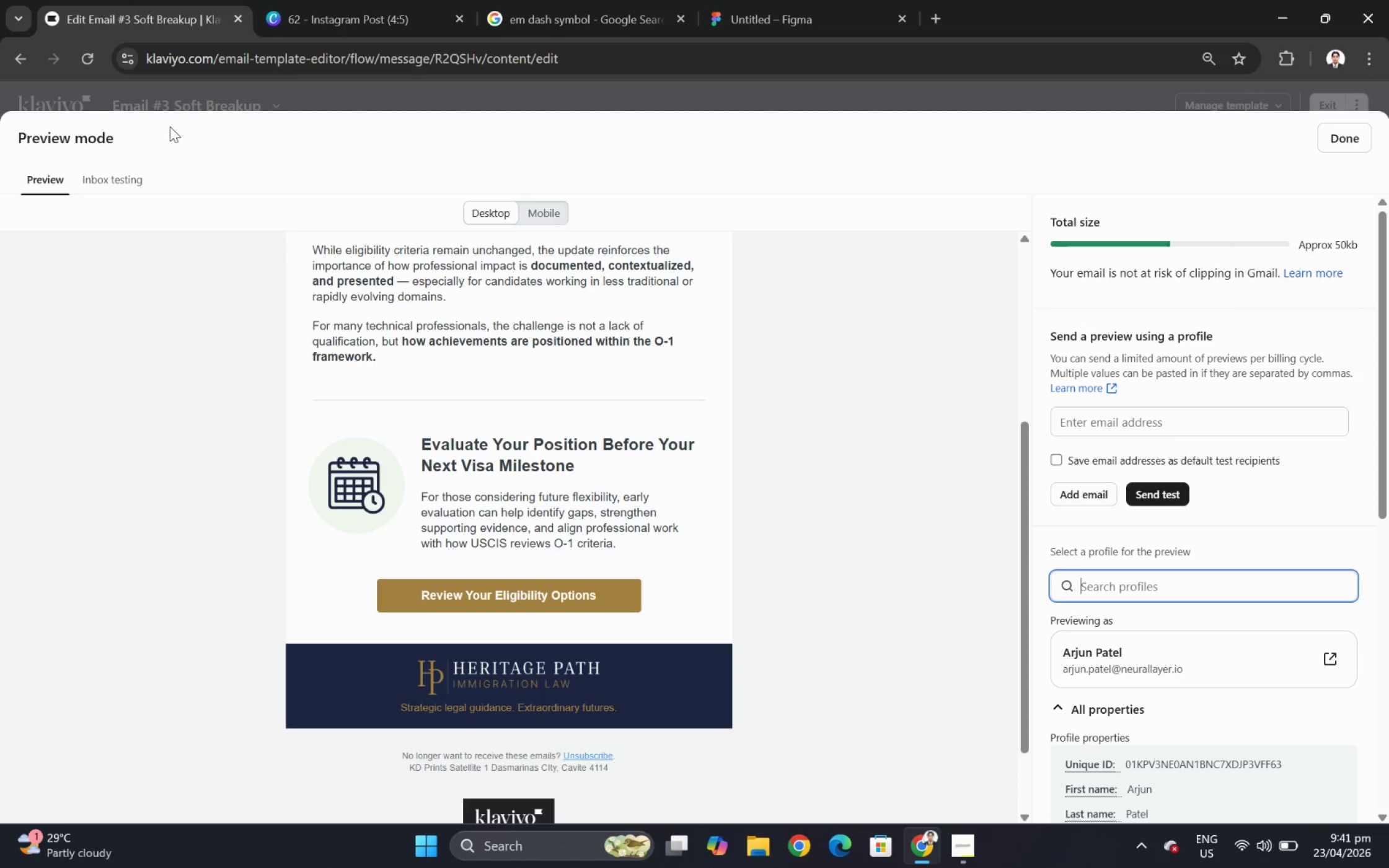 
key(Control+C)
 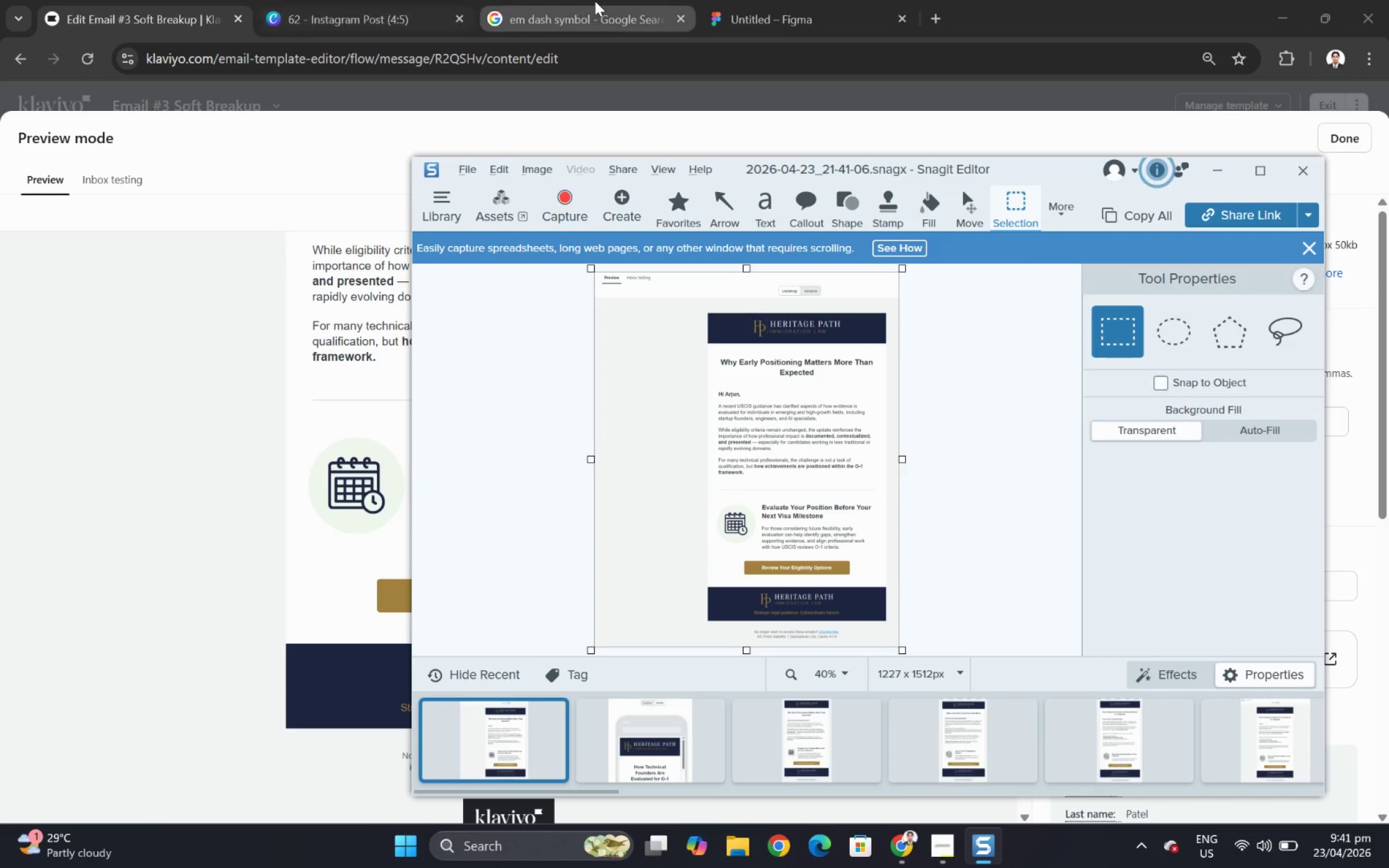 
left_click([736, 0])
 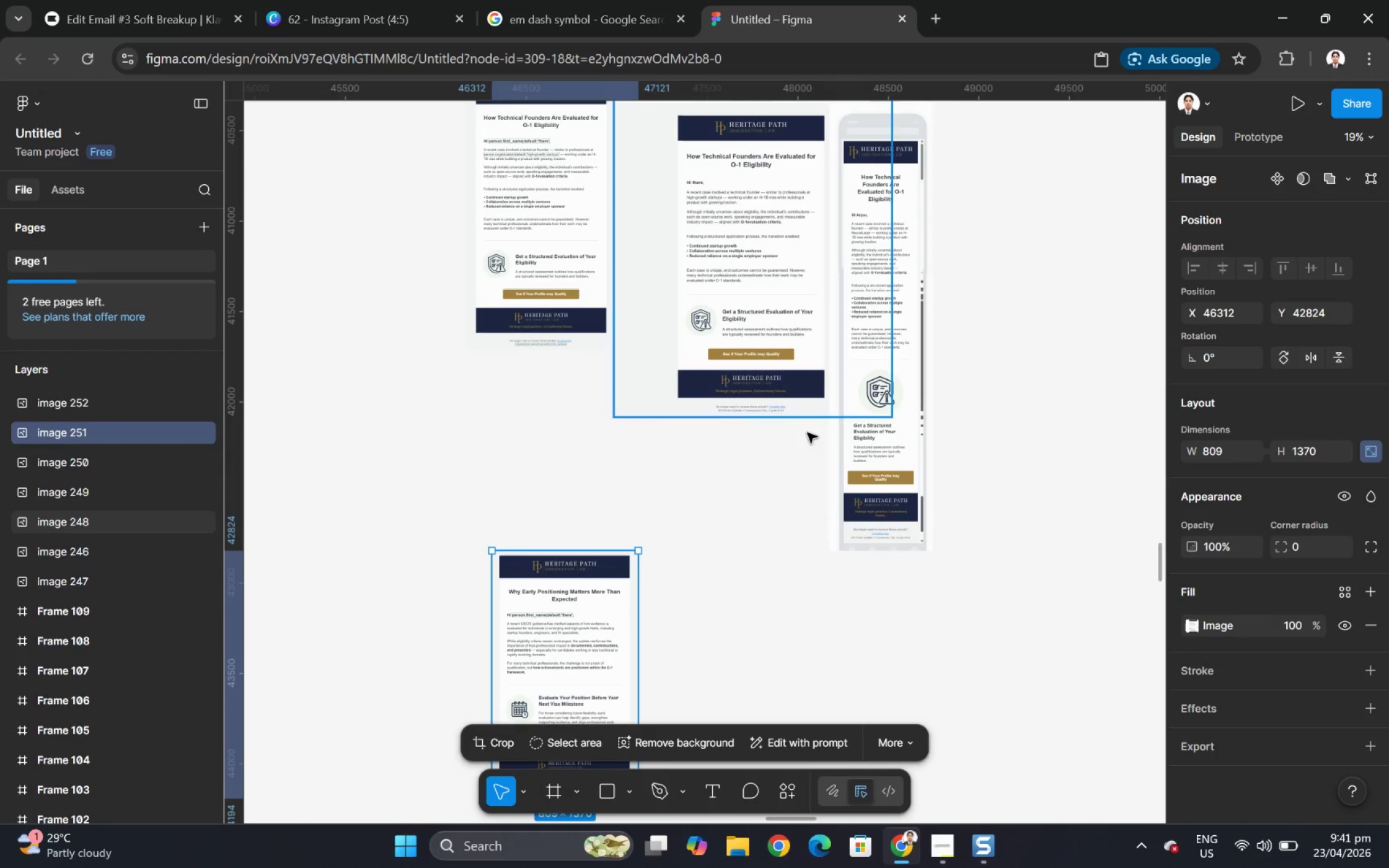 
left_click([769, 525])
 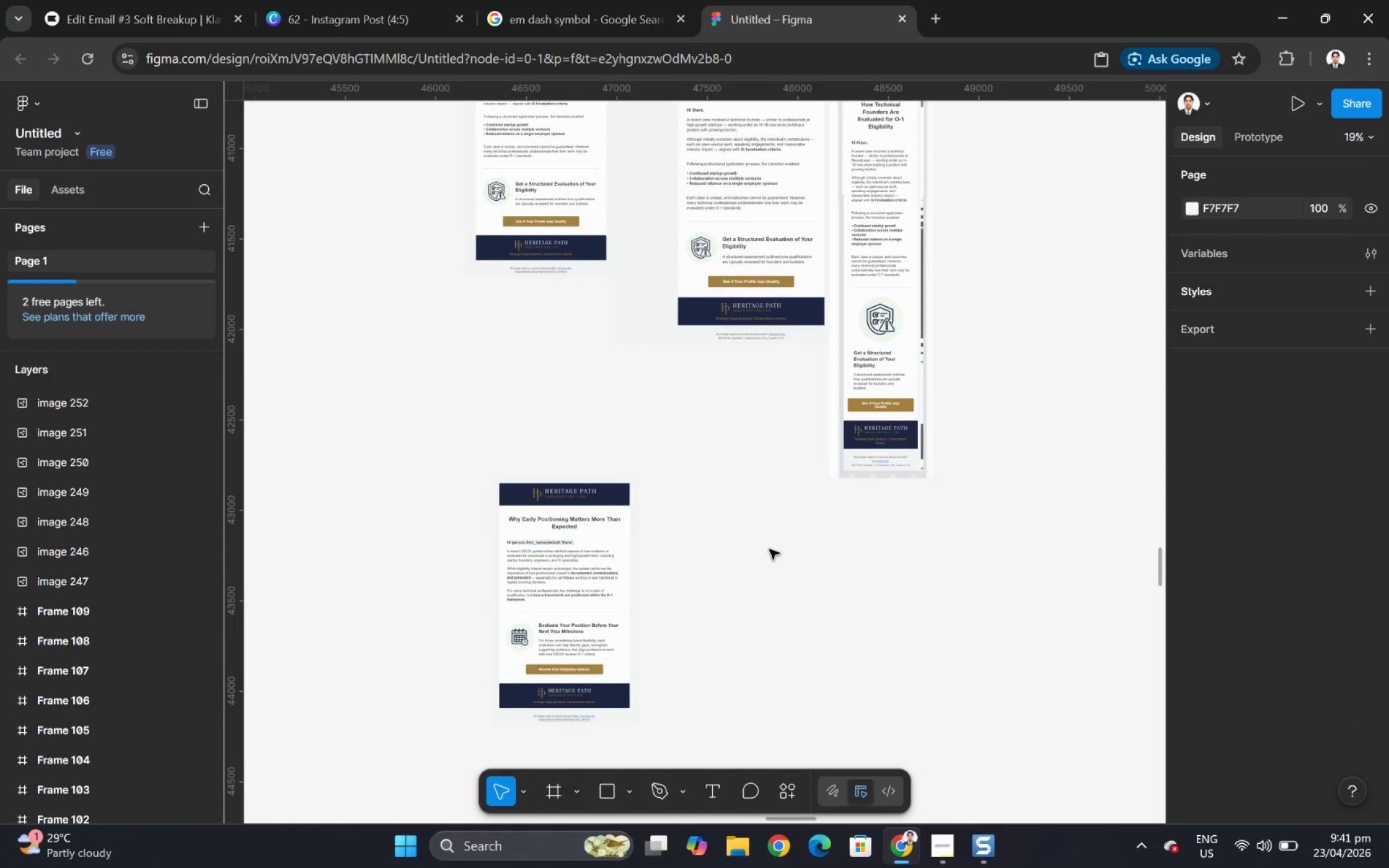 
scroll: coordinate [756, 558], scroll_direction: down, amount: 5.0
 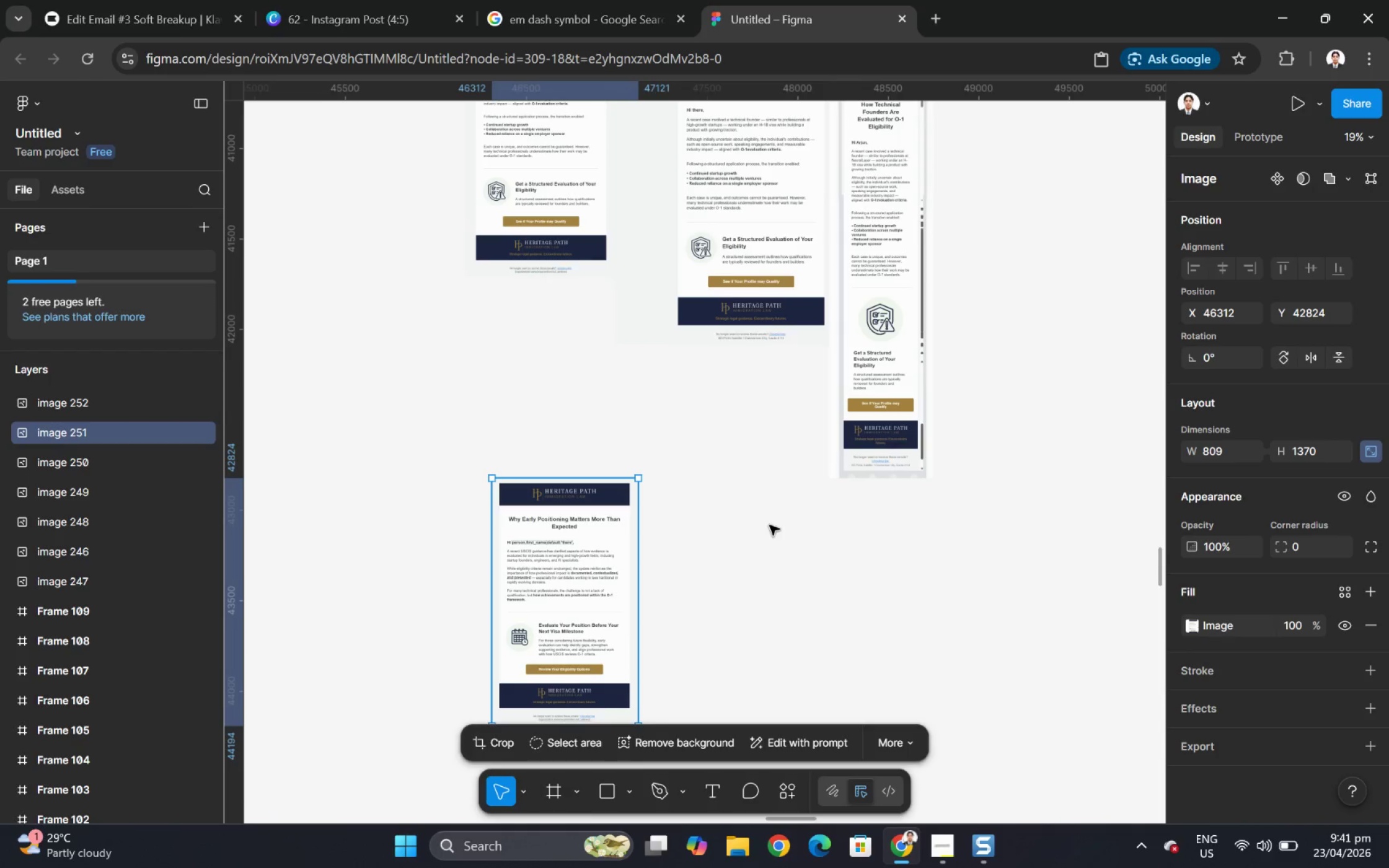 
key(Control+ControlLeft)
 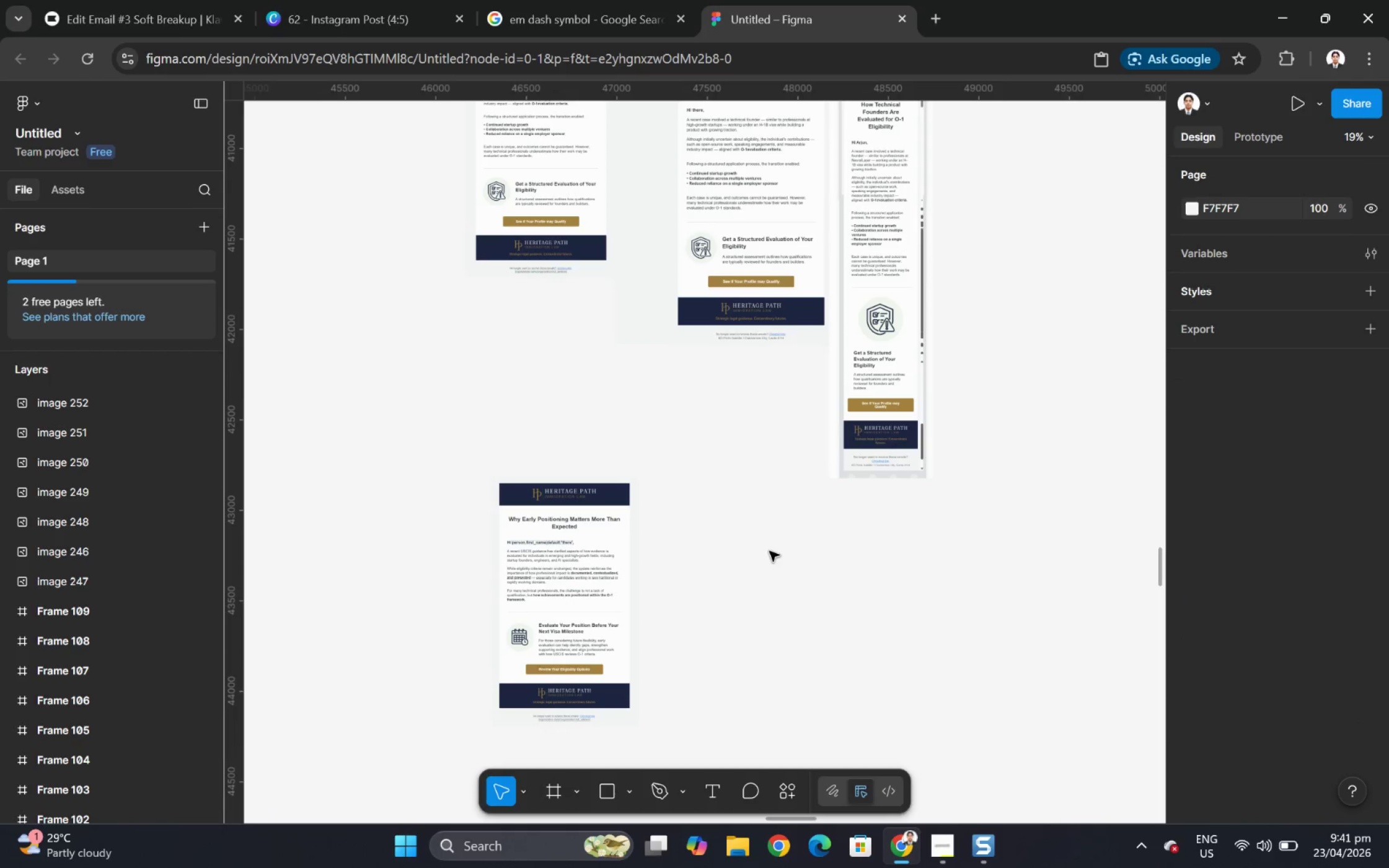 
key(Control+V)
 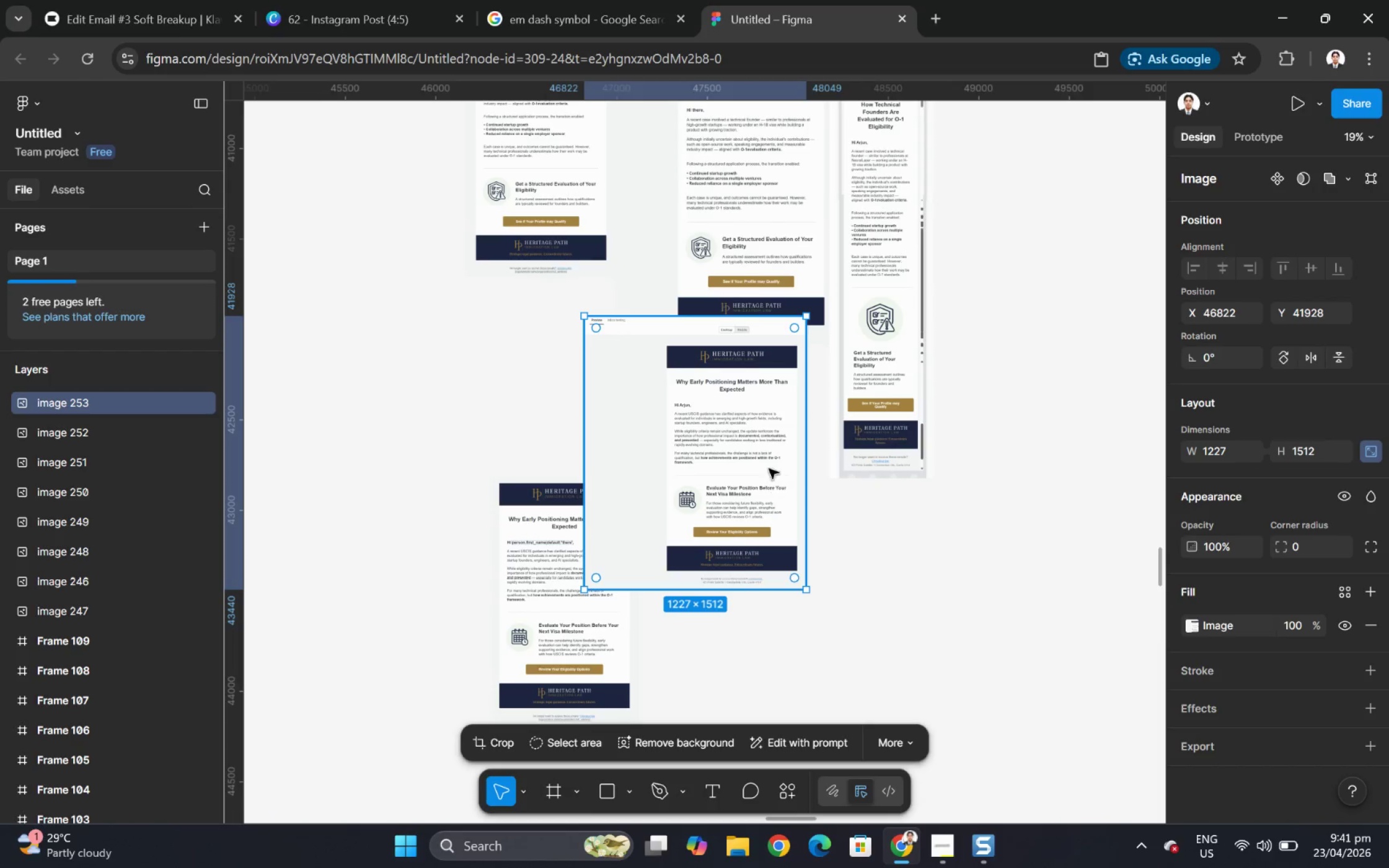 
left_click_drag(start_coordinate=[754, 414], to_coordinate=[798, 578])
 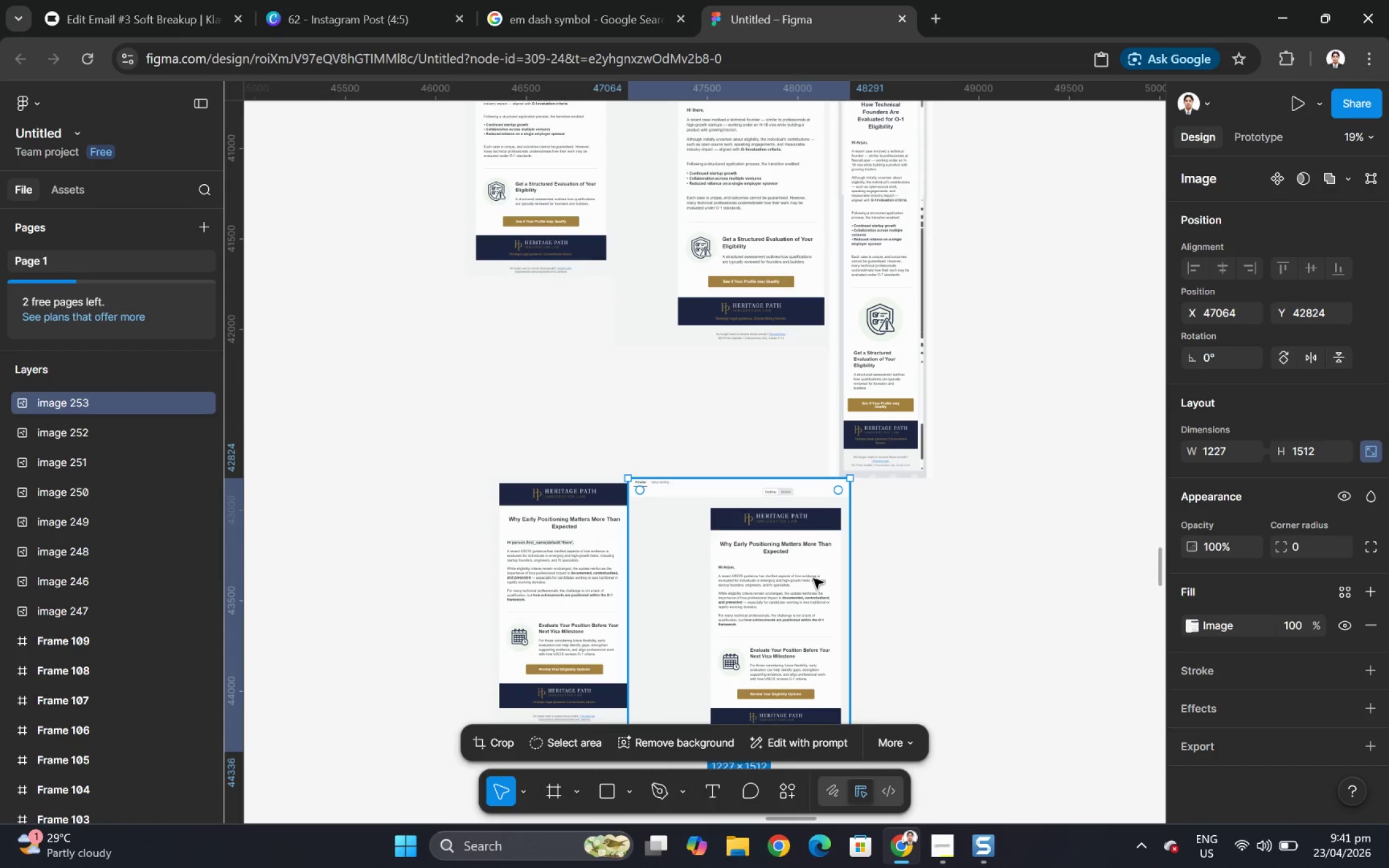 
hold_key(key=ControlLeft, duration=0.45)
scroll: coordinate [830, 592], scroll_direction: up, amount: 1.0
 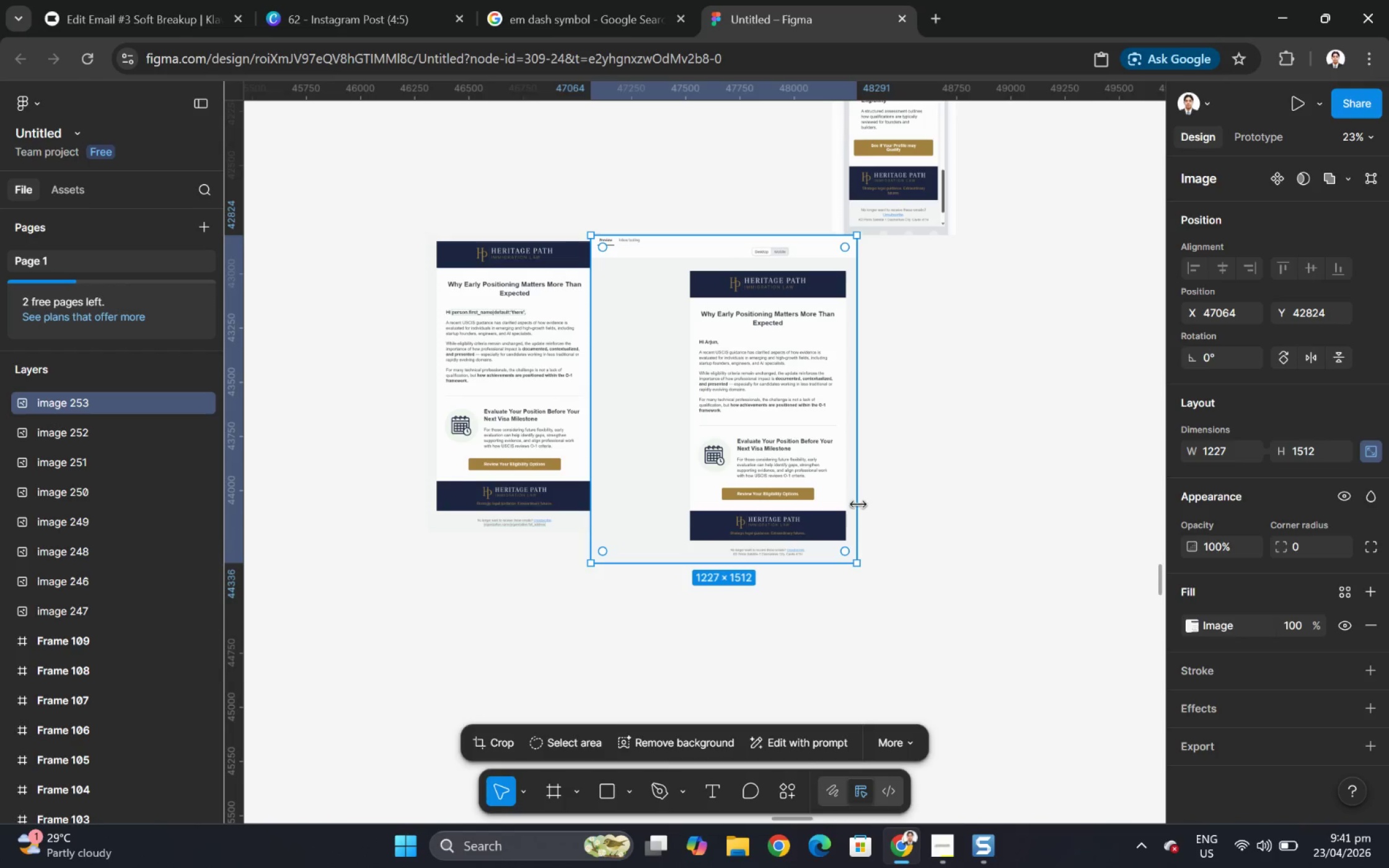 
hold_key(key=ControlLeft, duration=0.48)
scroll: coordinate [855, 482], scroll_direction: up, amount: 7.0
 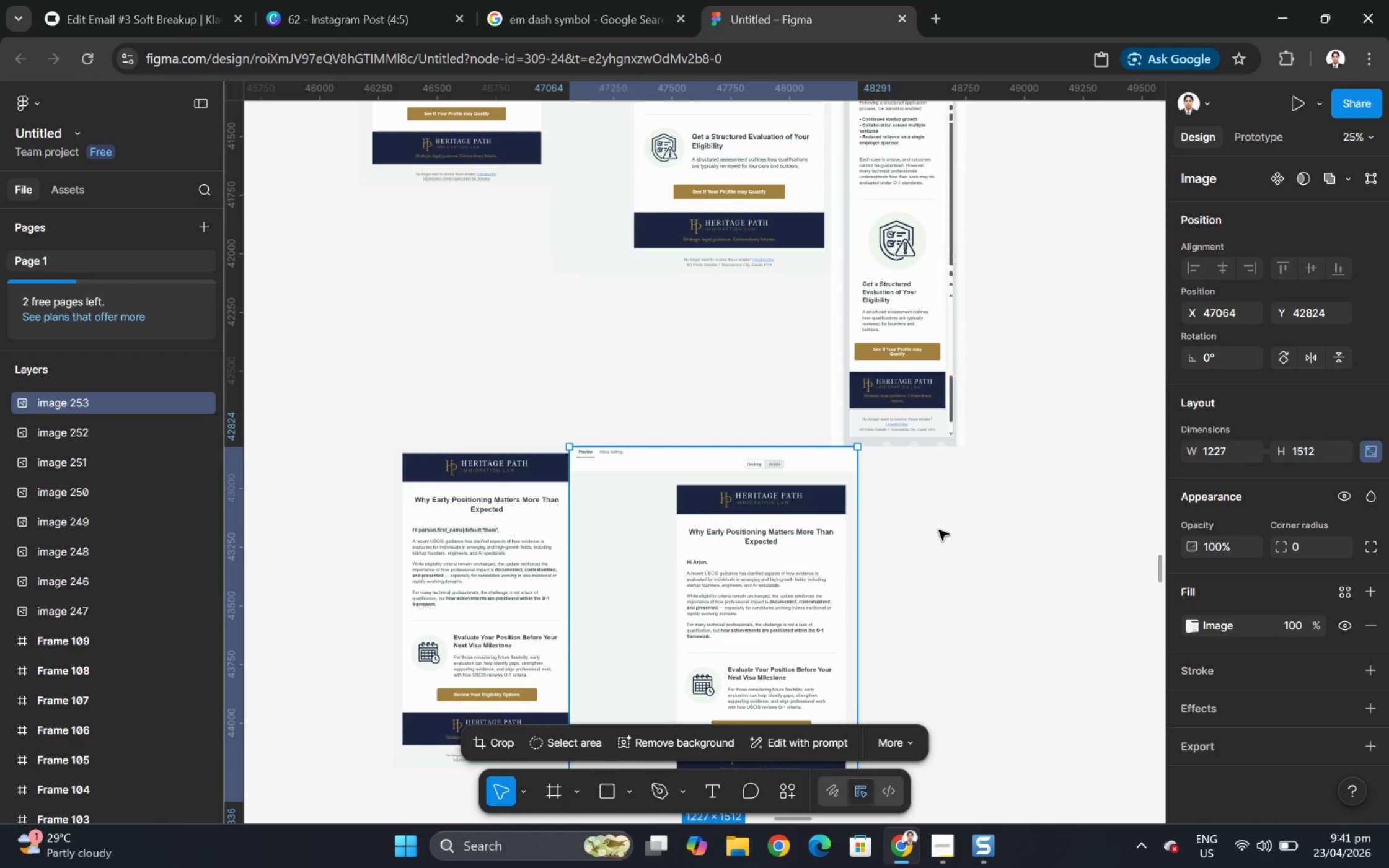 
left_click([938, 530])
 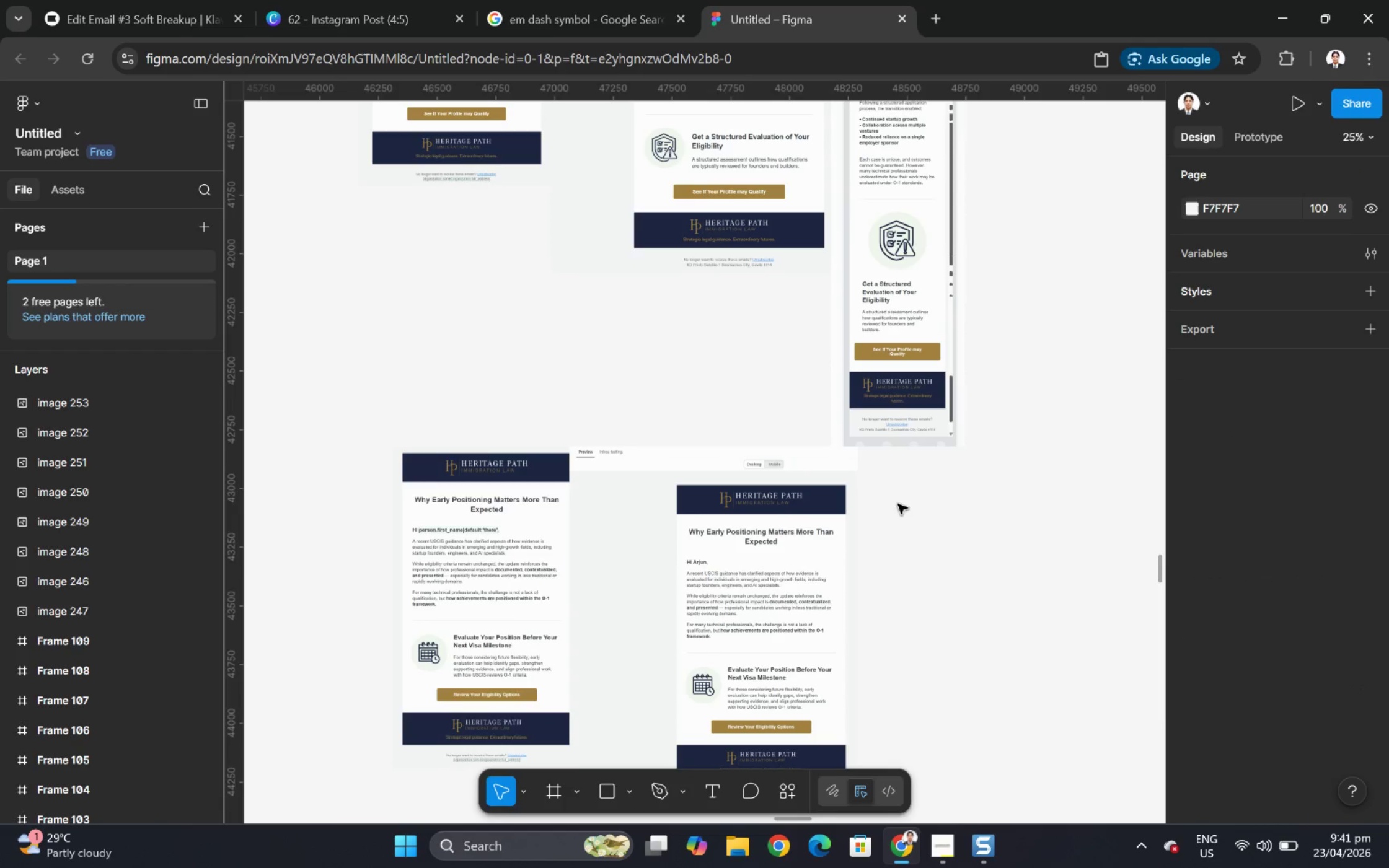 
scroll: coordinate [862, 507], scroll_direction: down, amount: 3.0
 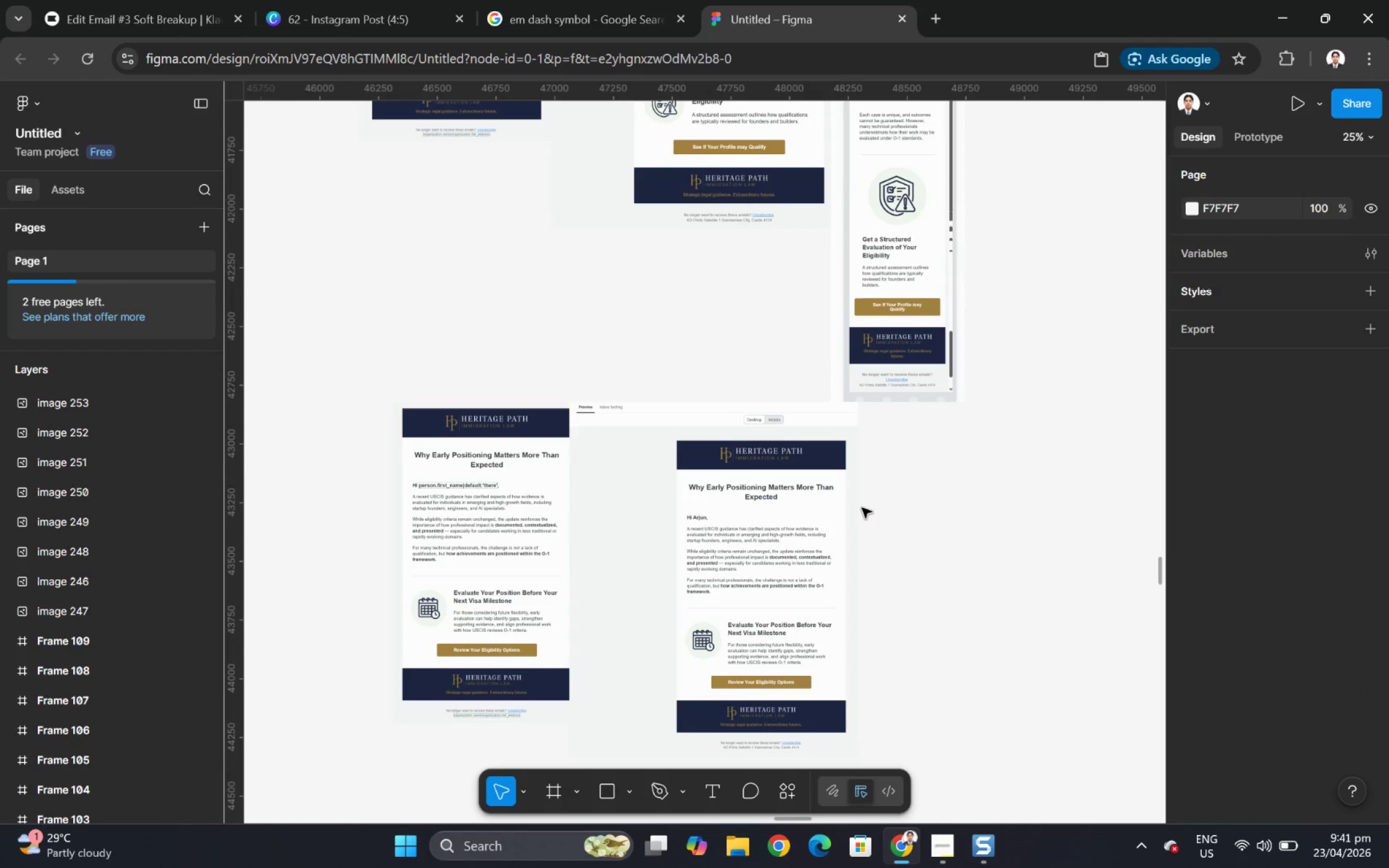 
scroll: coordinate [862, 507], scroll_direction: up, amount: 5.0
 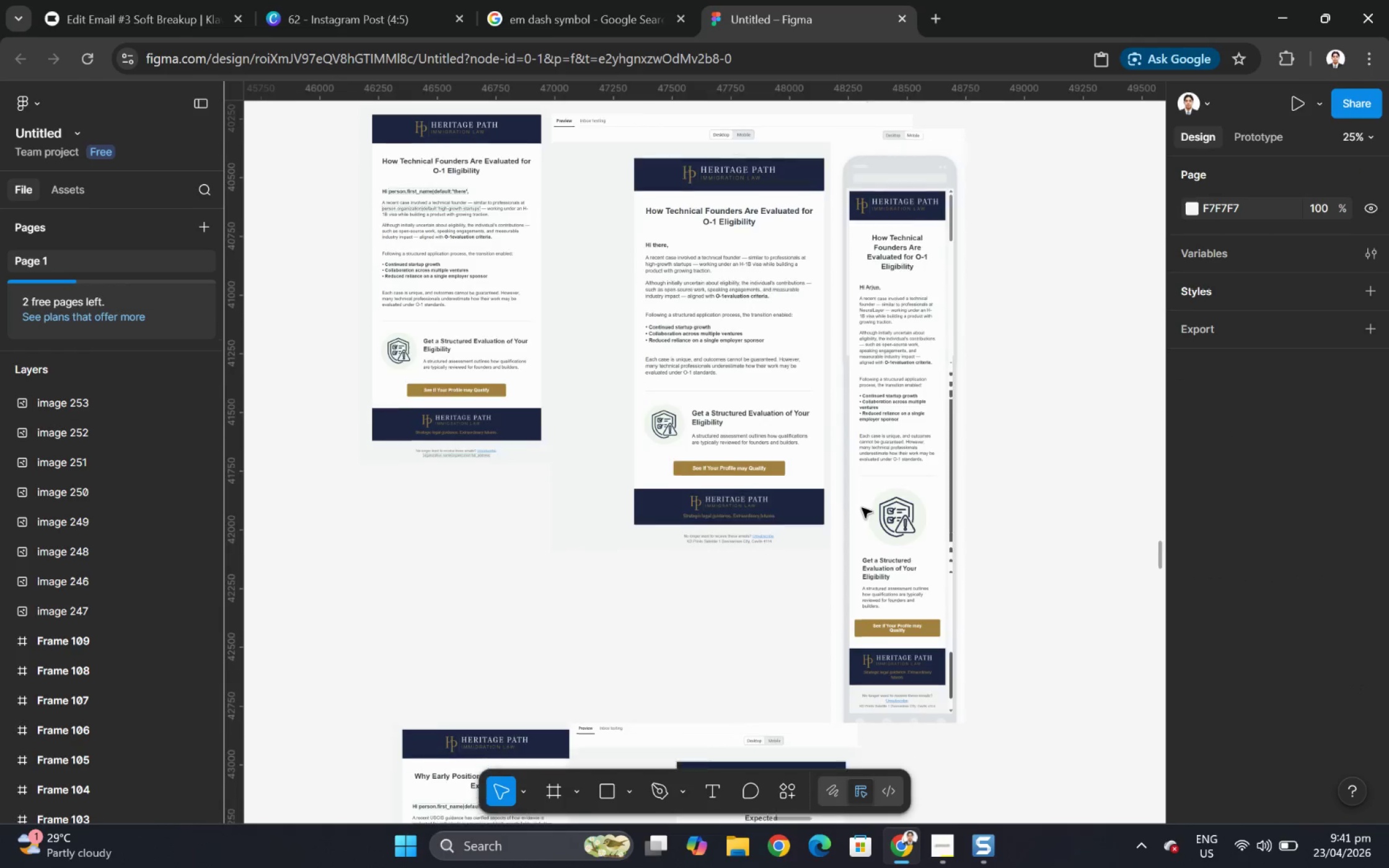 
scroll: coordinate [862, 507], scroll_direction: down, amount: 6.0
 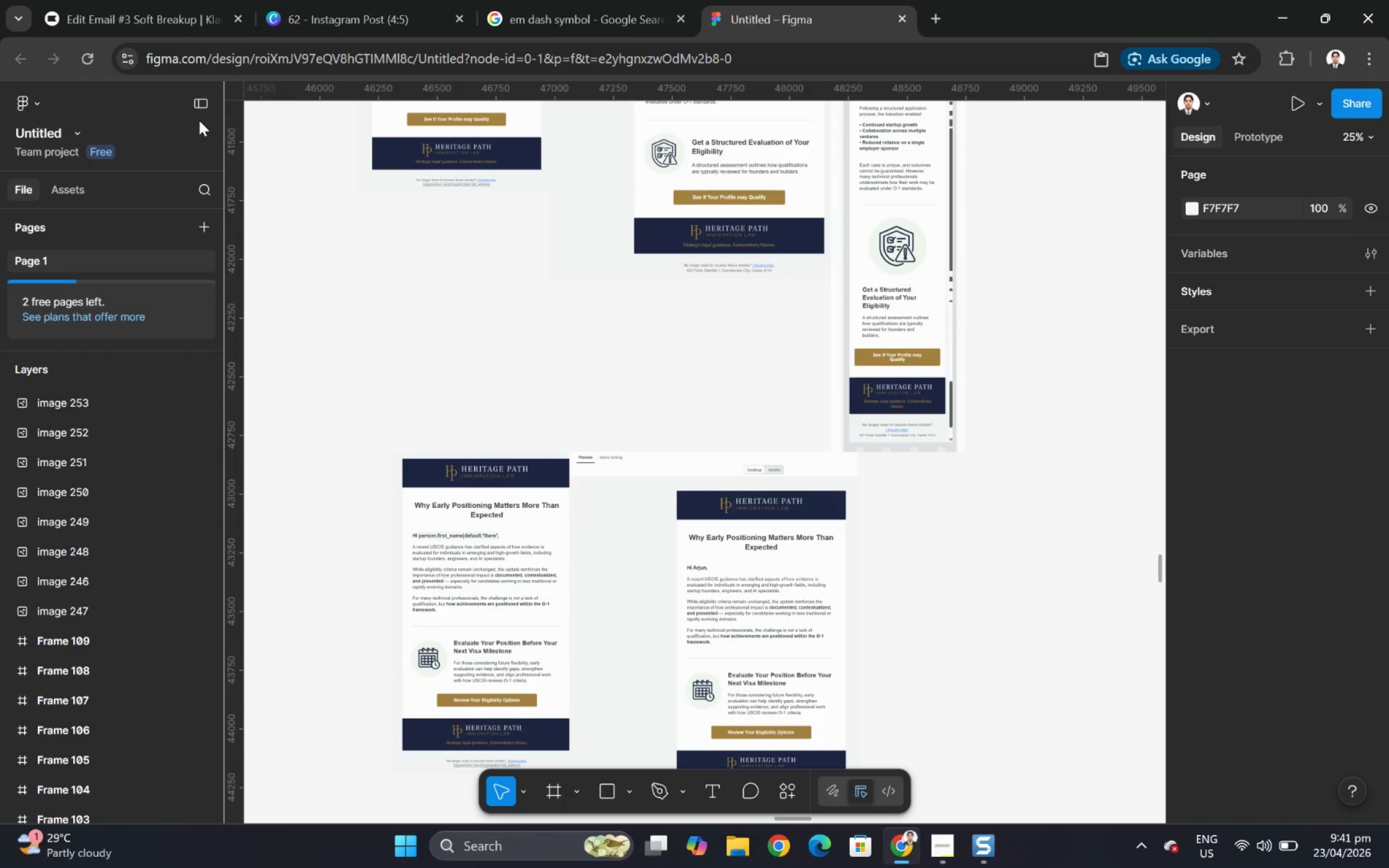 
left_click([169, 0])
 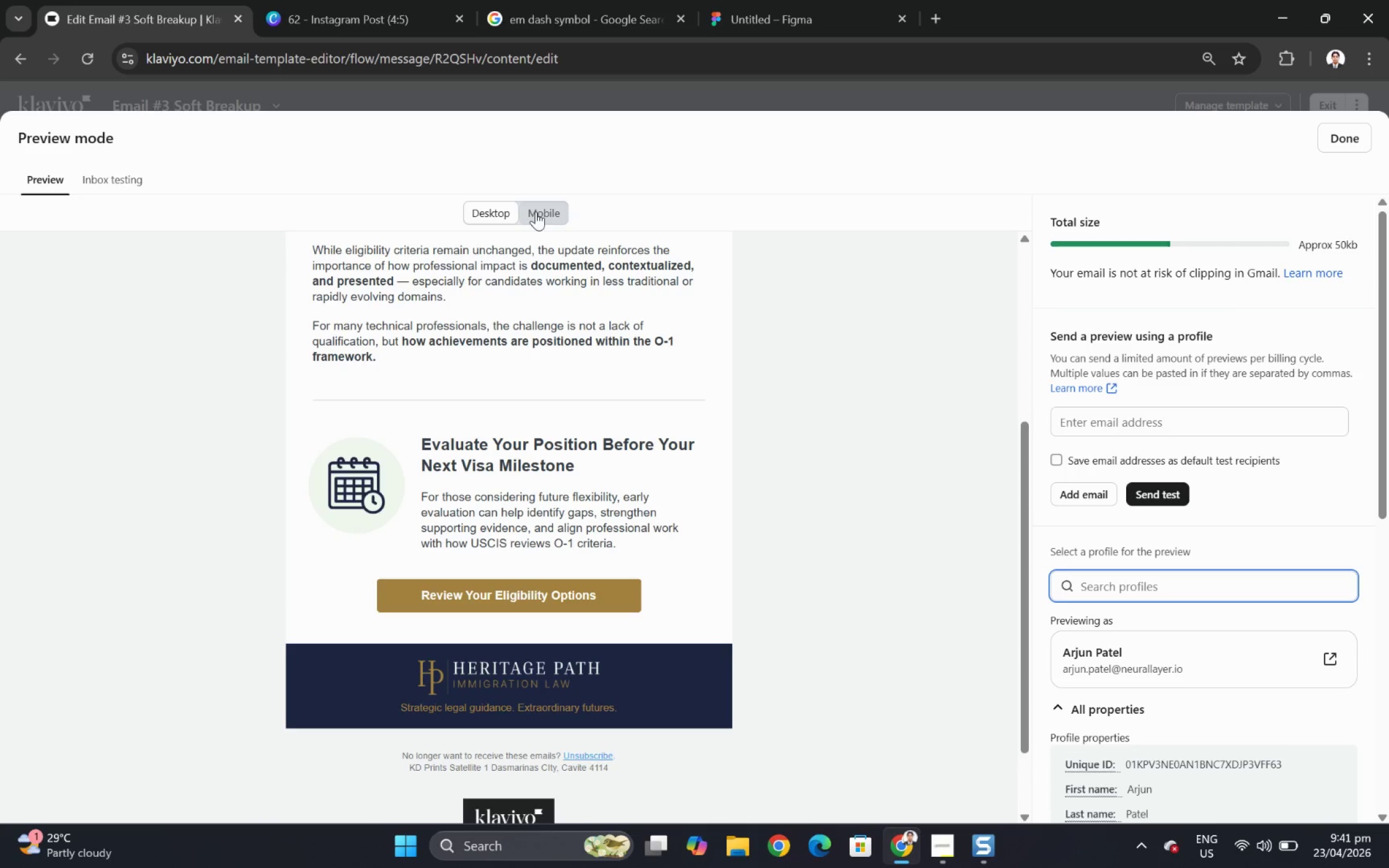 
left_click([538, 214])
 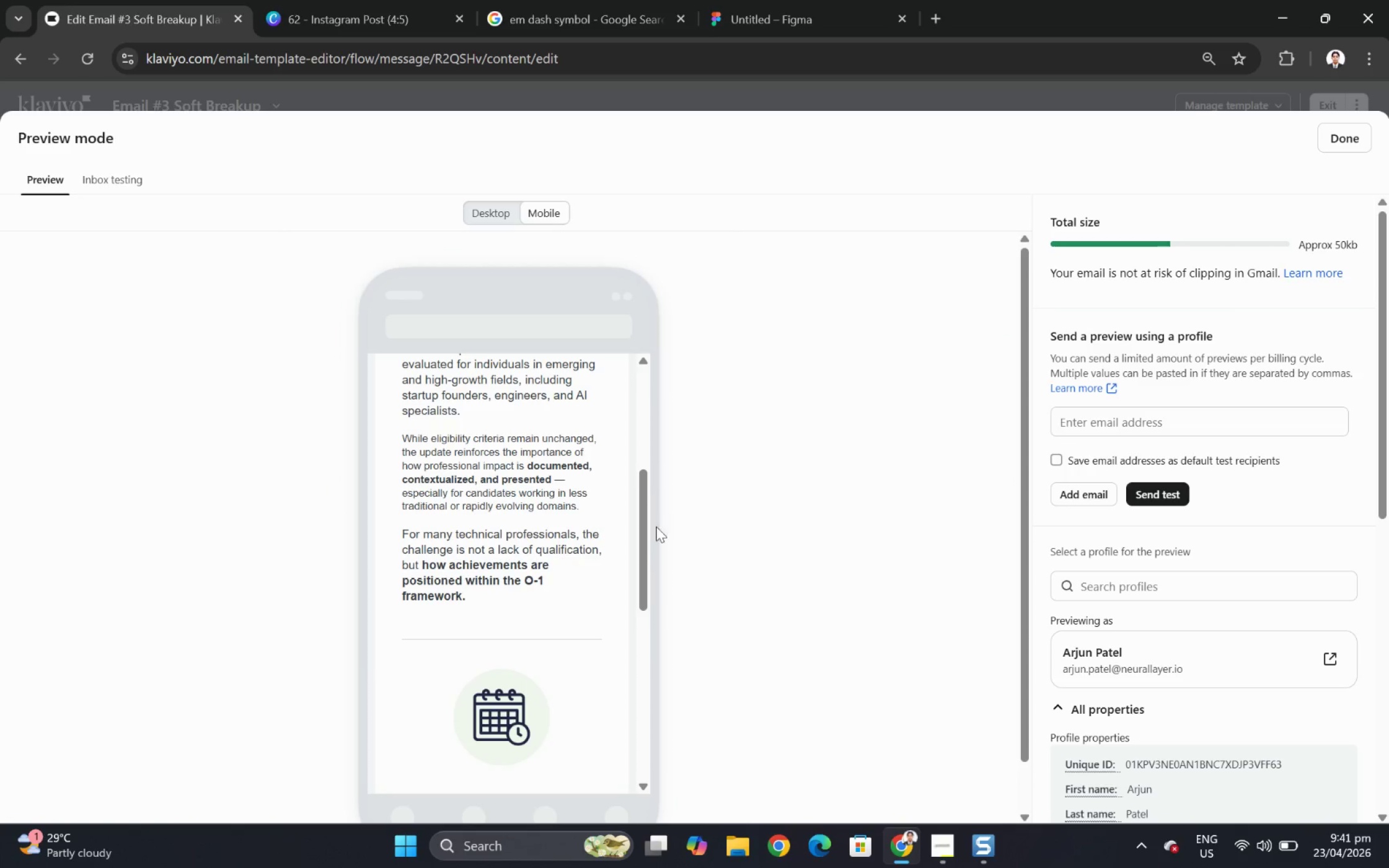 
scroll: coordinate [600, 546], scroll_direction: up, amount: 5.0
 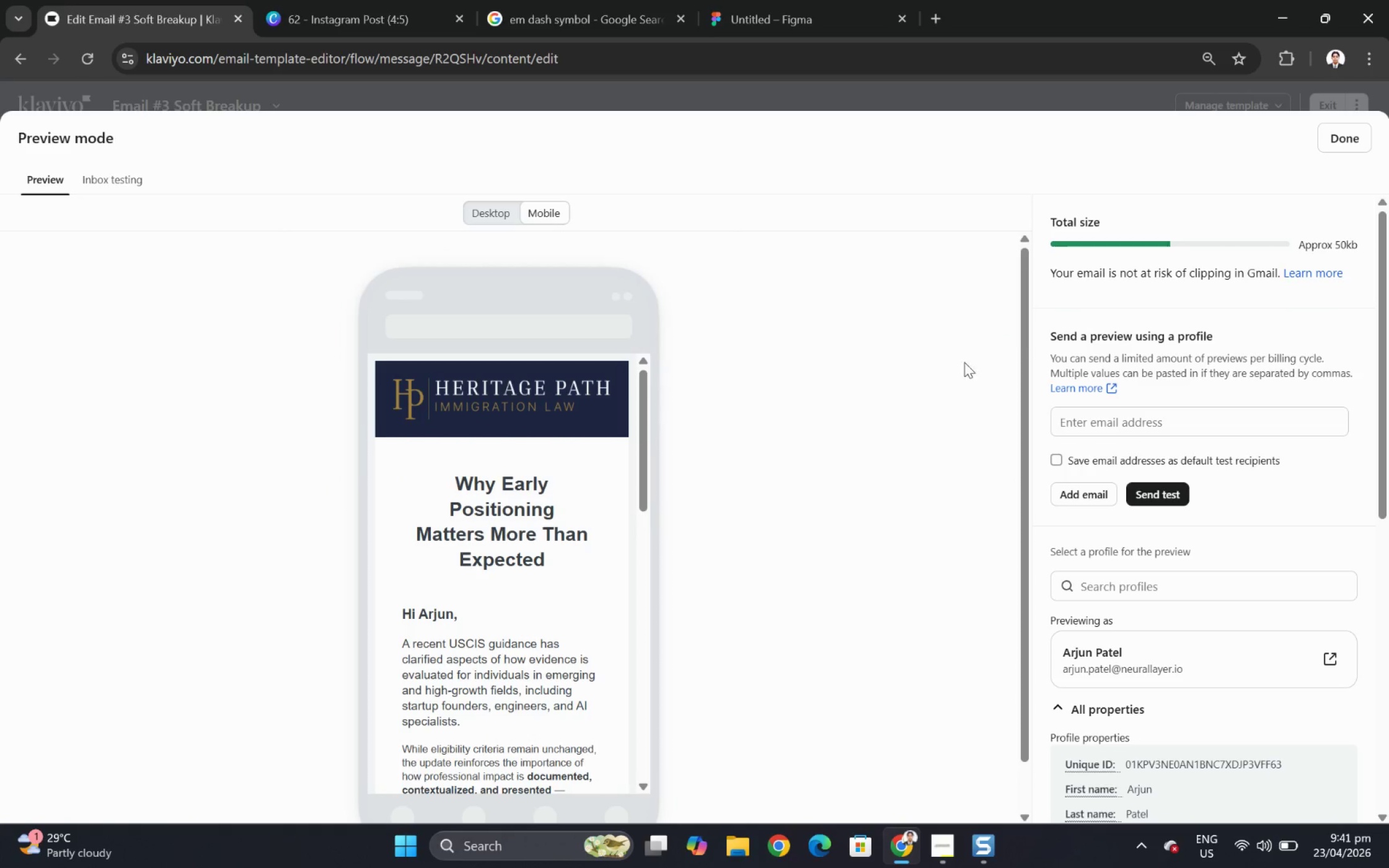 
left_click_drag(start_coordinate=[1024, 316], to_coordinate=[1023, 340])
 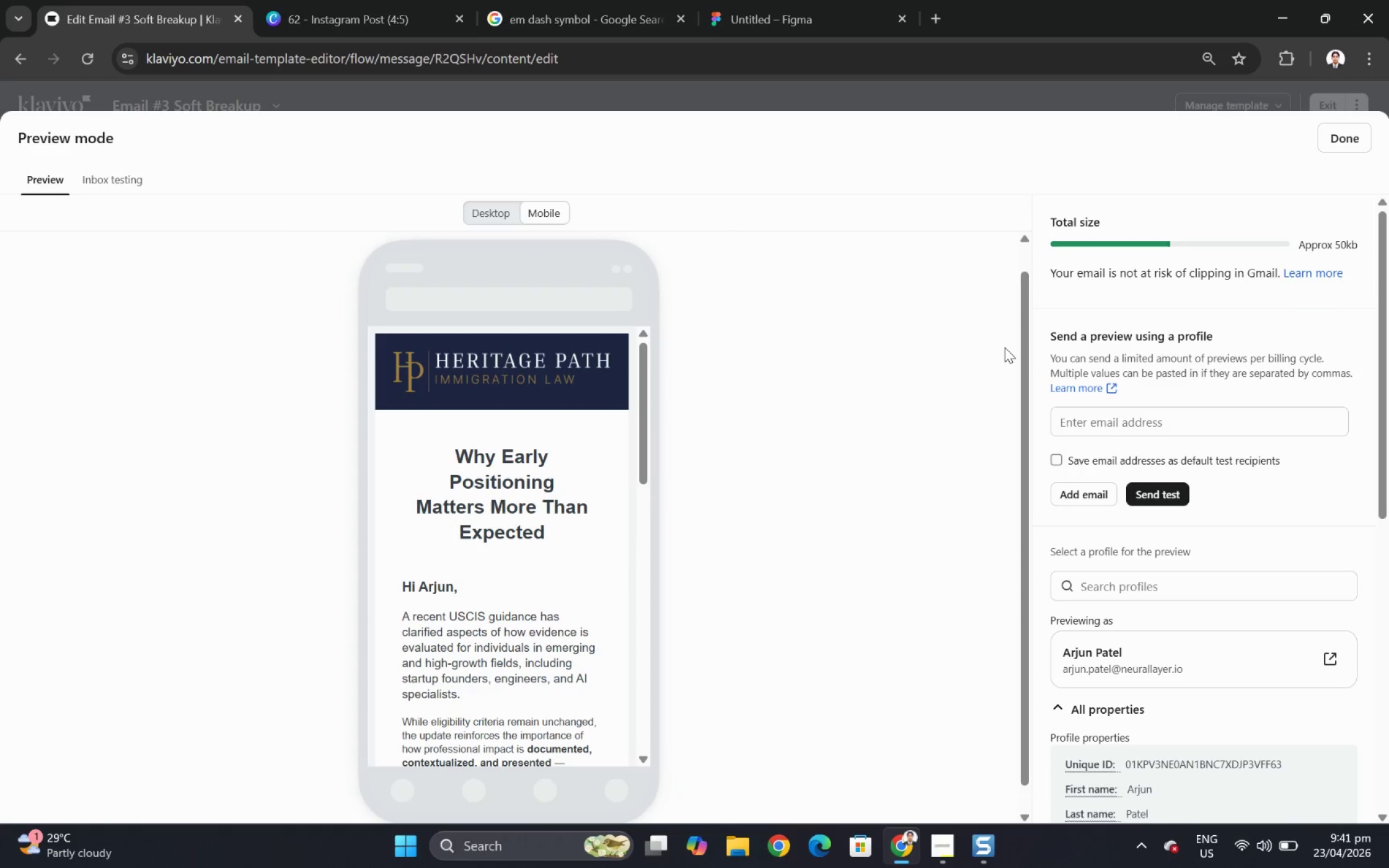 
key(F12)
 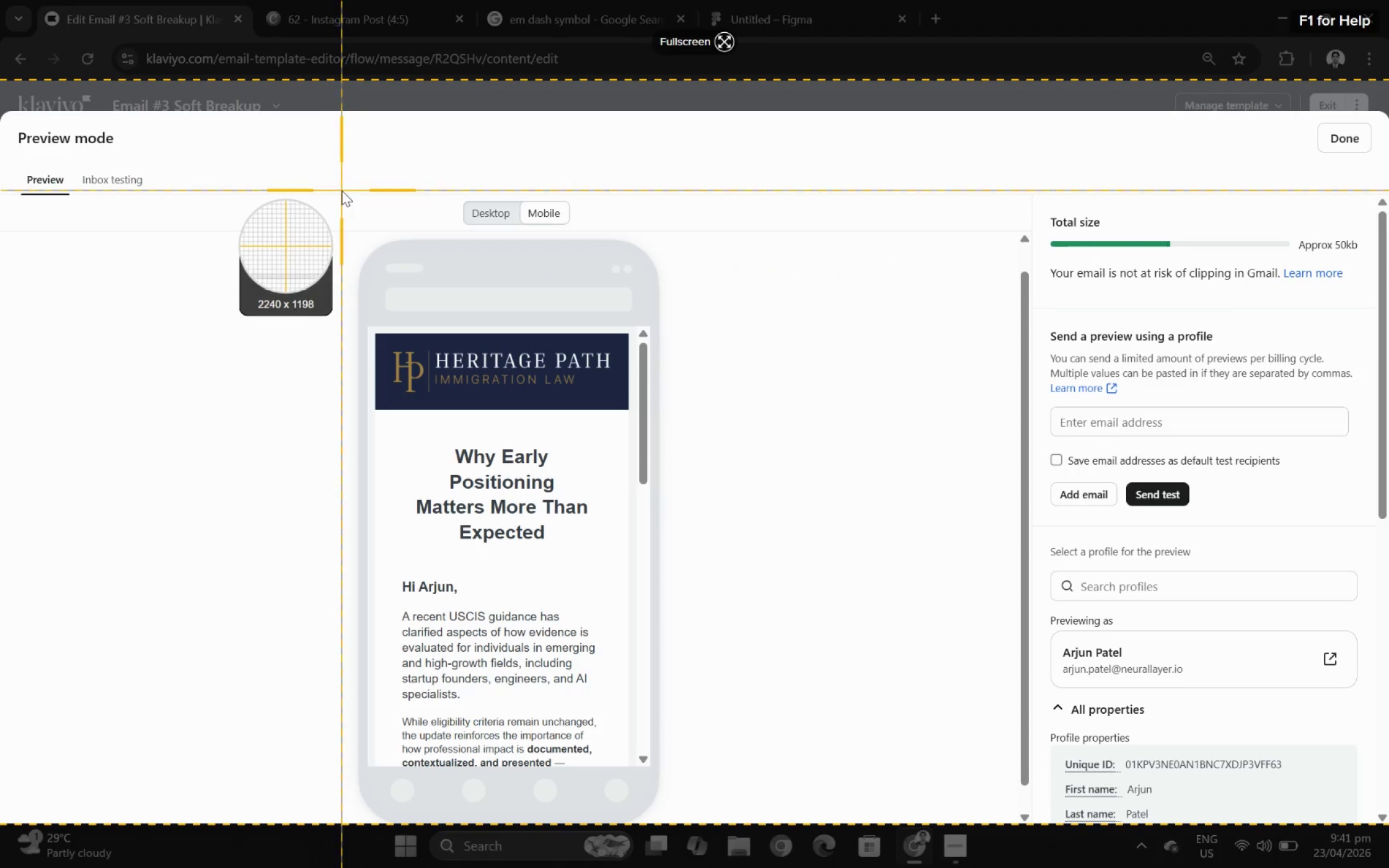 
left_click_drag(start_coordinate=[342, 190], to_coordinate=[672, 815])
 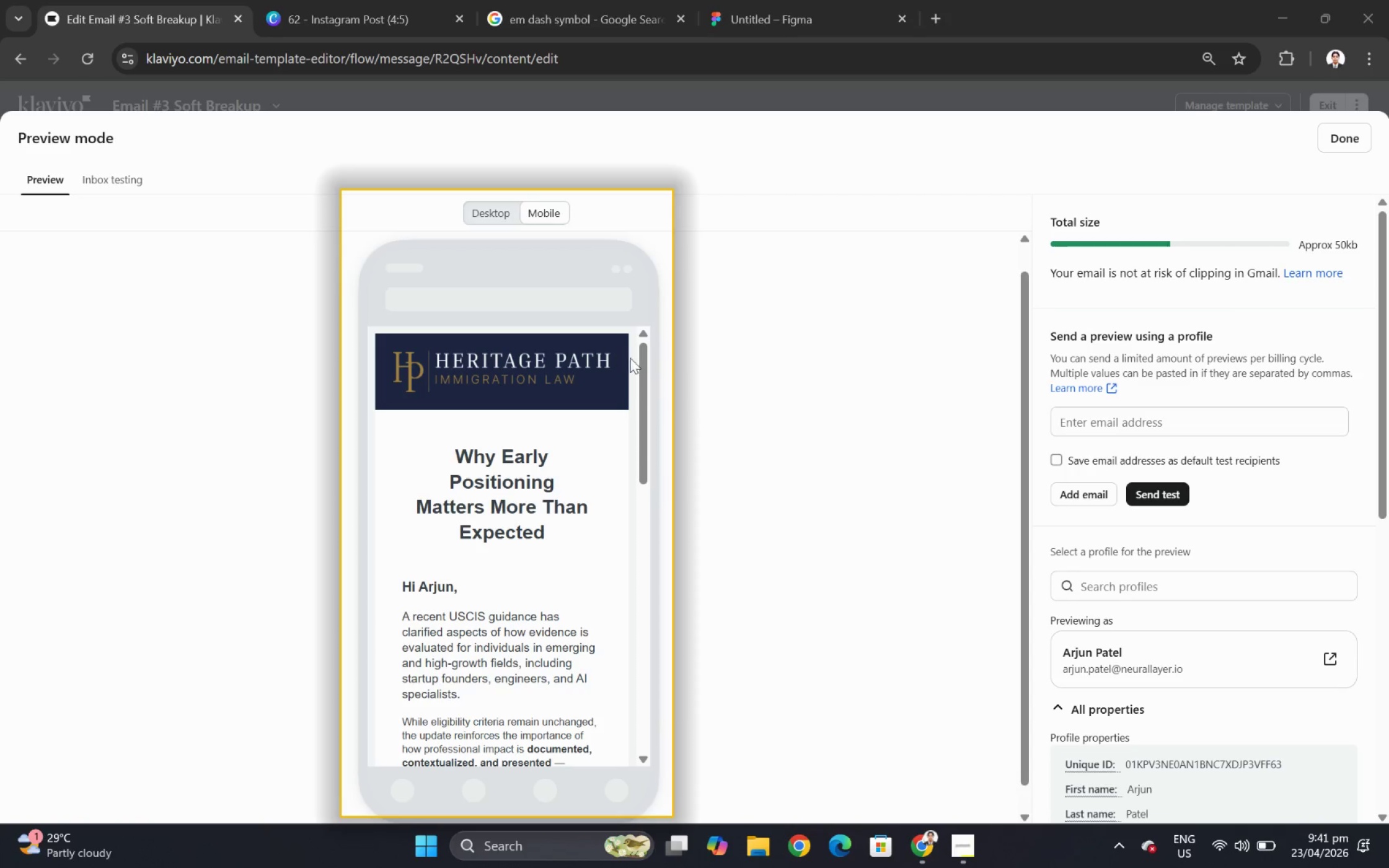 
left_click_drag(start_coordinate=[642, 356], to_coordinate=[622, 594])
 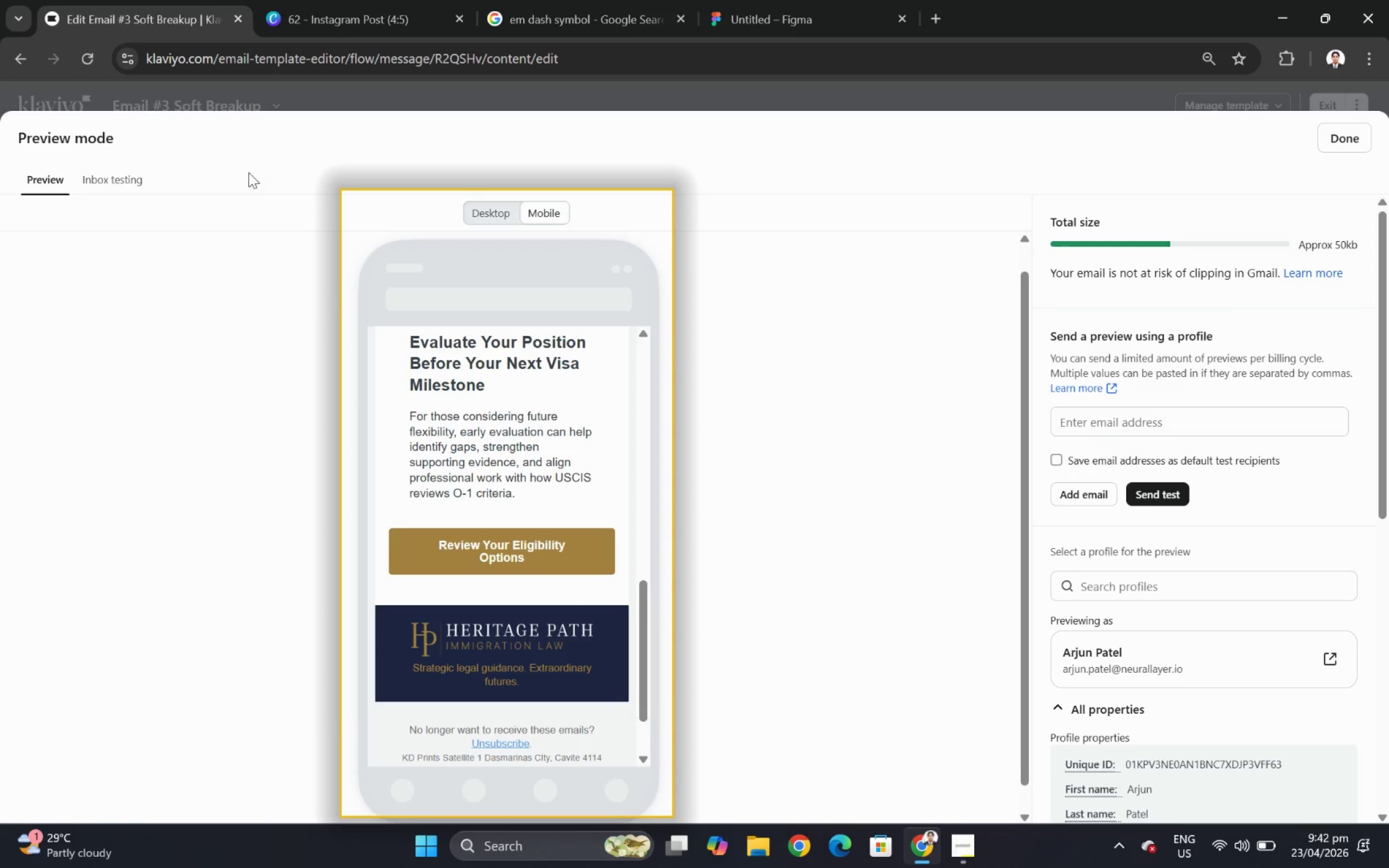 
left_click([261, 147])
 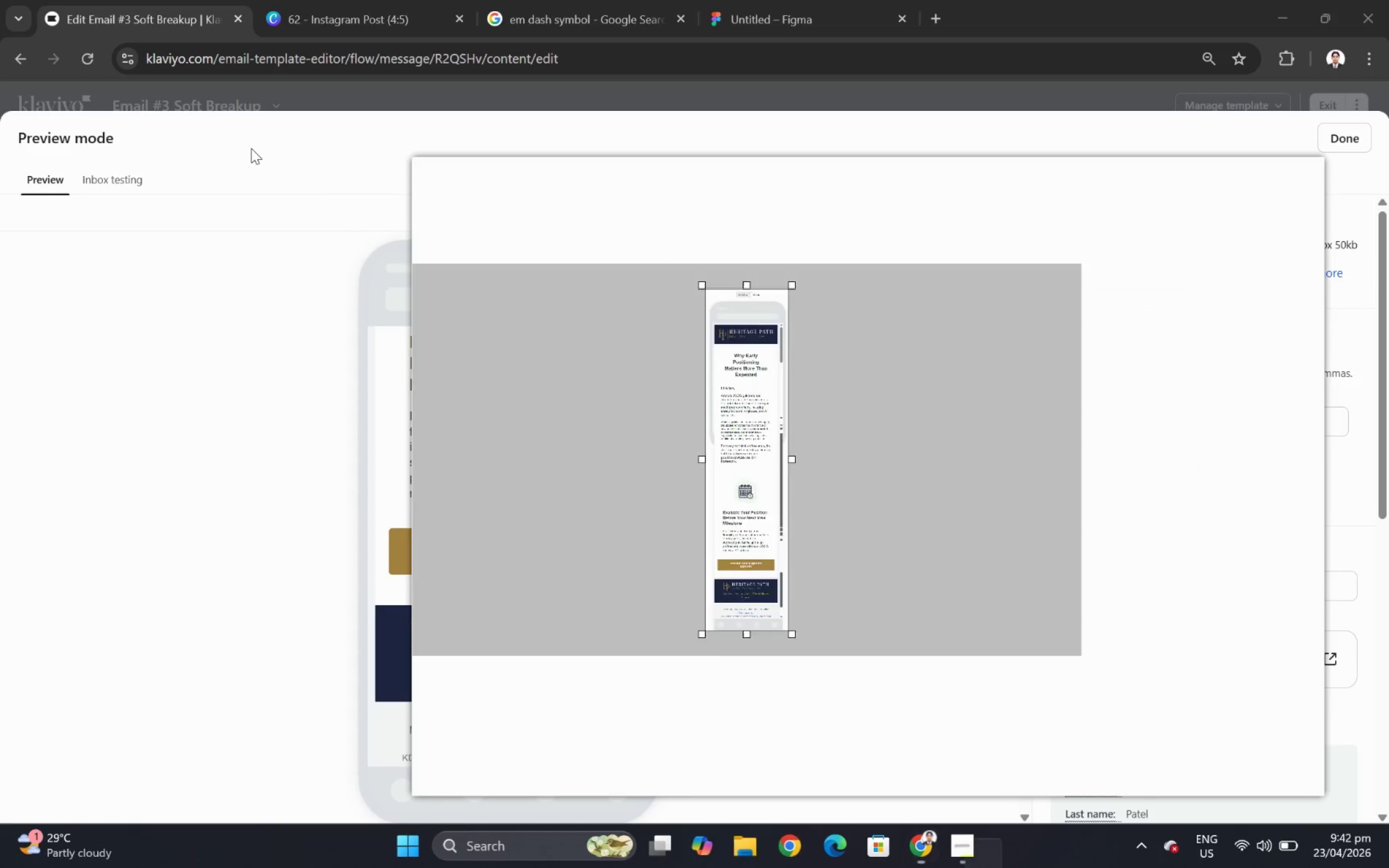 
key(Control+C)
 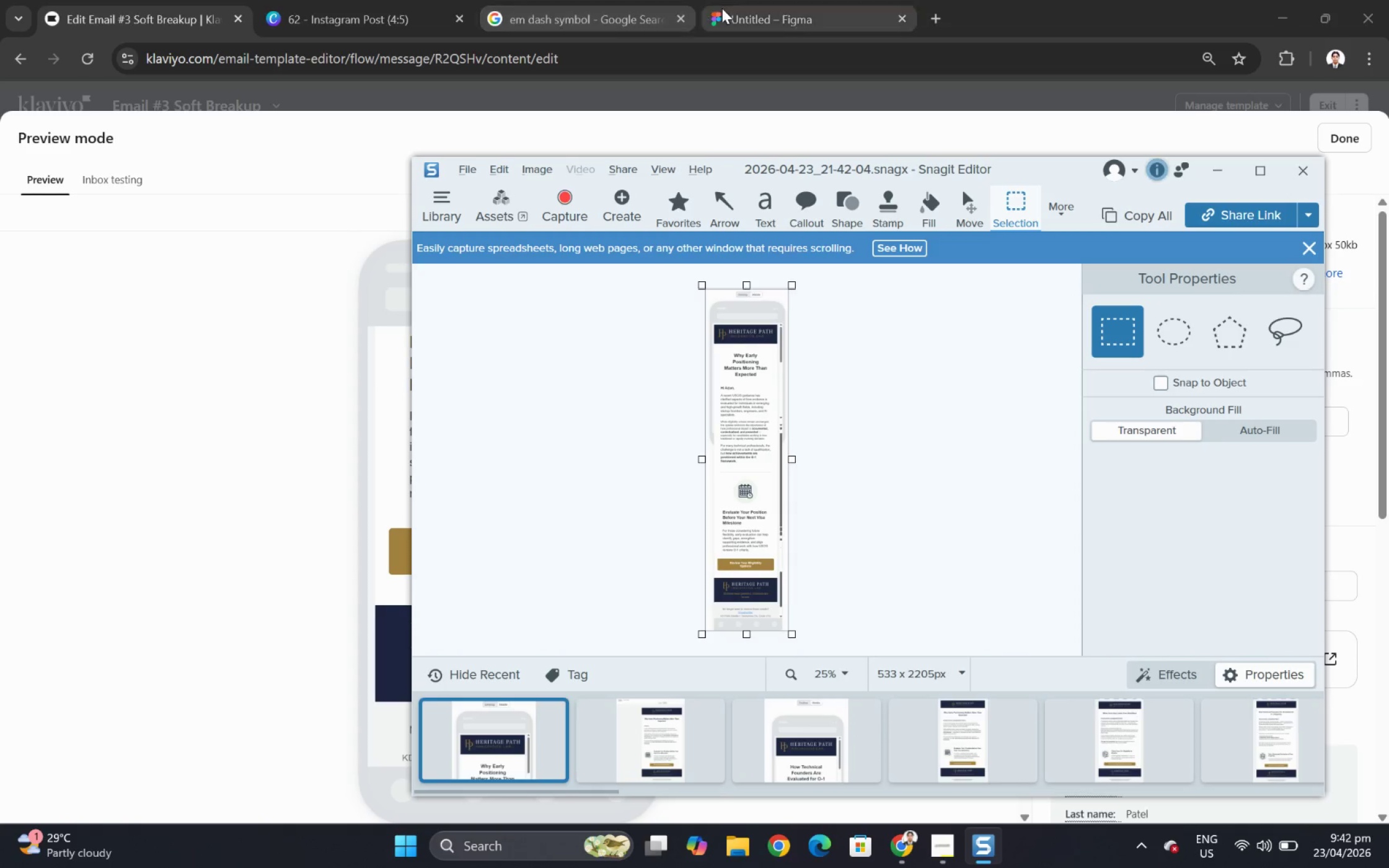 
left_click([769, 10])
 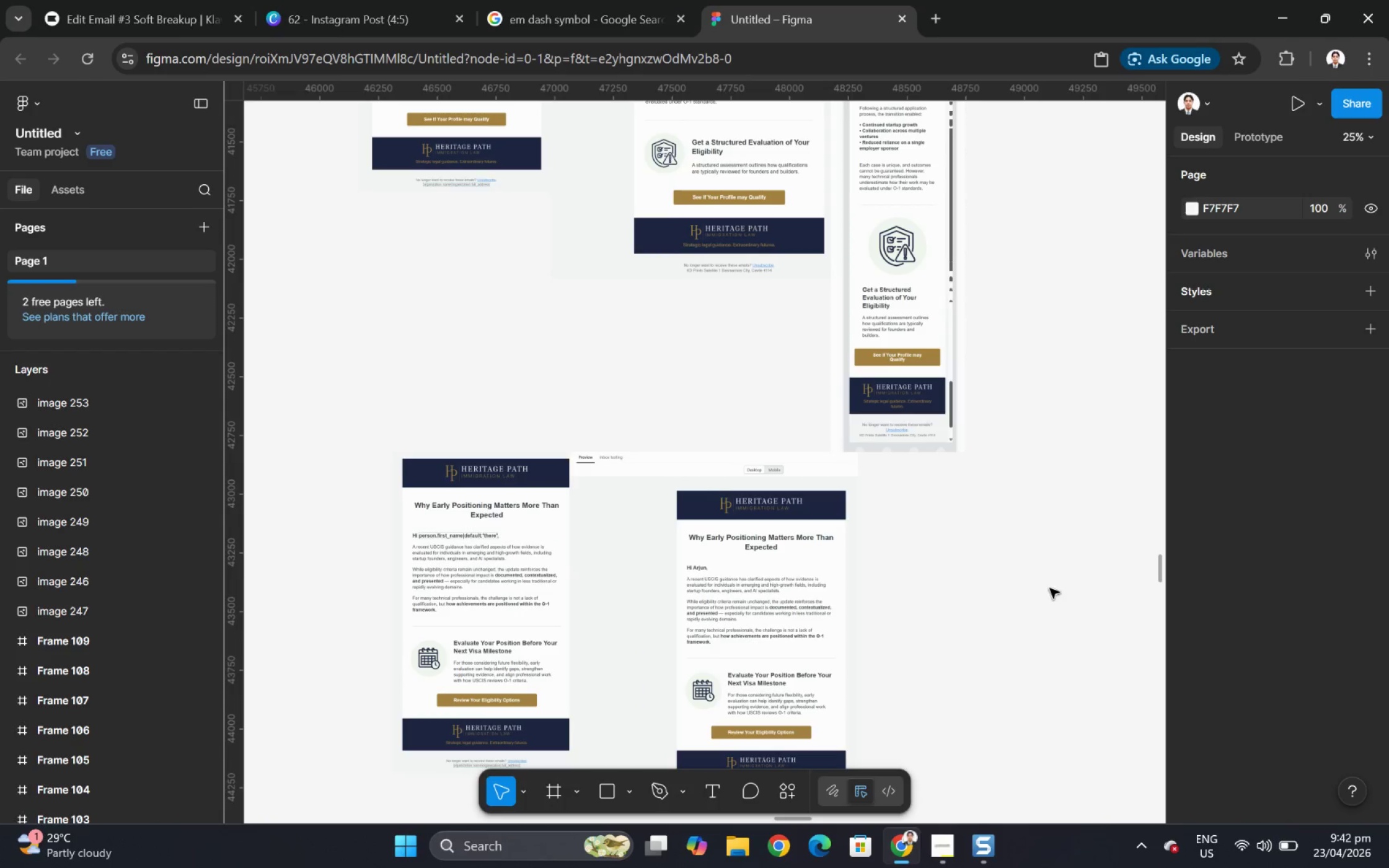 
key(Control+V)
 